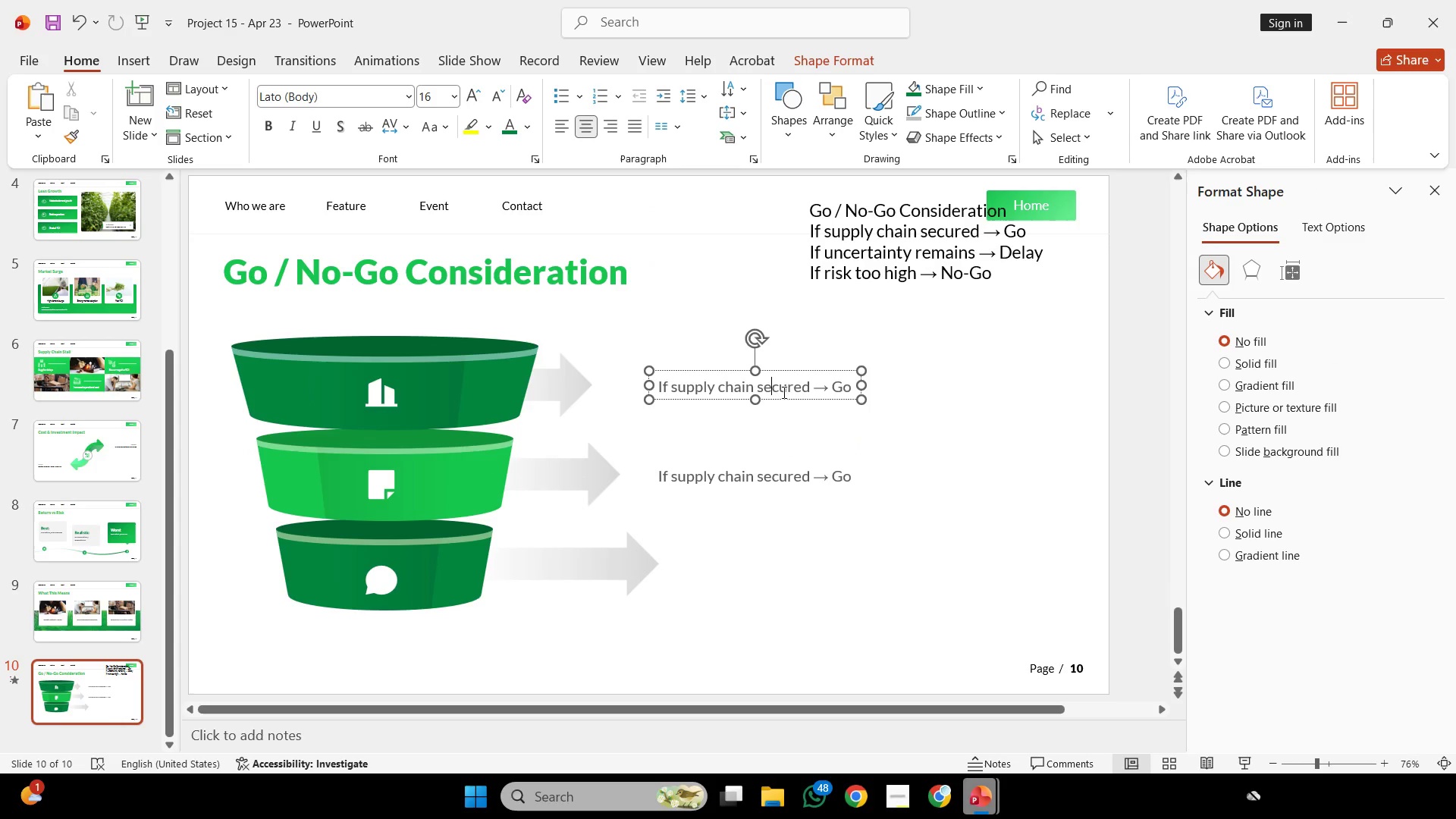 
hold_key(key=ShiftLeft, duration=2.25)
left_click_drag(start_coordinate=[789, 397], to_coordinate=[768, 395])
 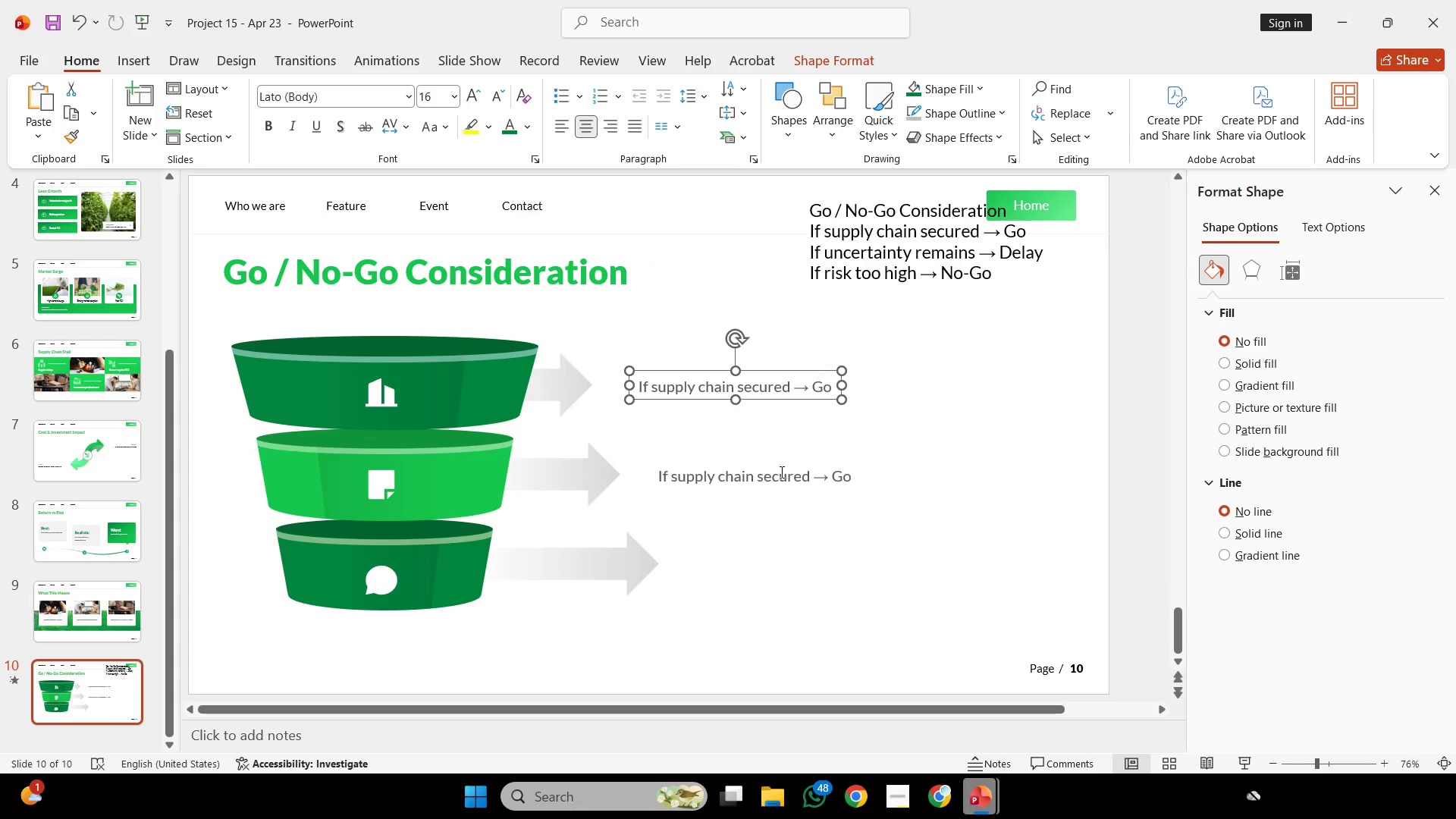 
left_click([780, 472])
 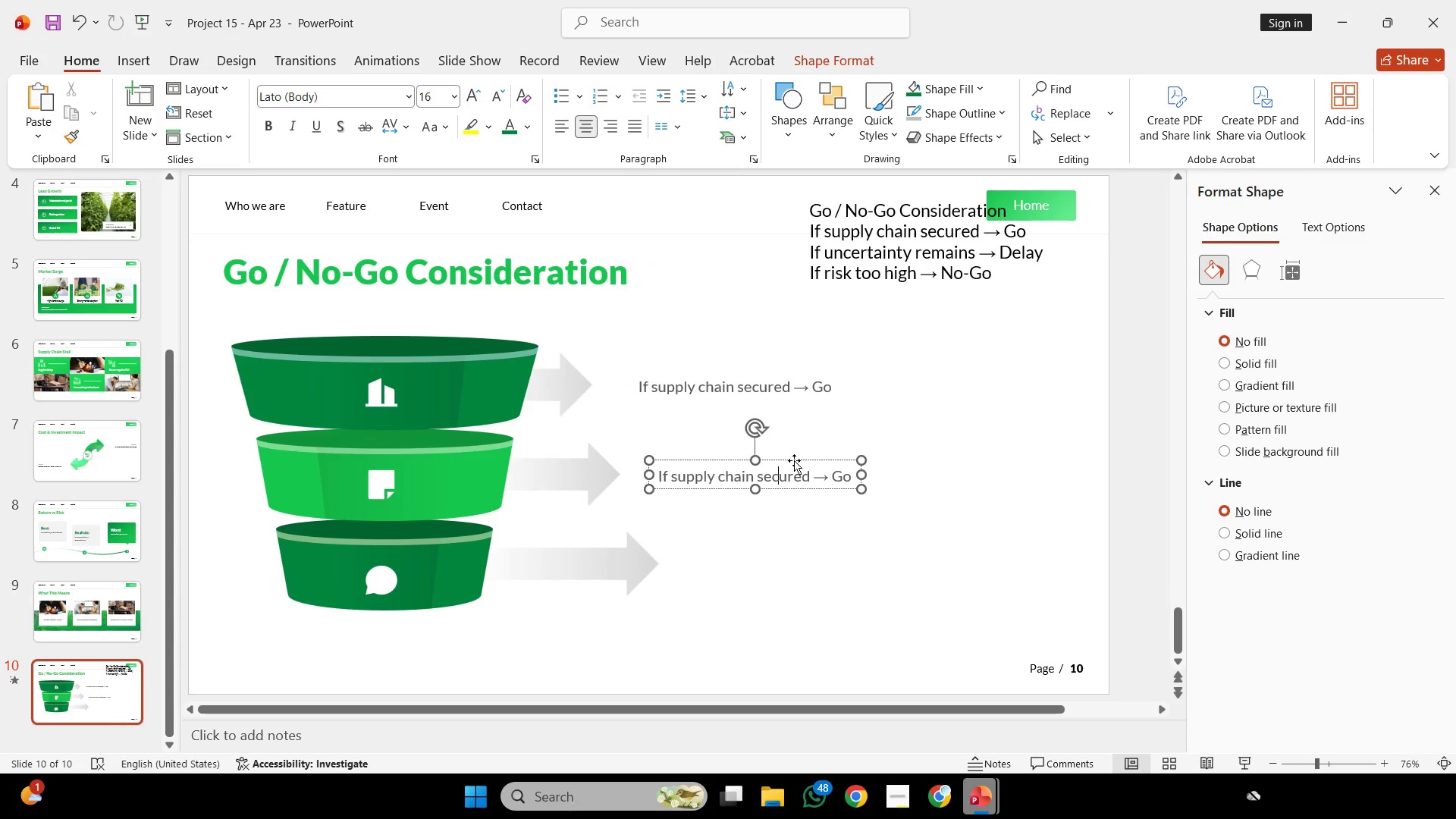 
hold_key(key=ShiftLeft, duration=6.33)
hold_key(key=ControlLeft, duration=3.58)
left_click_drag(start_coordinate=[799, 460], to_coordinate=[817, 548])
 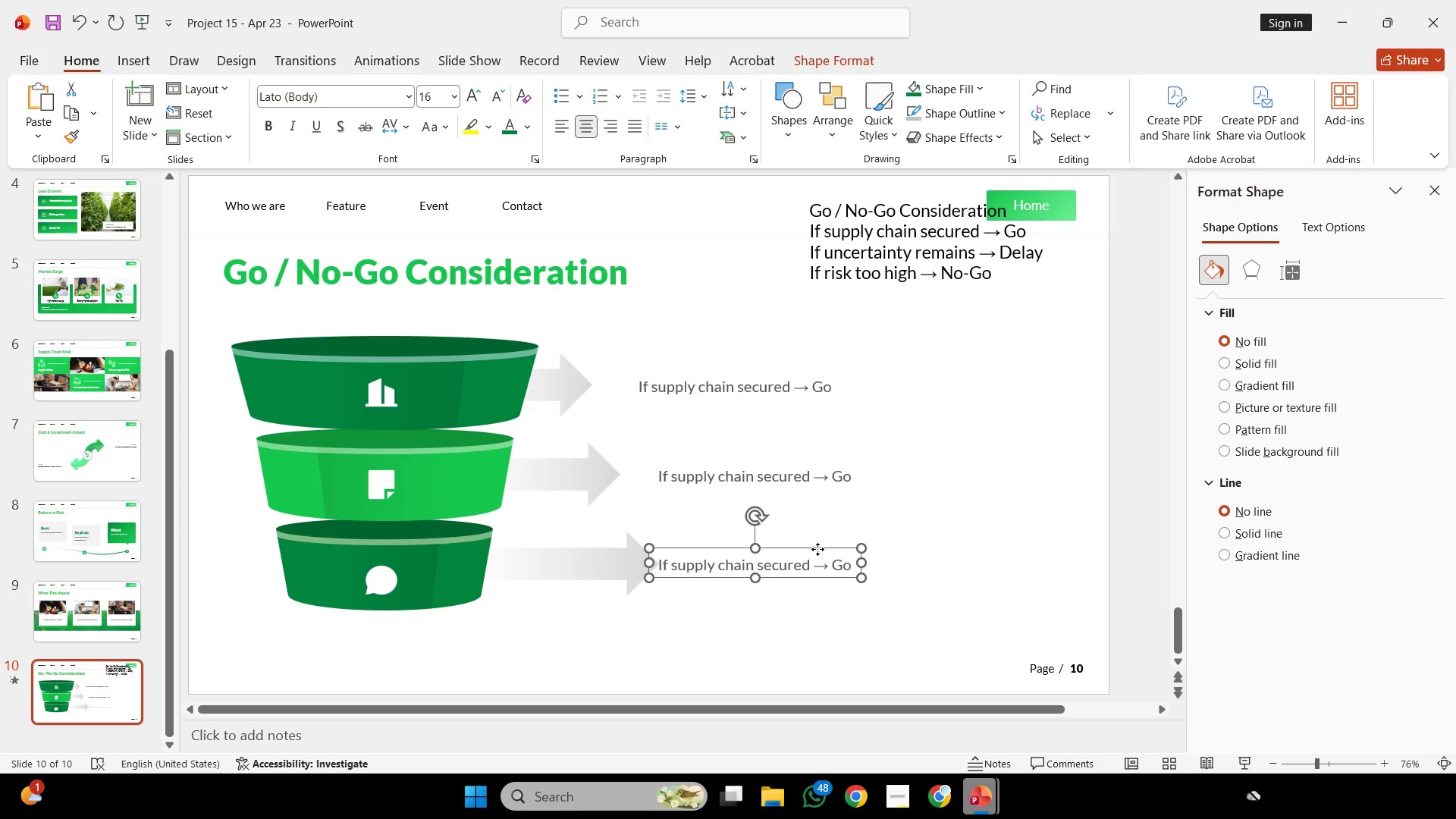 
left_click_drag(start_coordinate=[817, 549], to_coordinate=[851, 550])
 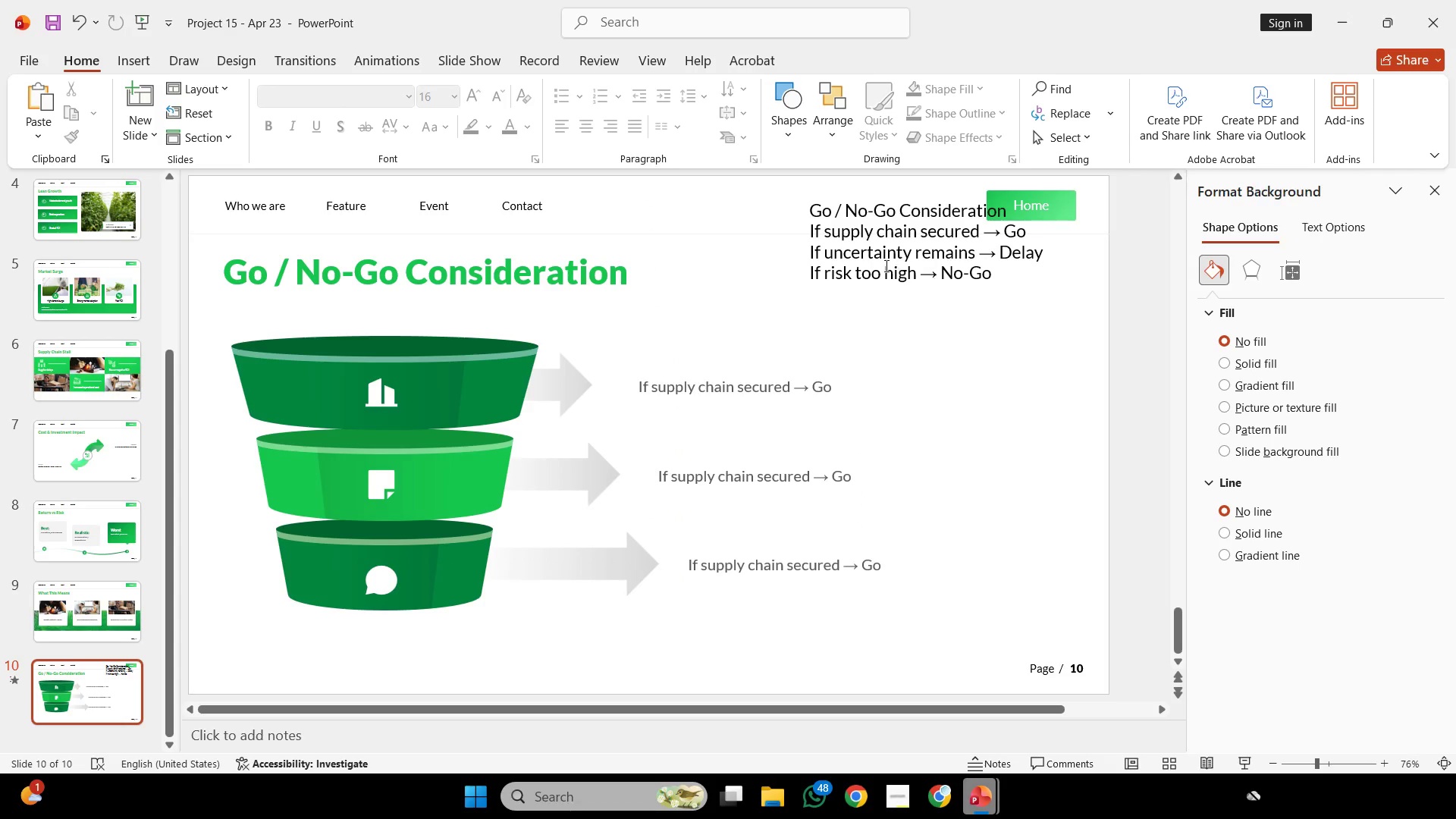 
left_click([851, 550])
 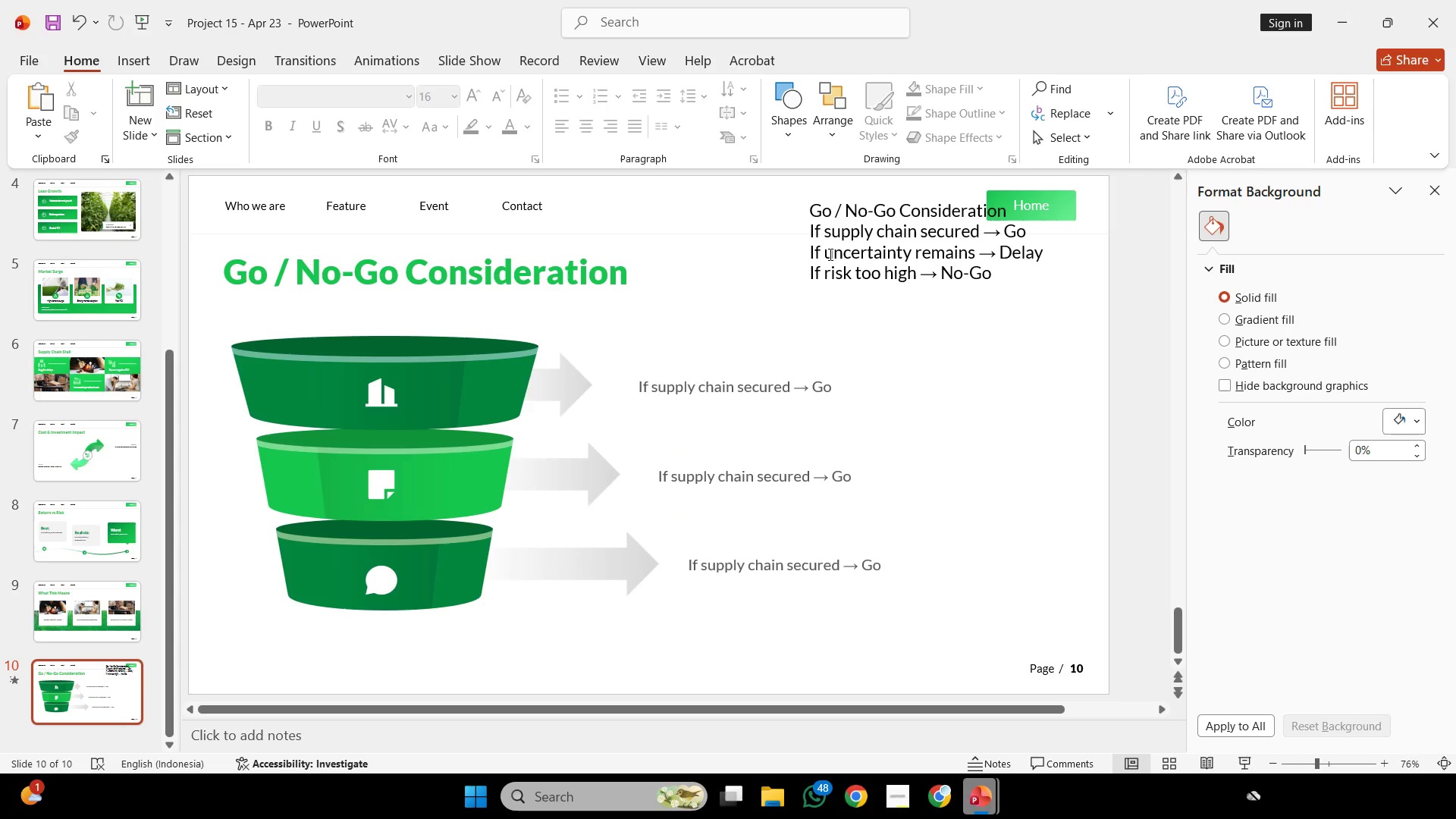 
left_click([805, 250])
 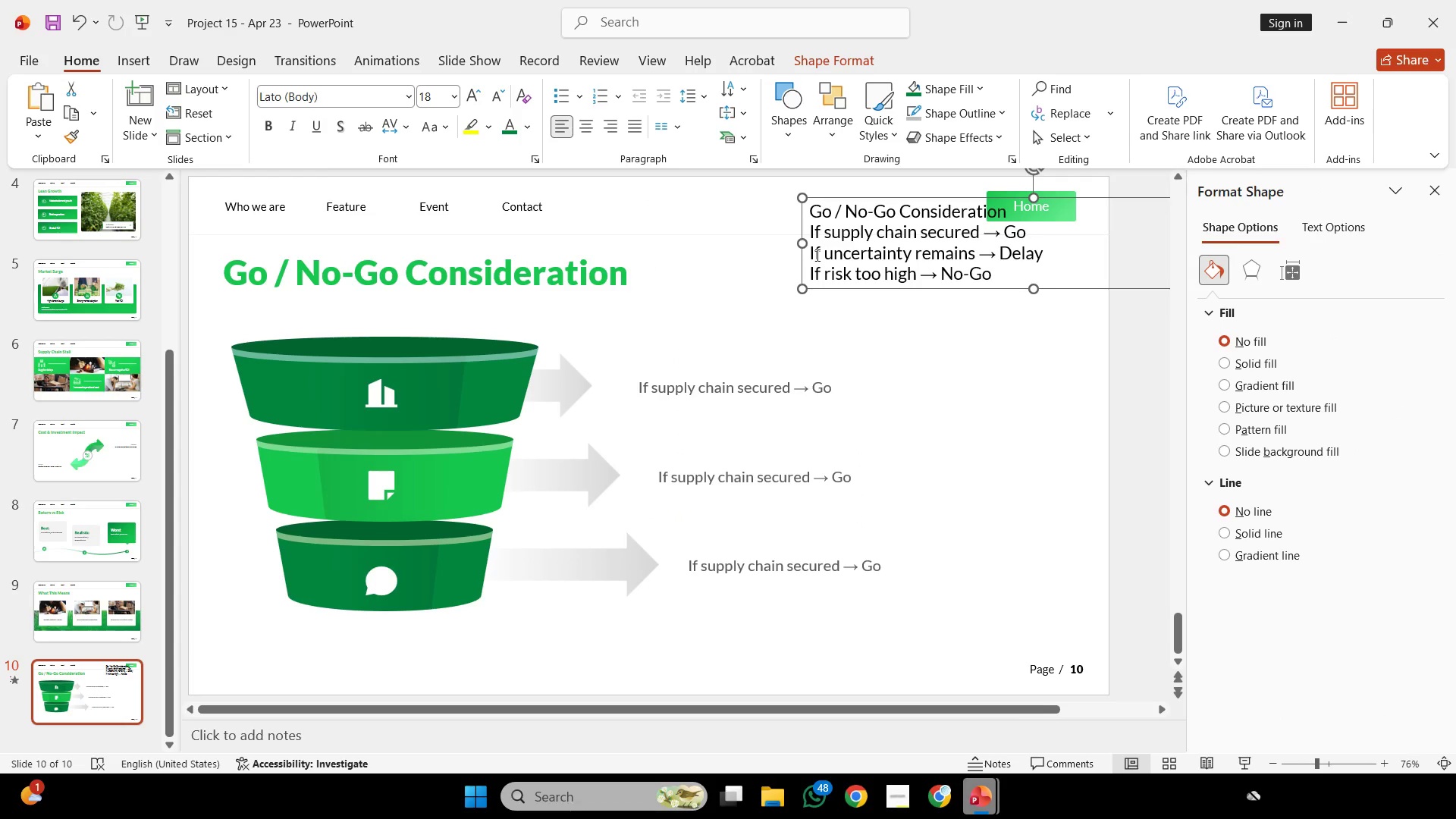 
left_click_drag(start_coordinate=[816, 255], to_coordinate=[1087, 253])
 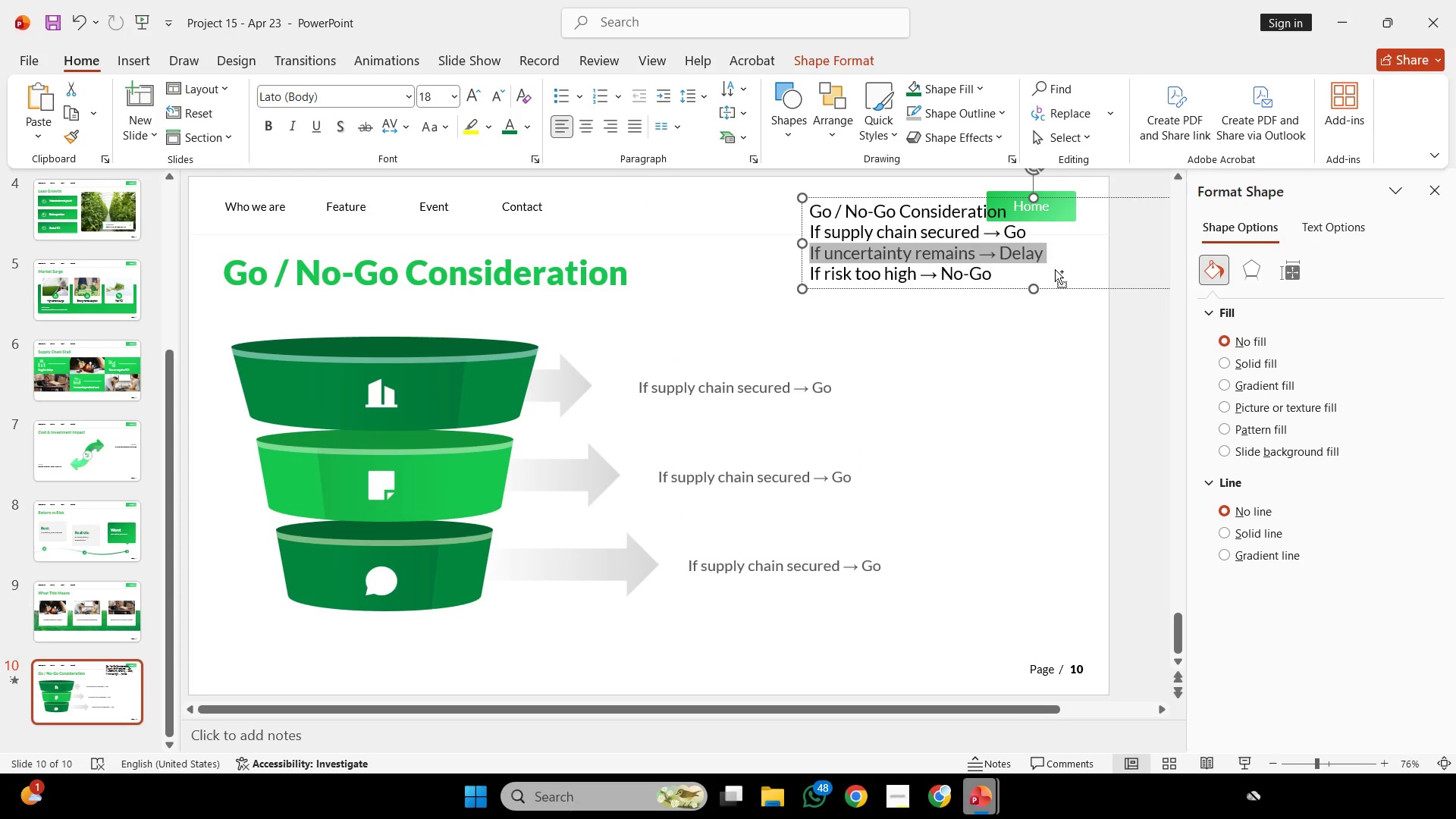 
key(Control+C)
 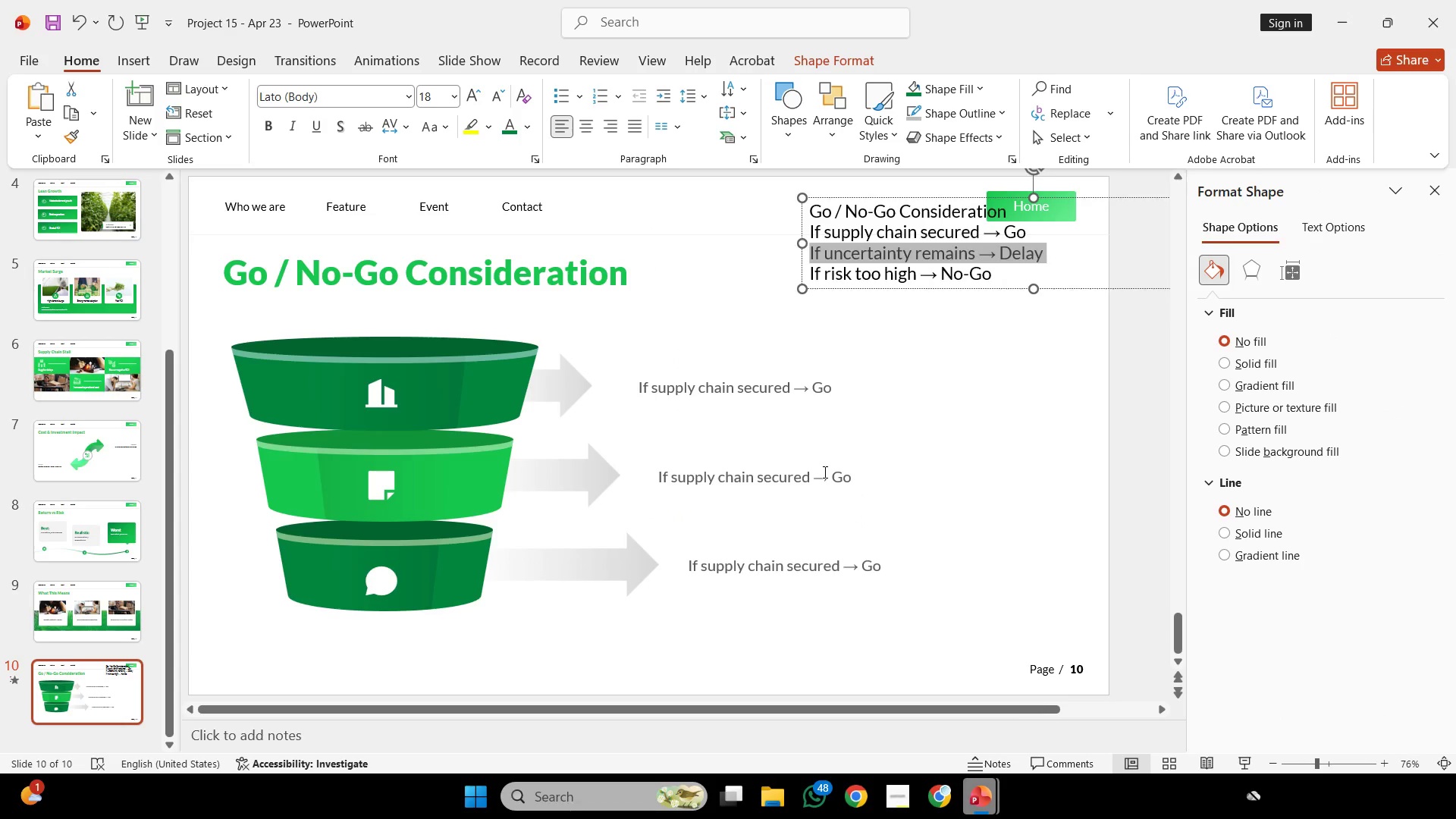 
left_click([824, 472])
 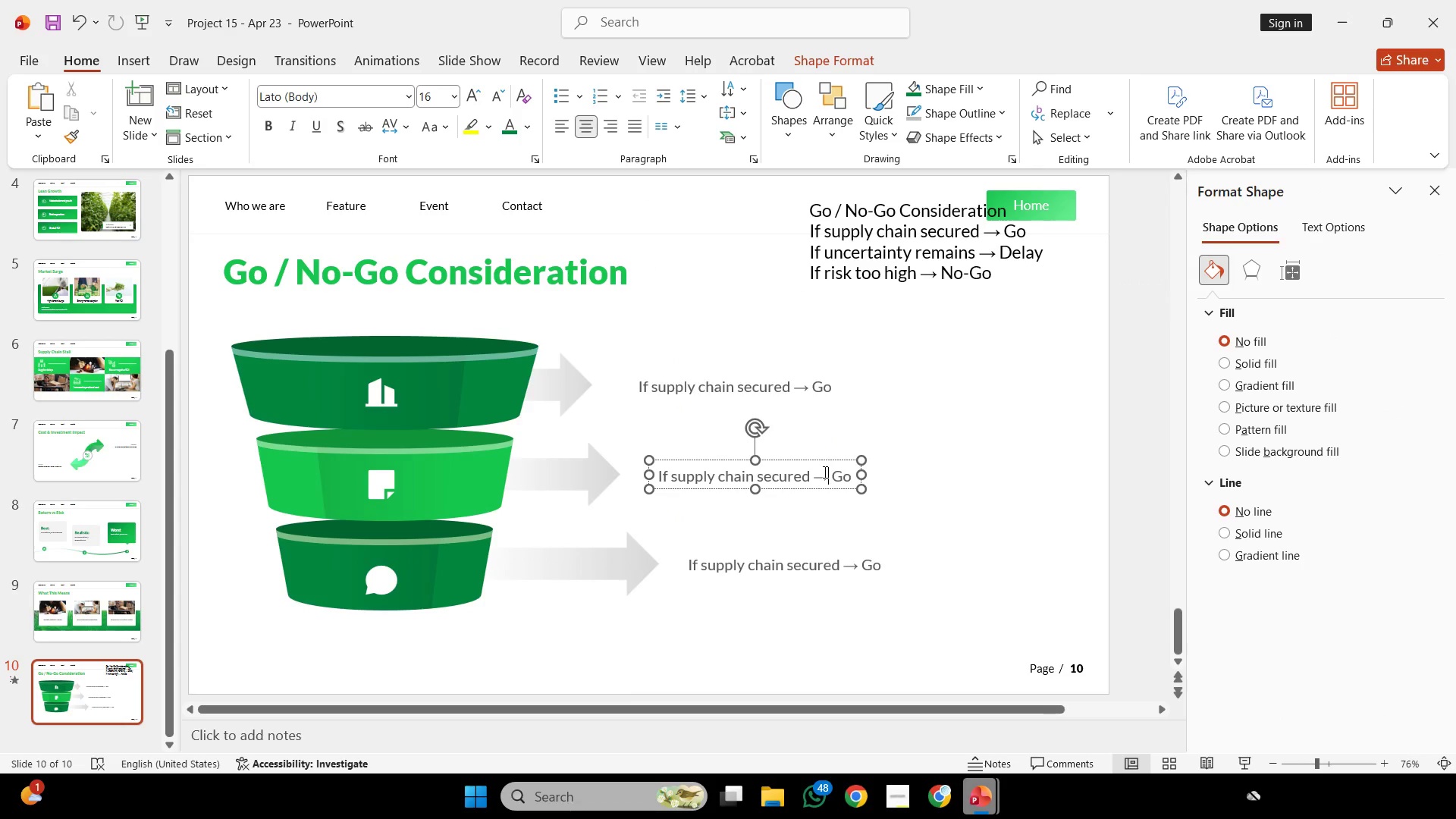 
key(Control+ControlLeft)
 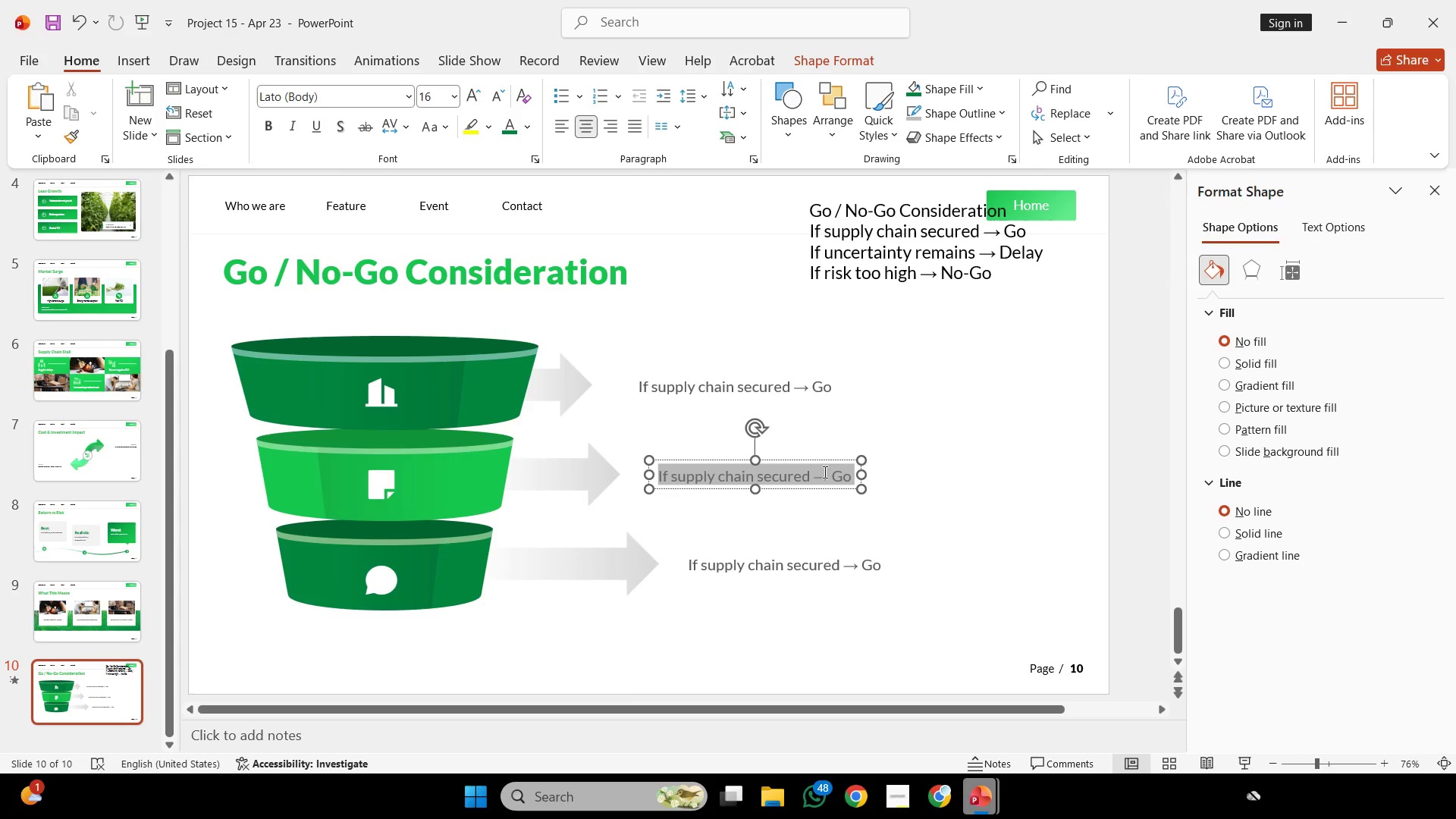 
key(Control+A)
 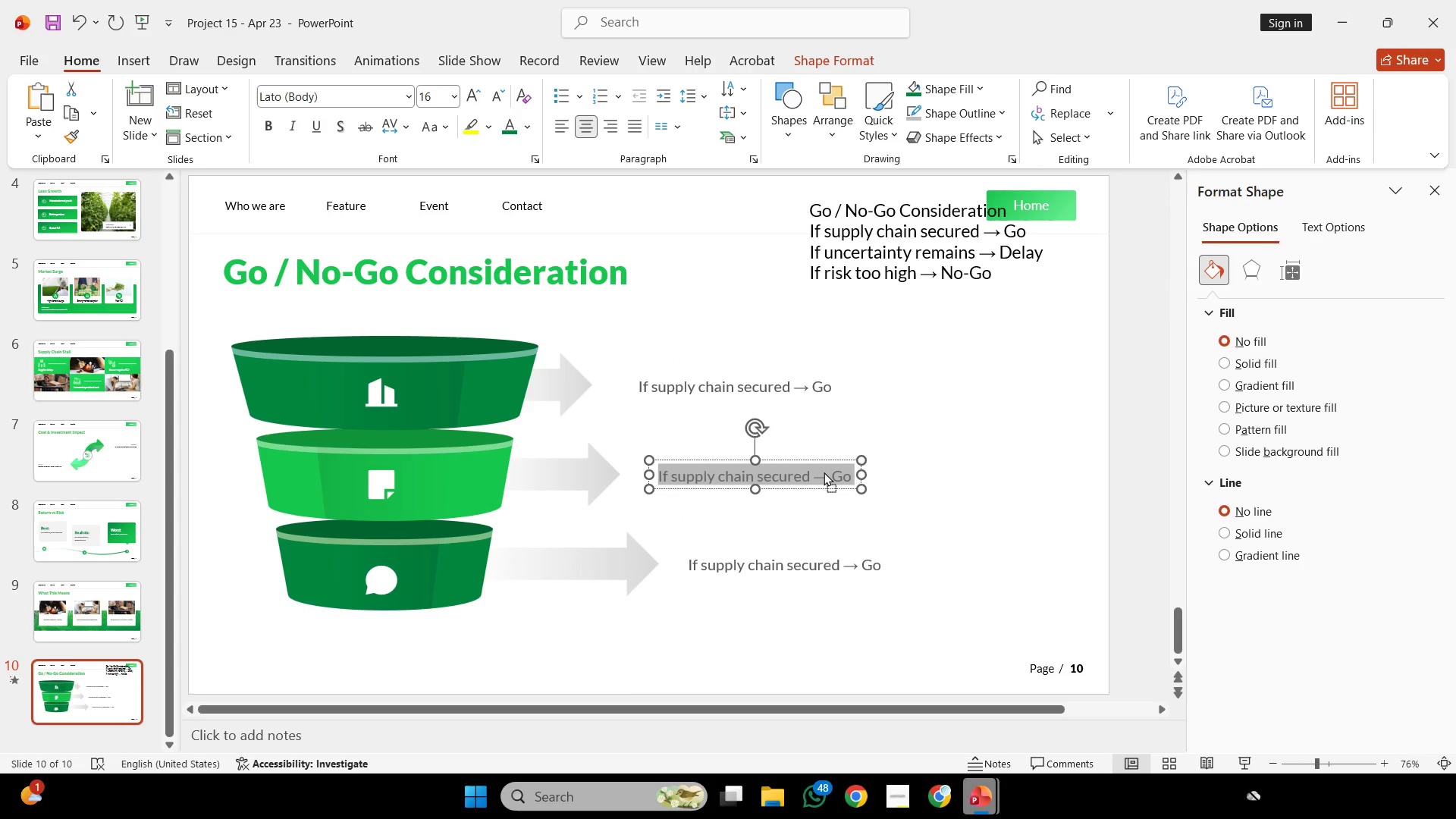 
right_click([824, 472])
 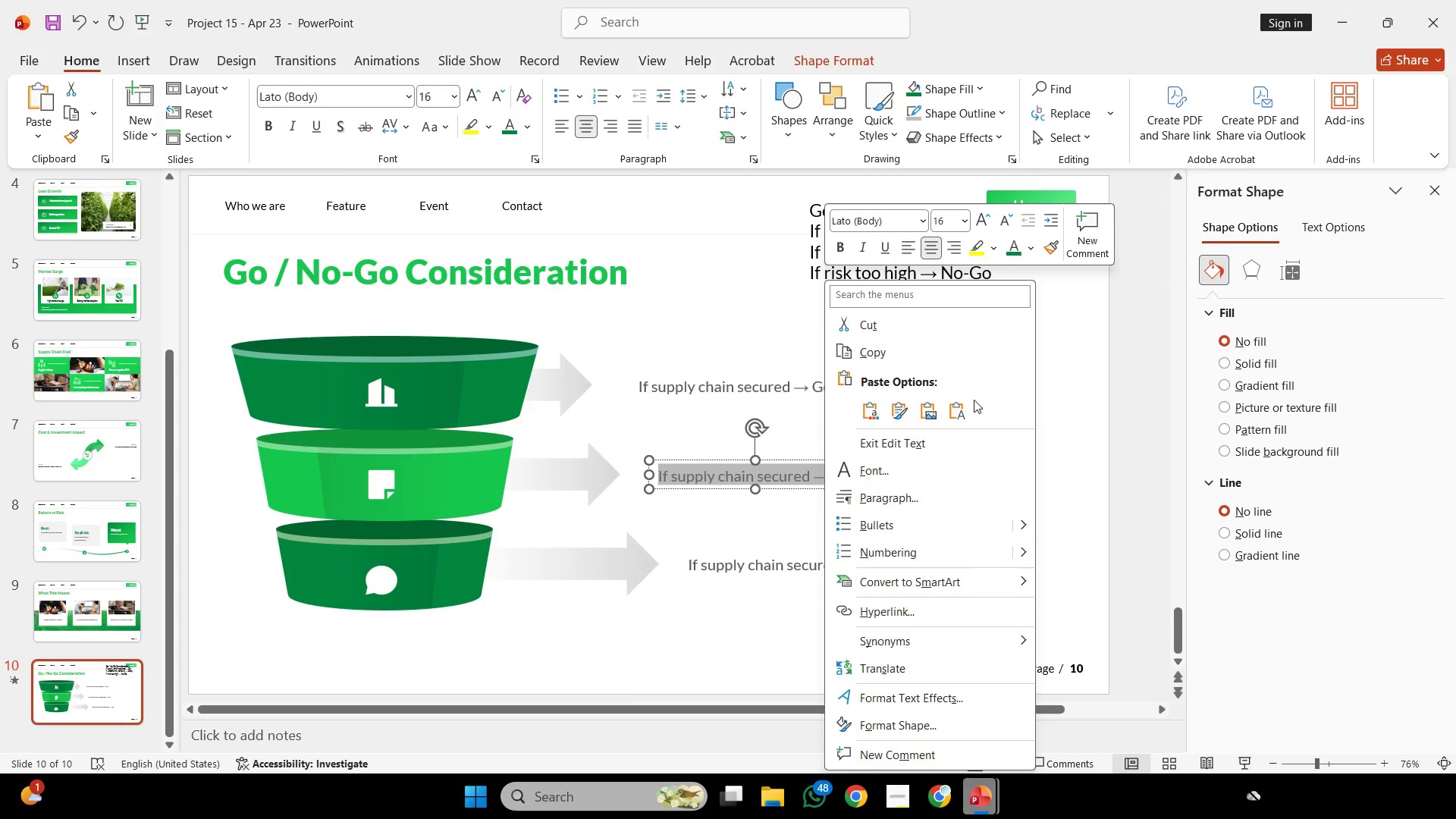 
left_click([965, 406])
 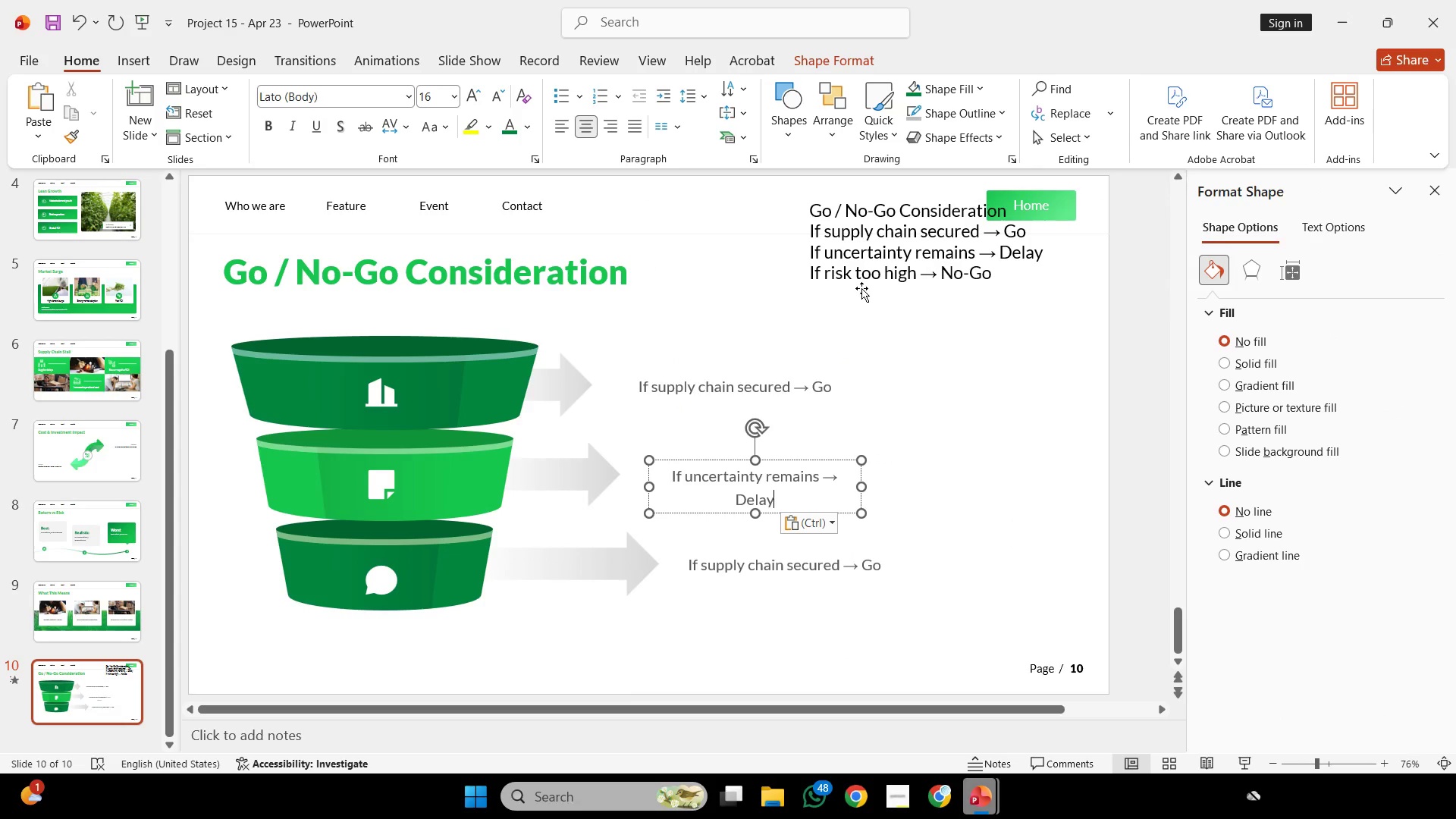 
left_click_drag(start_coordinate=[844, 277], to_coordinate=[1049, 273])
 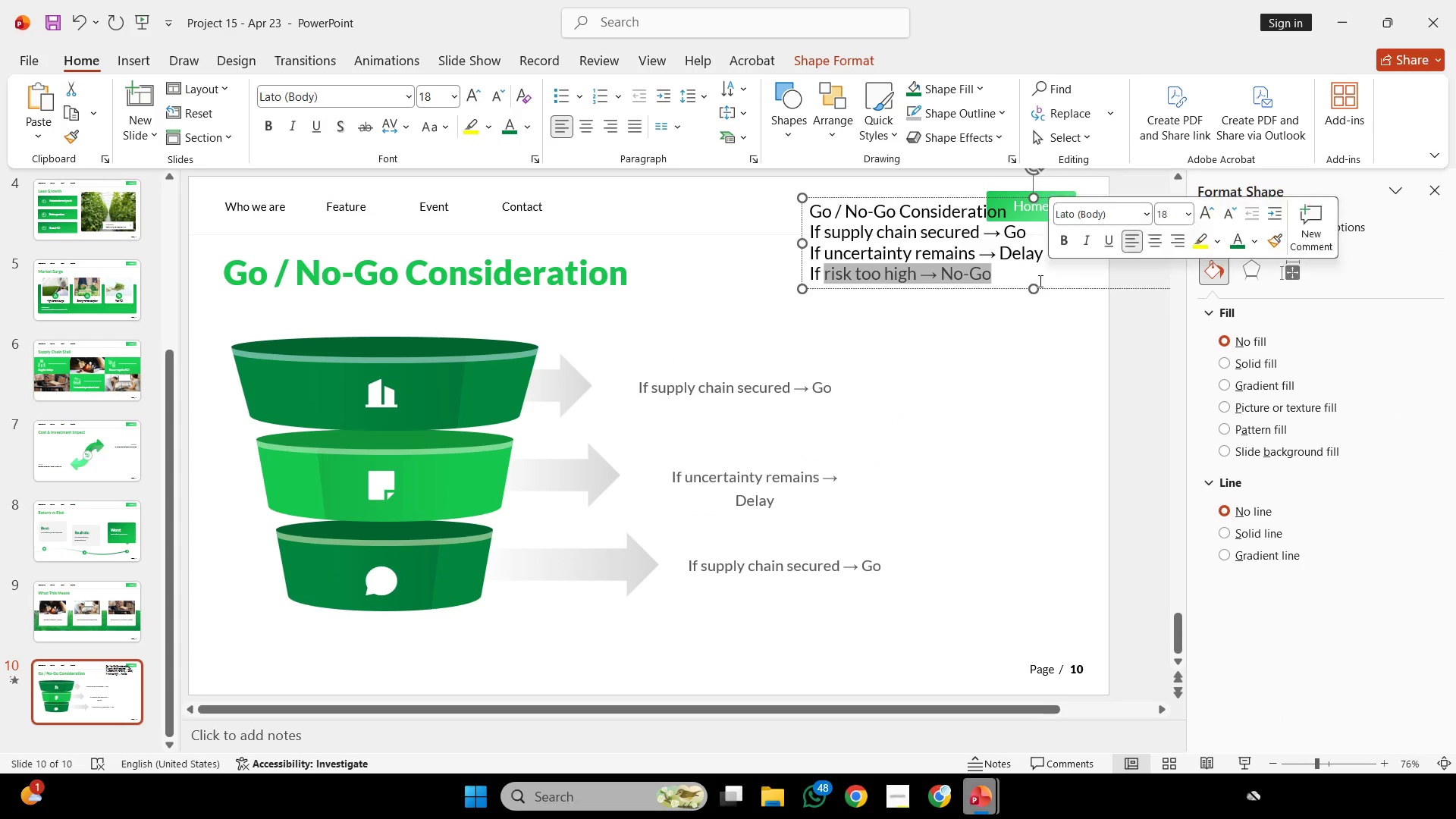 
key(Control+C)
 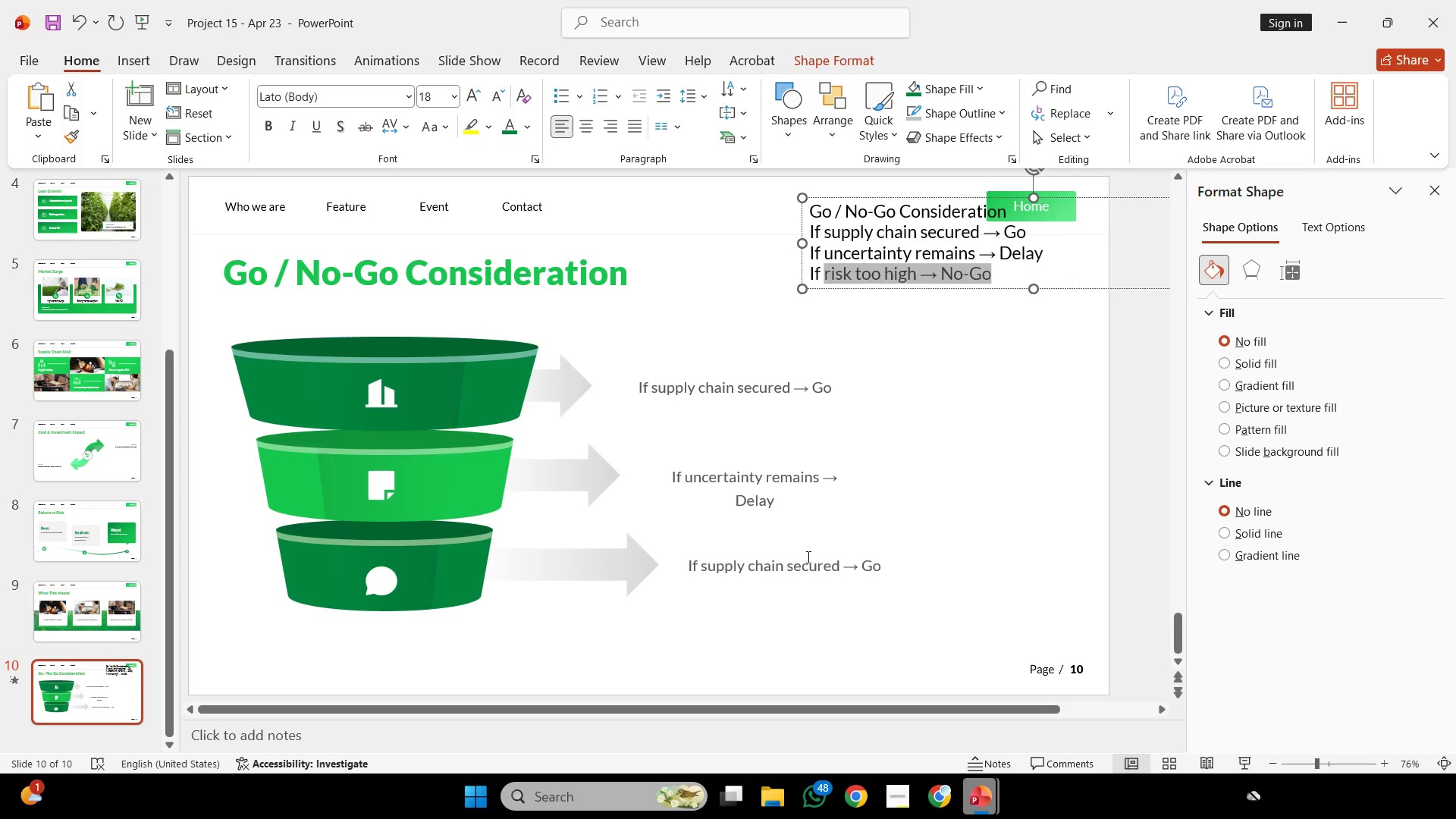 
key(Control+ControlLeft)
 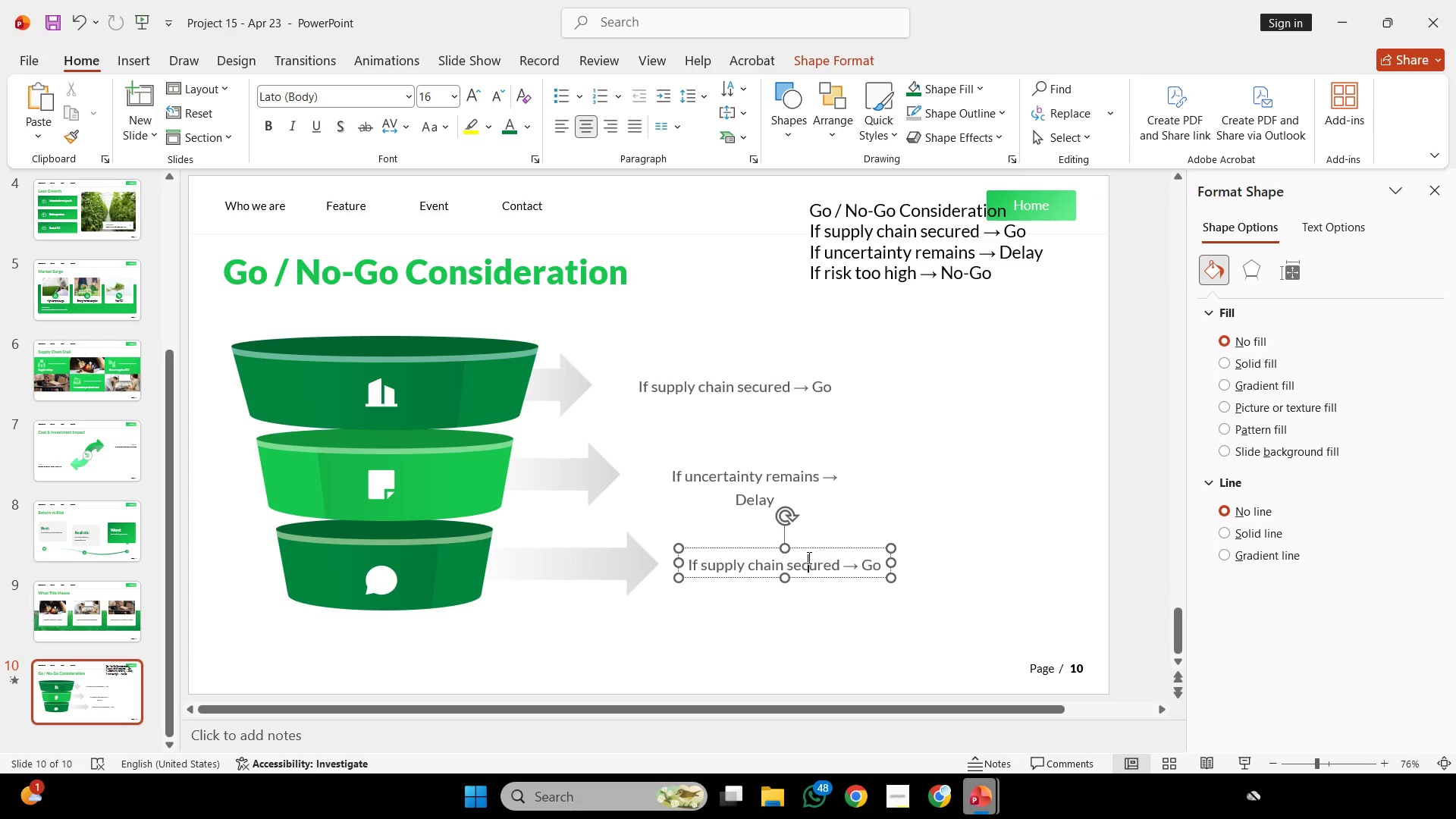 
key(Control+A)
 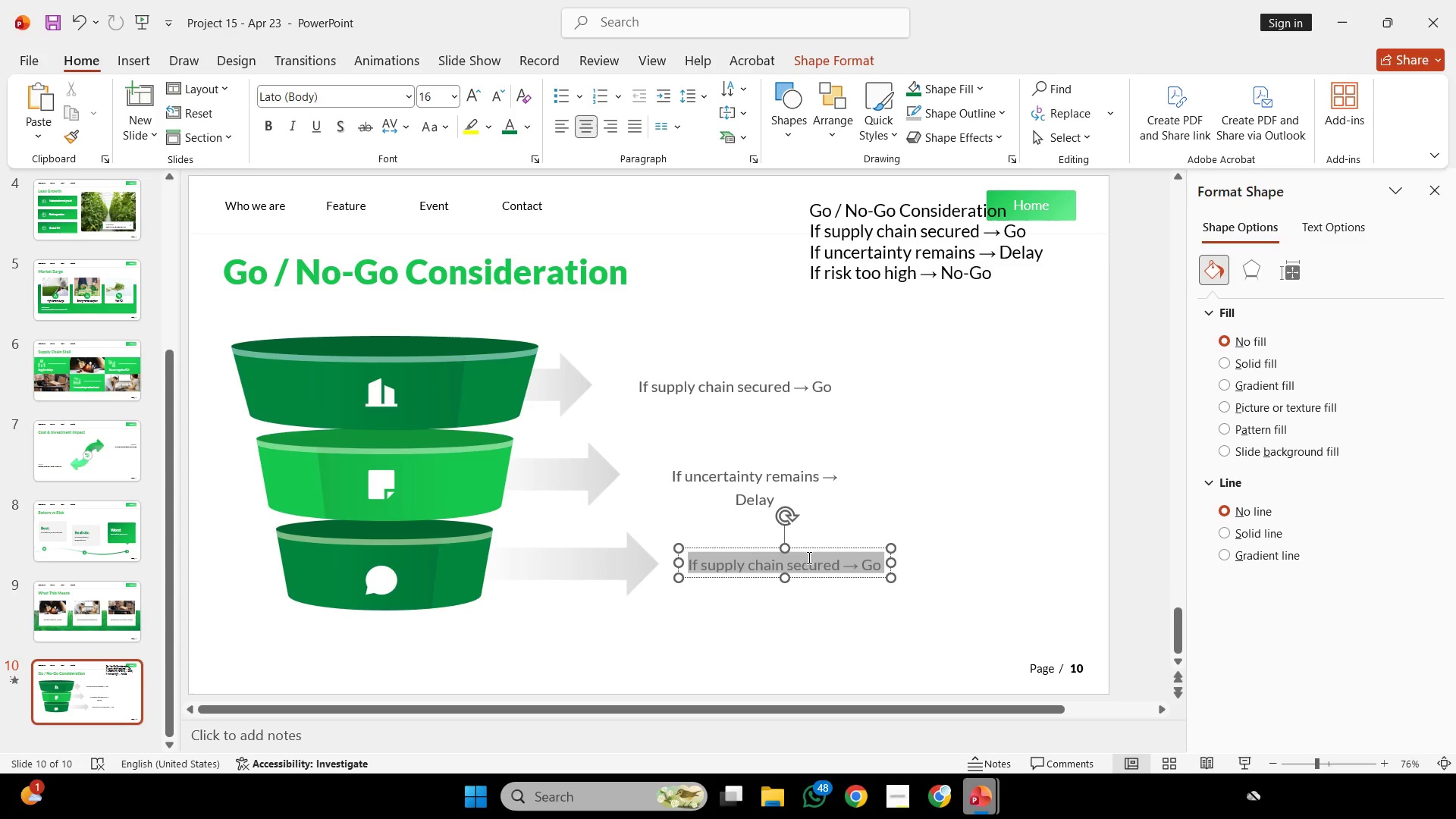 
right_click([808, 557])
 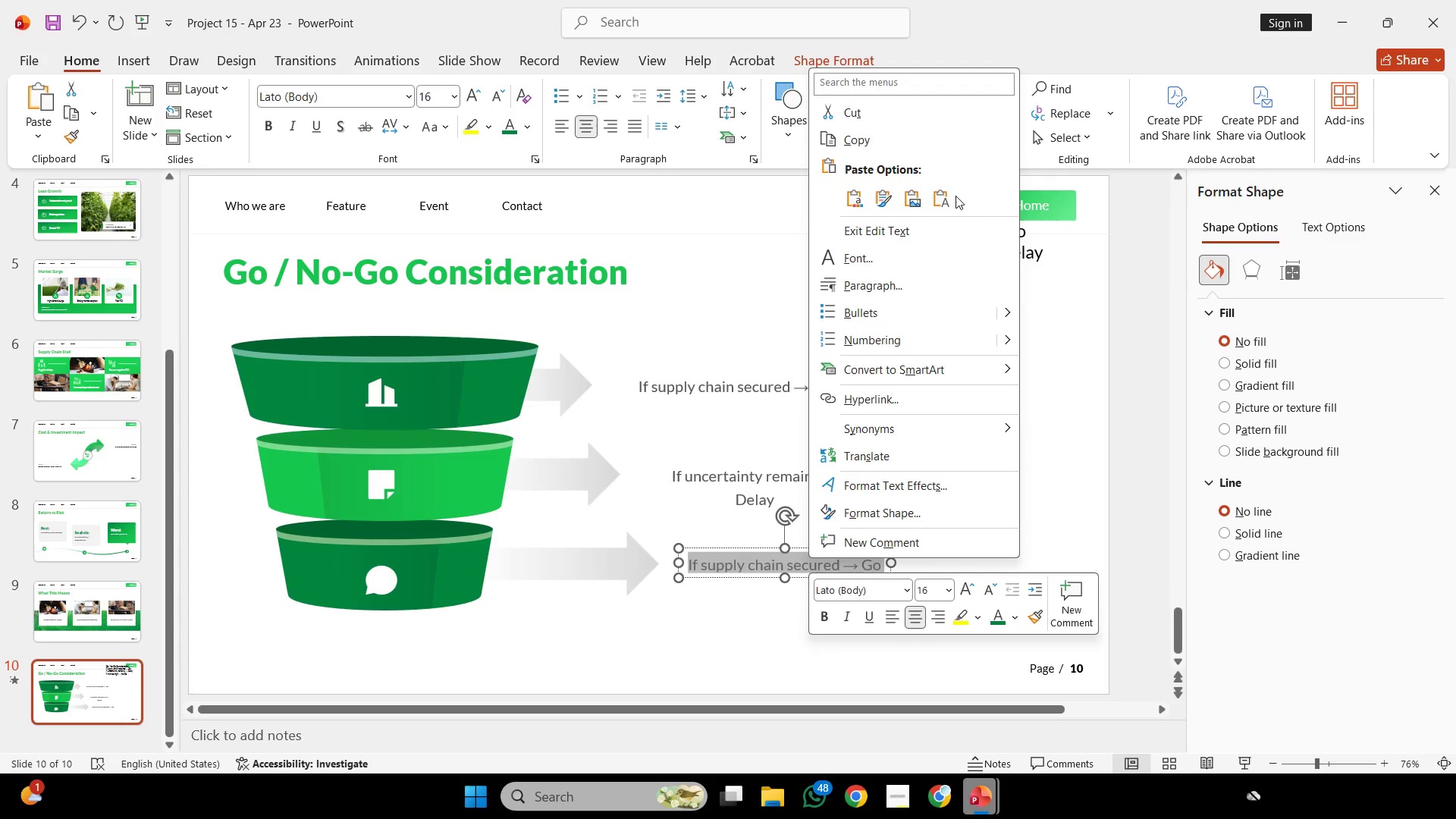 
double_click([937, 198])
 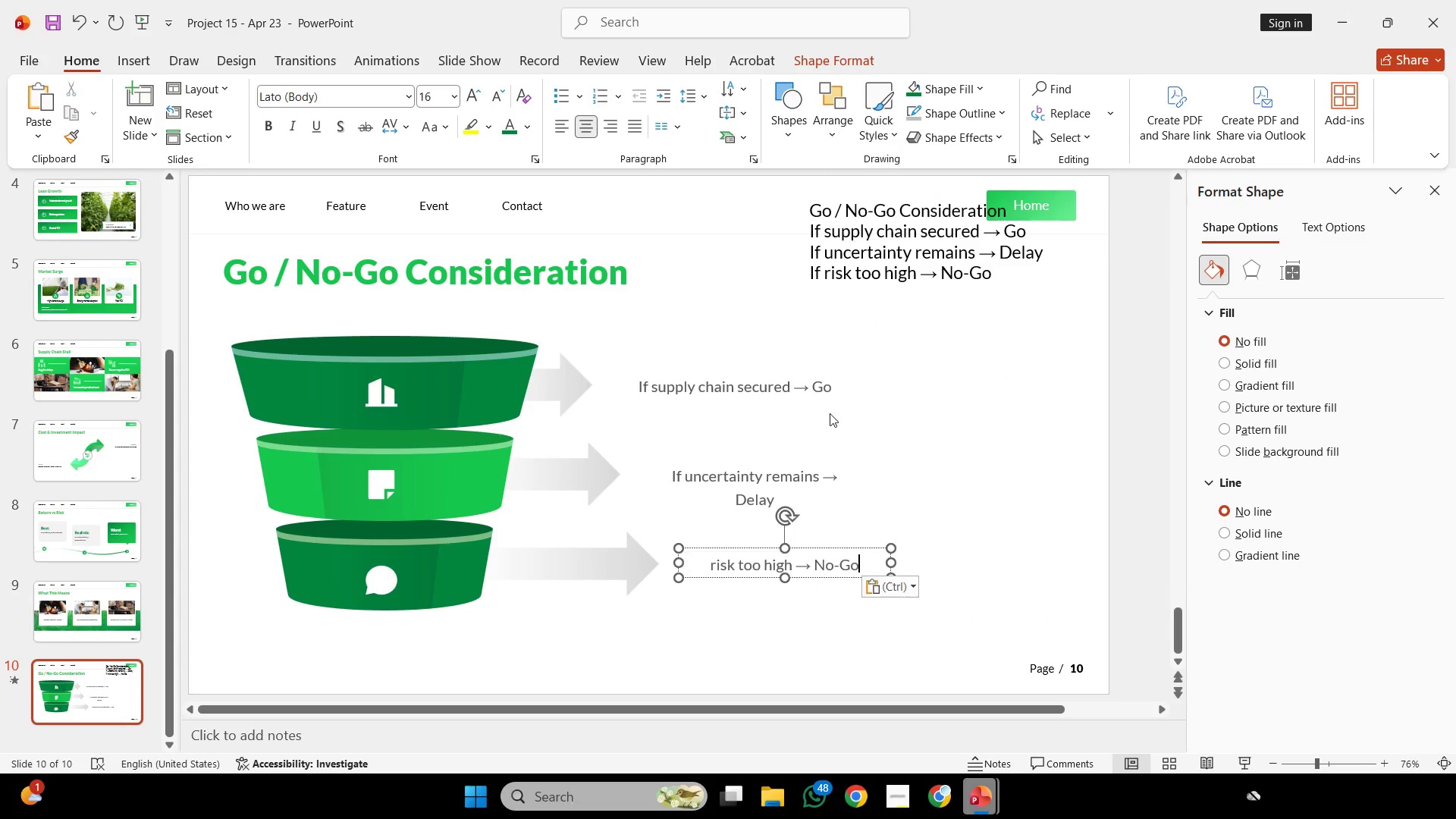 
hold_key(key=ShiftLeft, duration=0.84)
double_click([766, 397])
 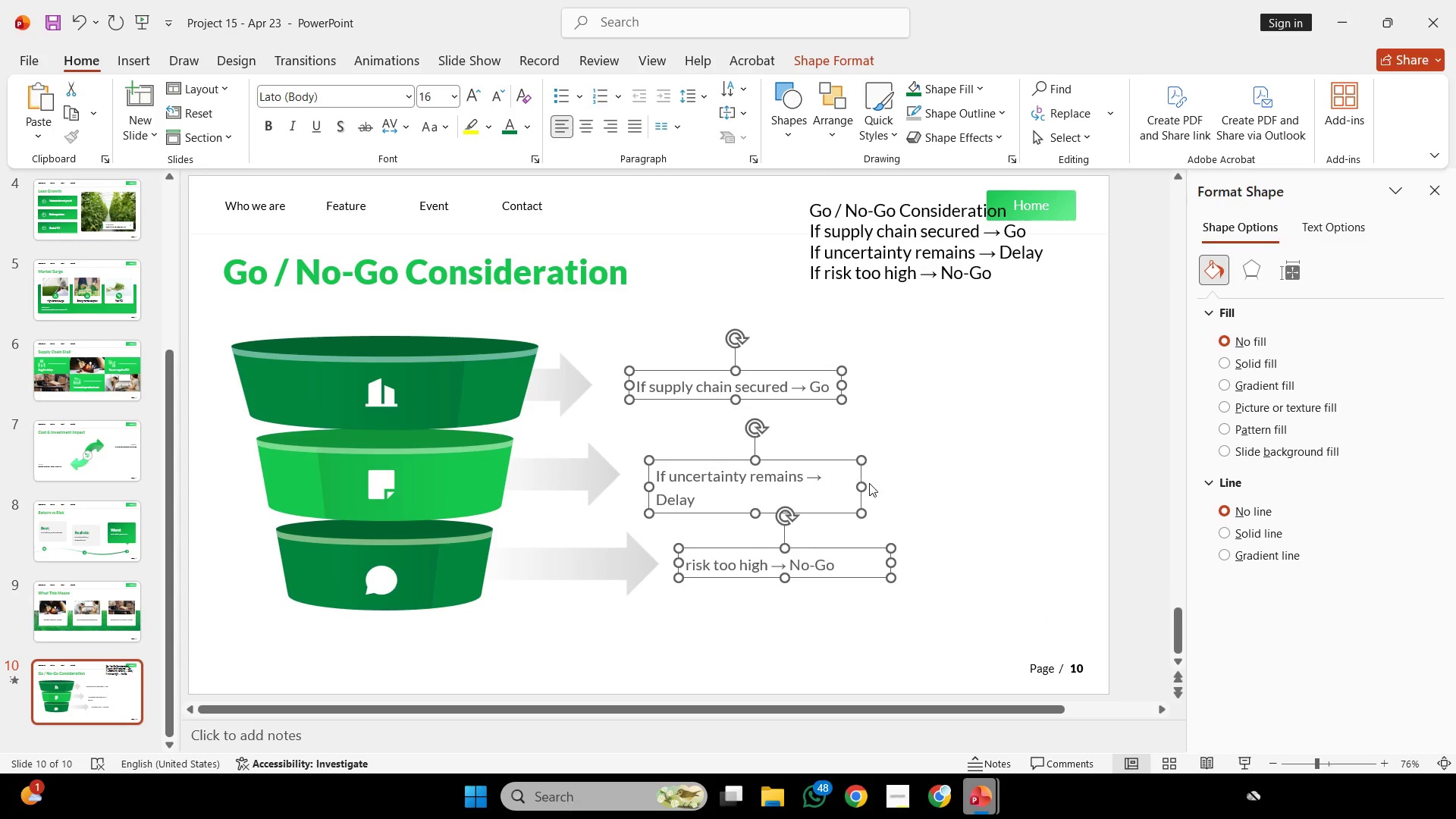 
left_click_drag(start_coordinate=[865, 482], to_coordinate=[903, 485])
 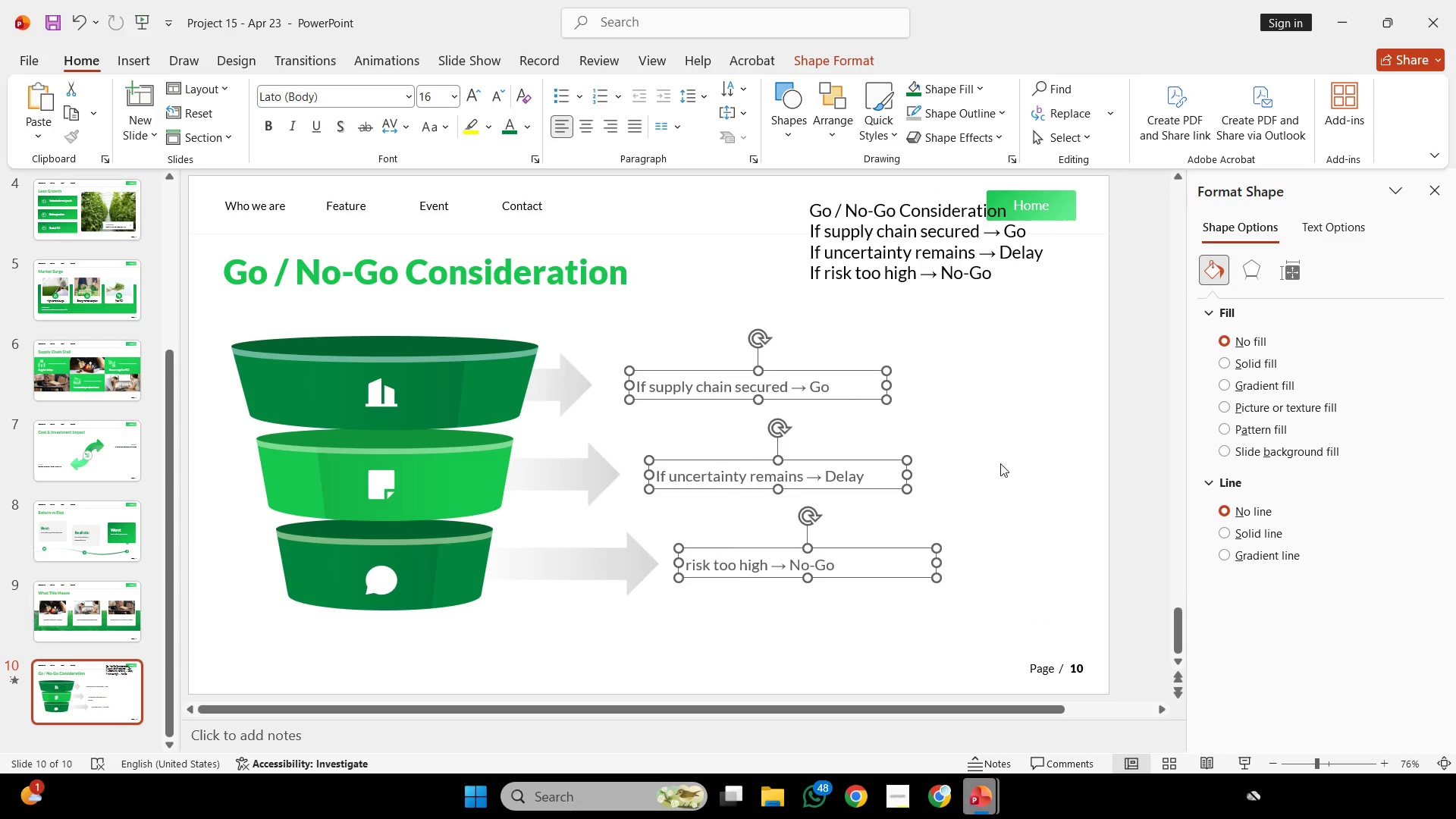 
left_click([1000, 463])
 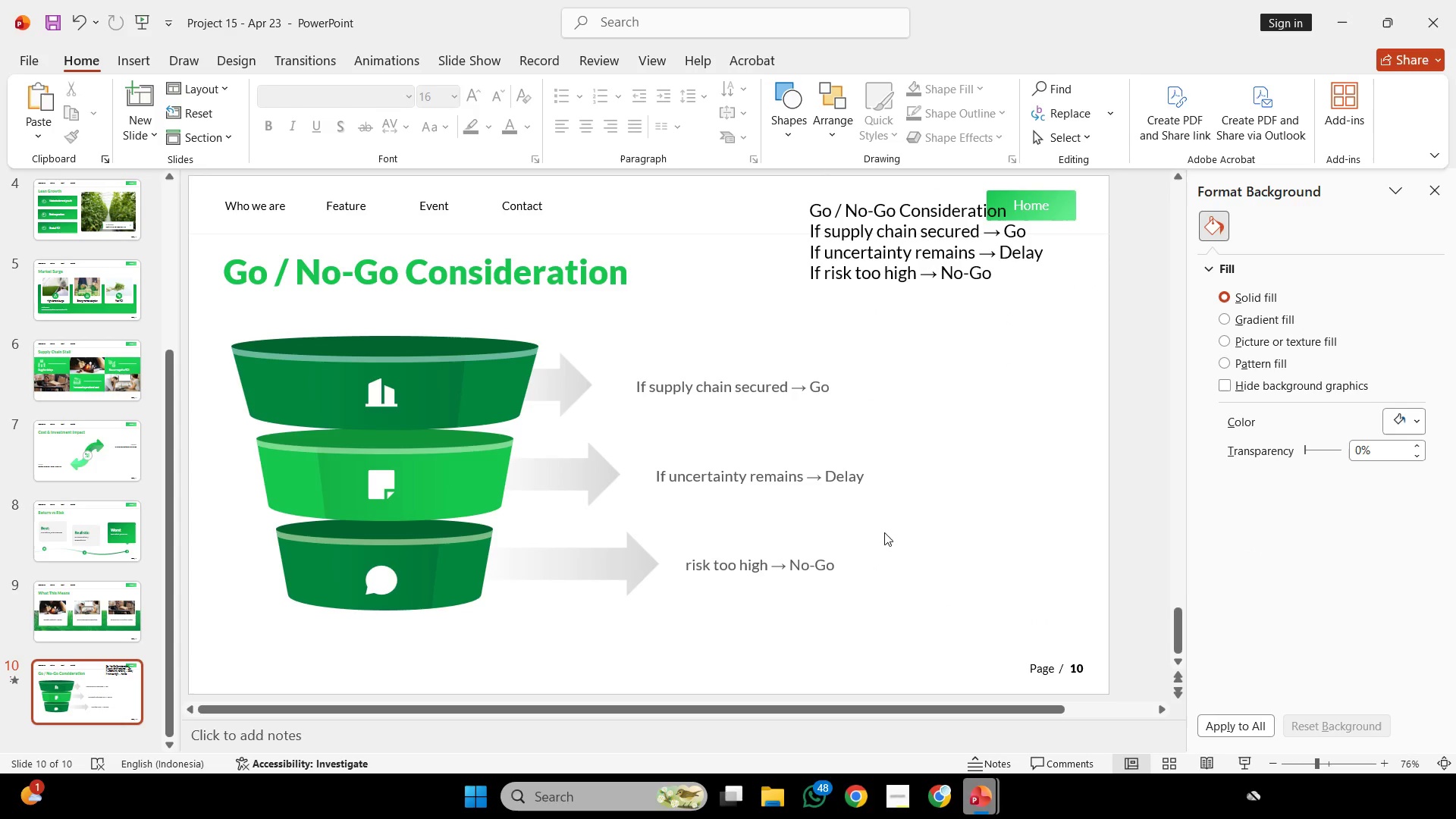 
hold_key(key=ControlLeft, duration=0.48)
scroll: coordinate [714, 516], scroll_direction: down, amount: 2.0
 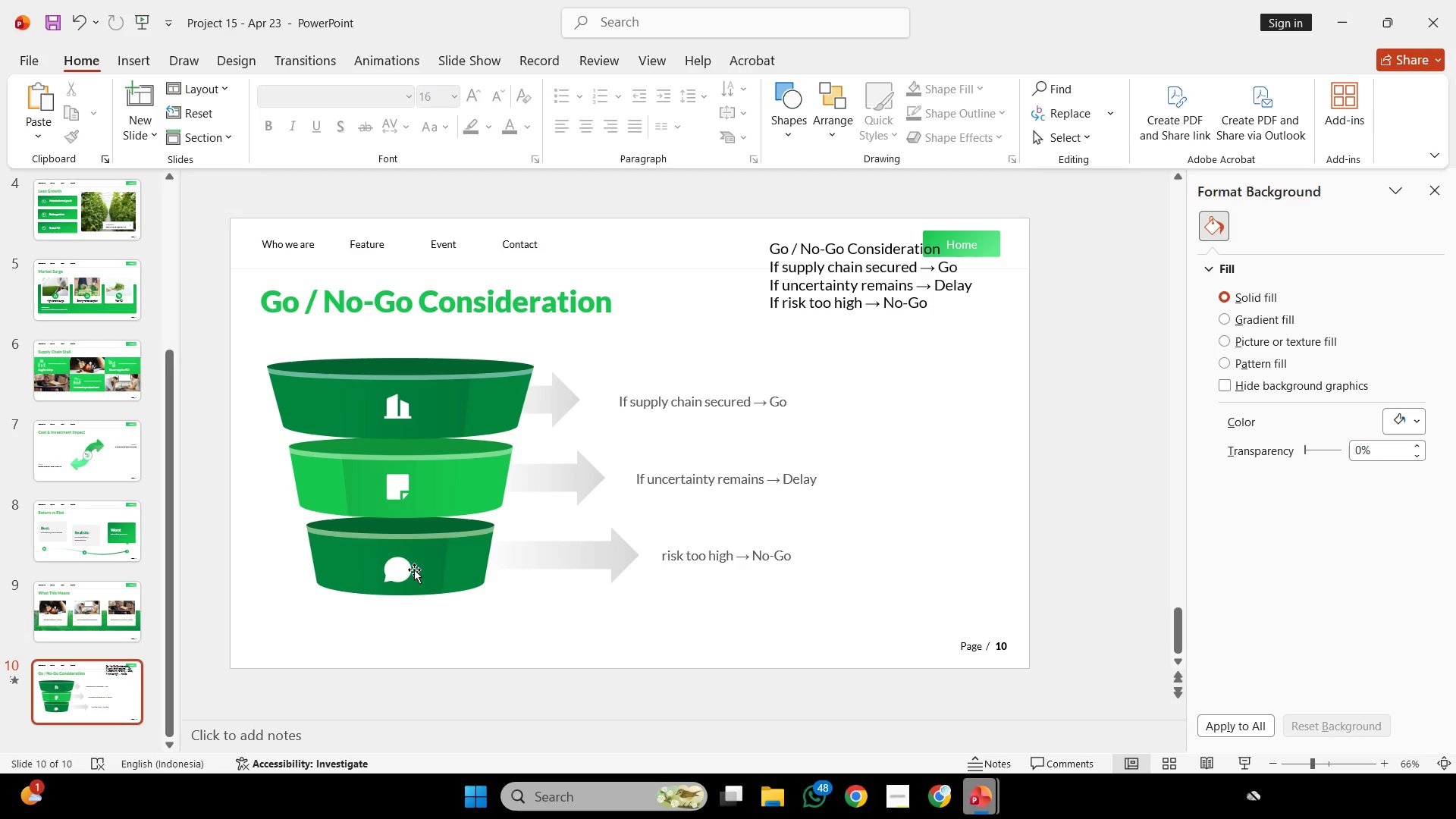 
left_click([411, 567])
 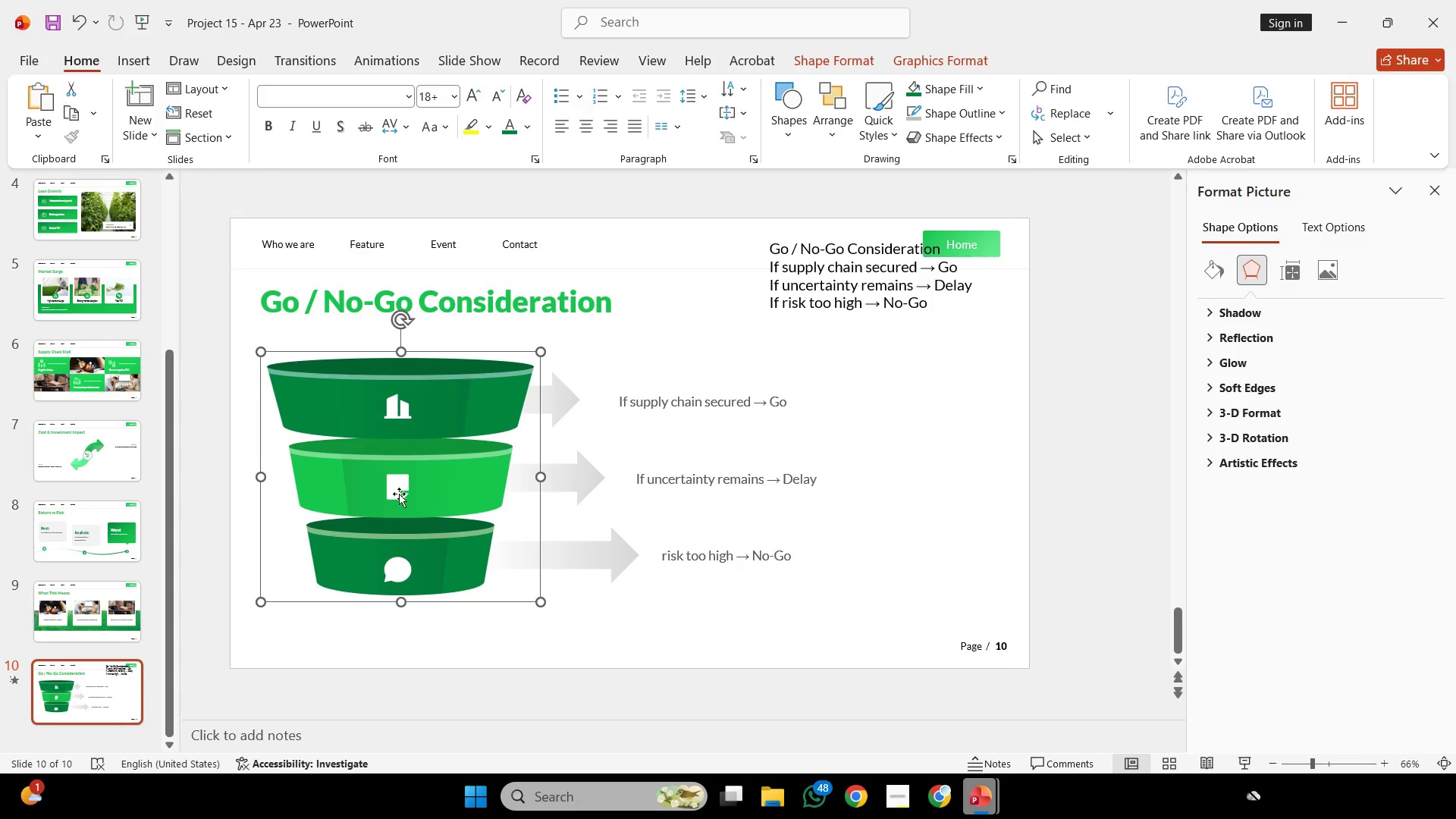 
left_click([400, 475])
 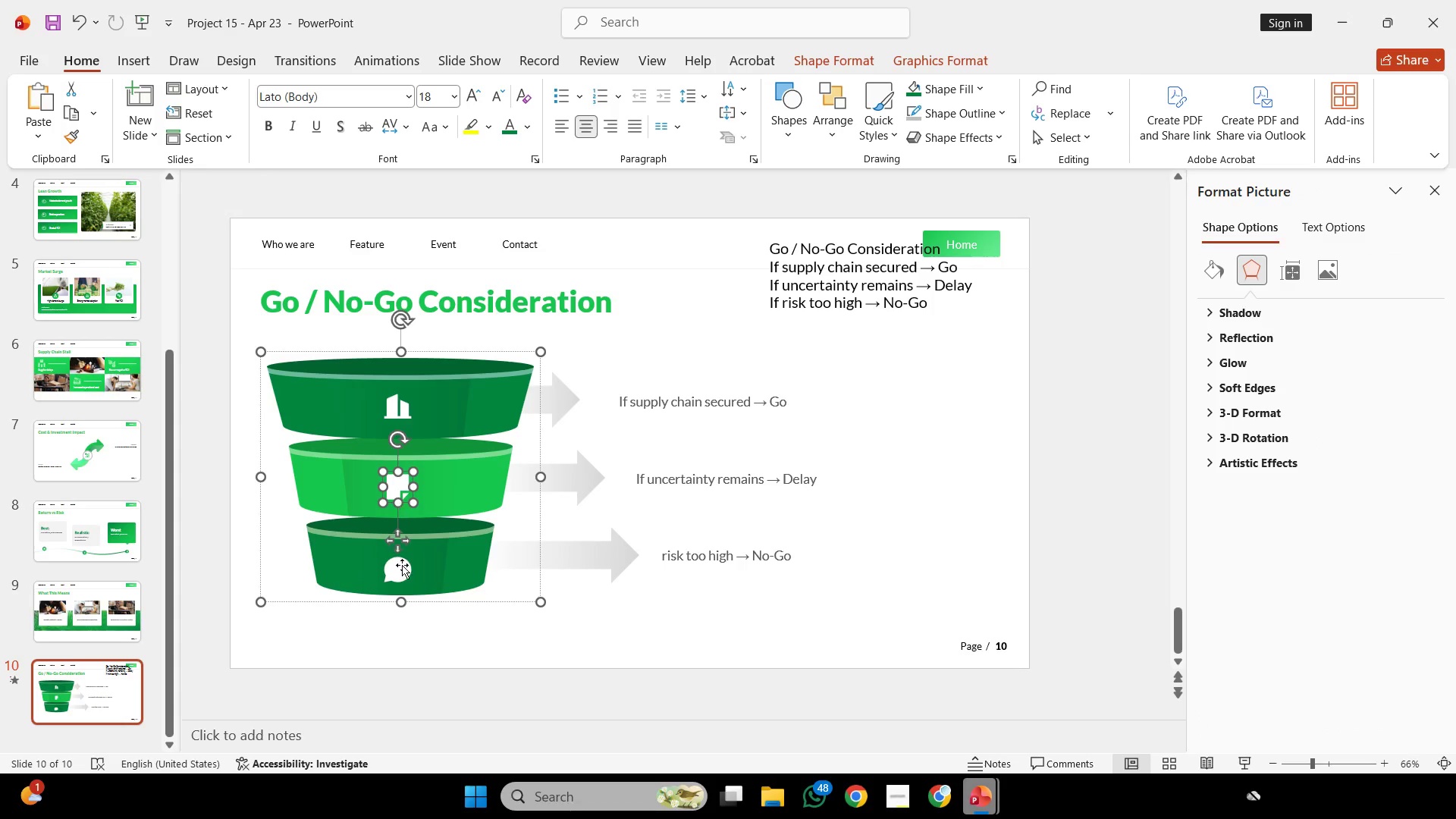 
hold_key(key=ShiftLeft, duration=1.56)
left_click([404, 579])
 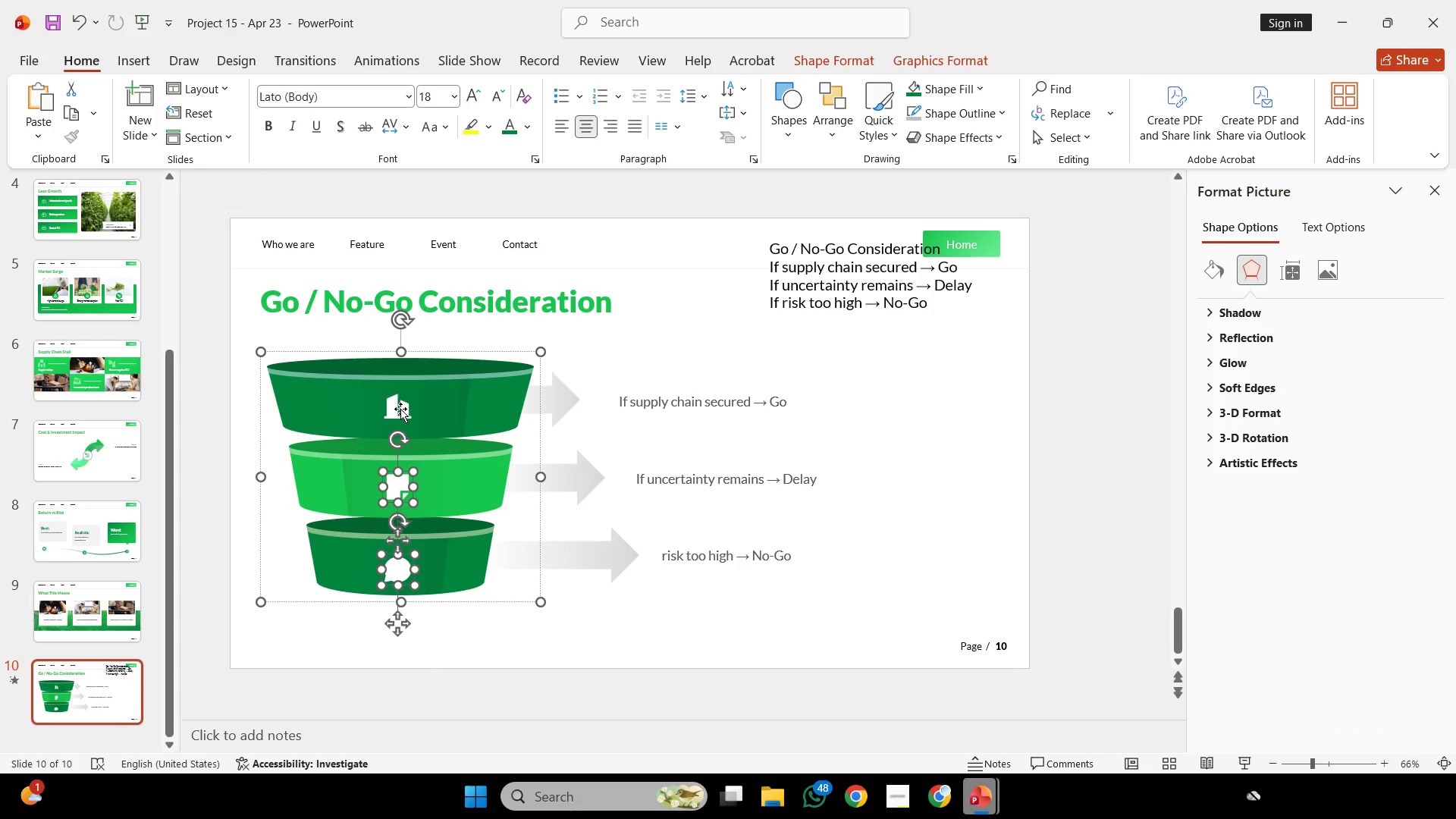 
left_click([400, 409])
 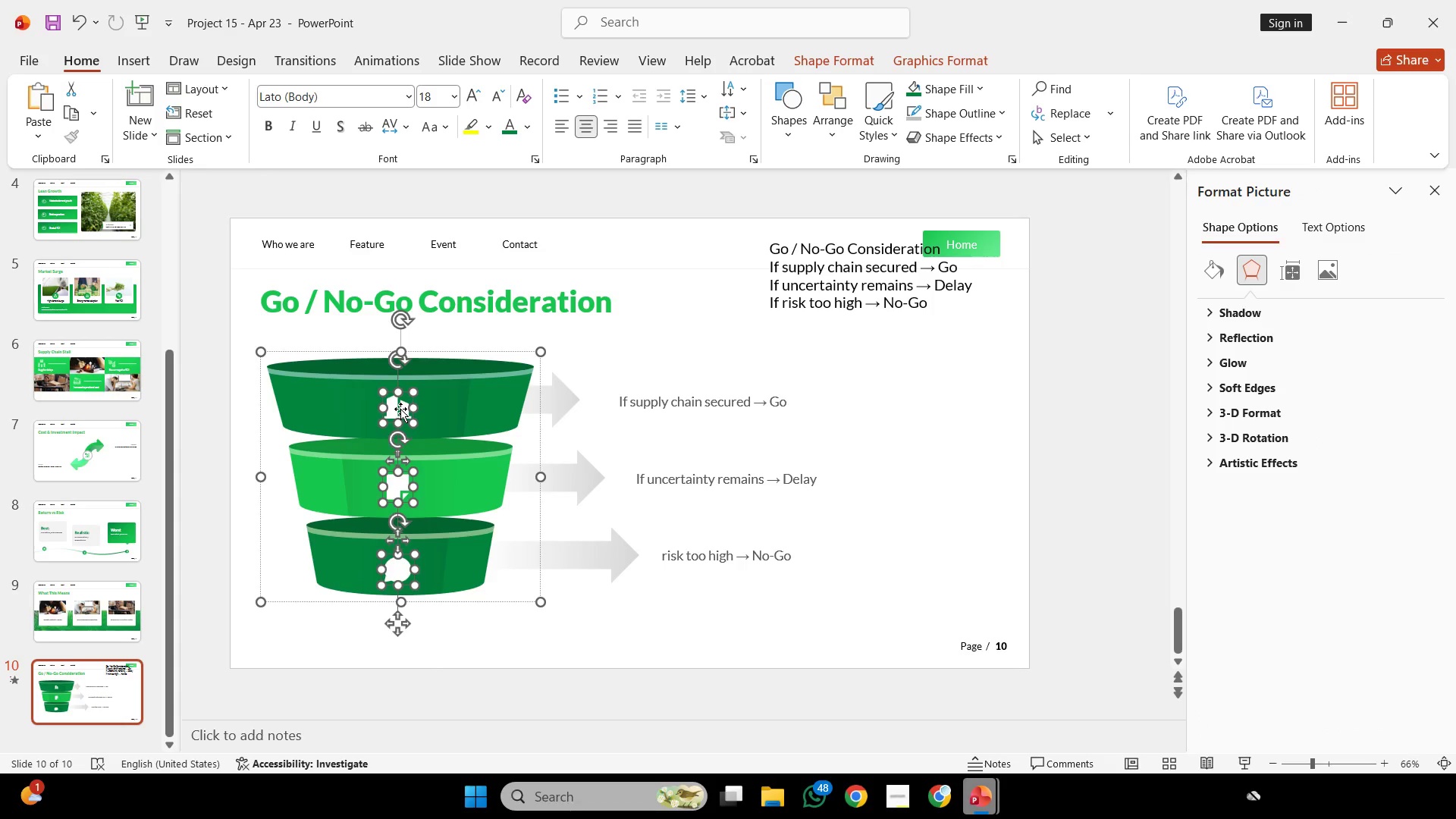 
key(Backspace)
 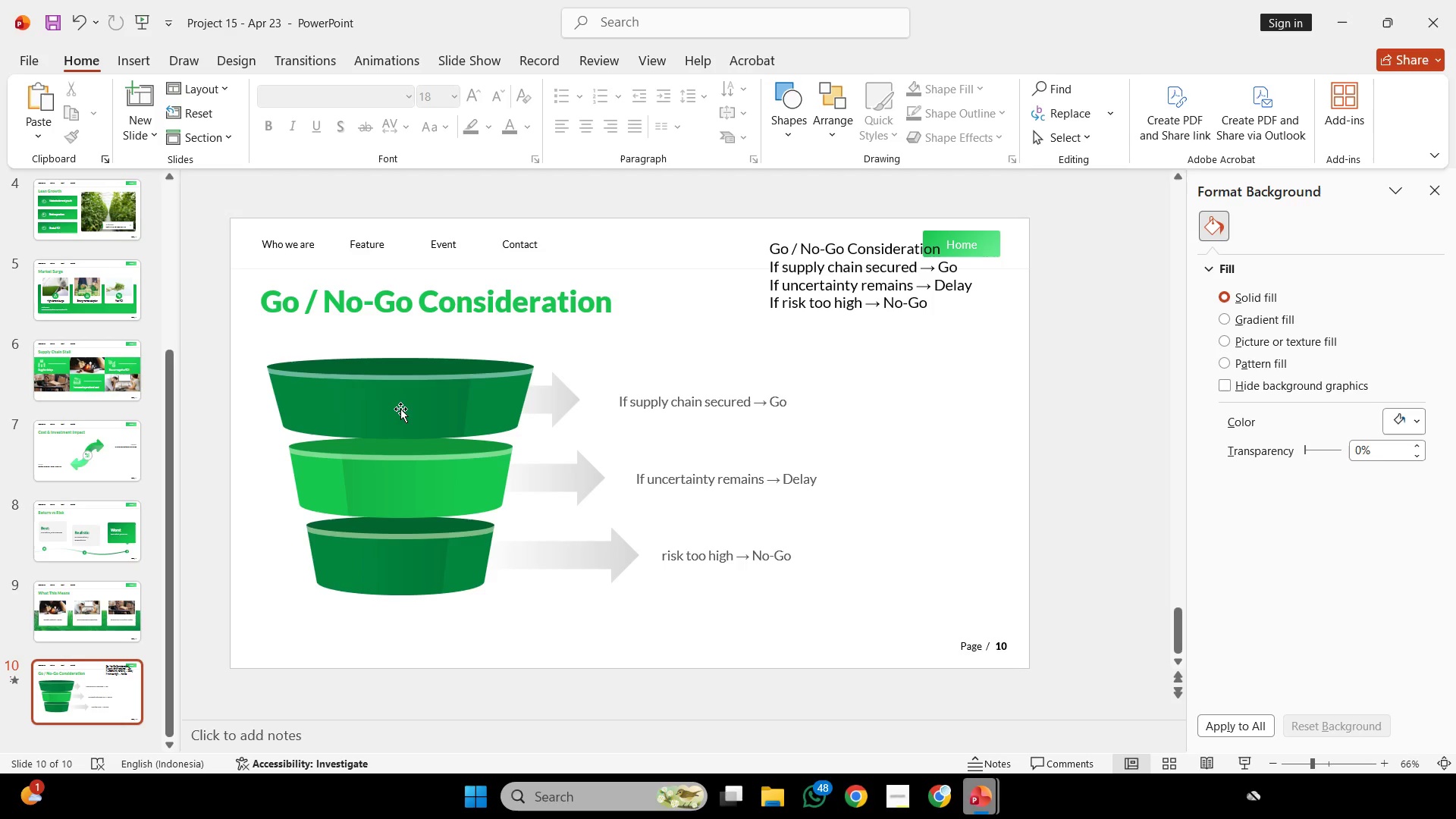 
wait(17.52)
 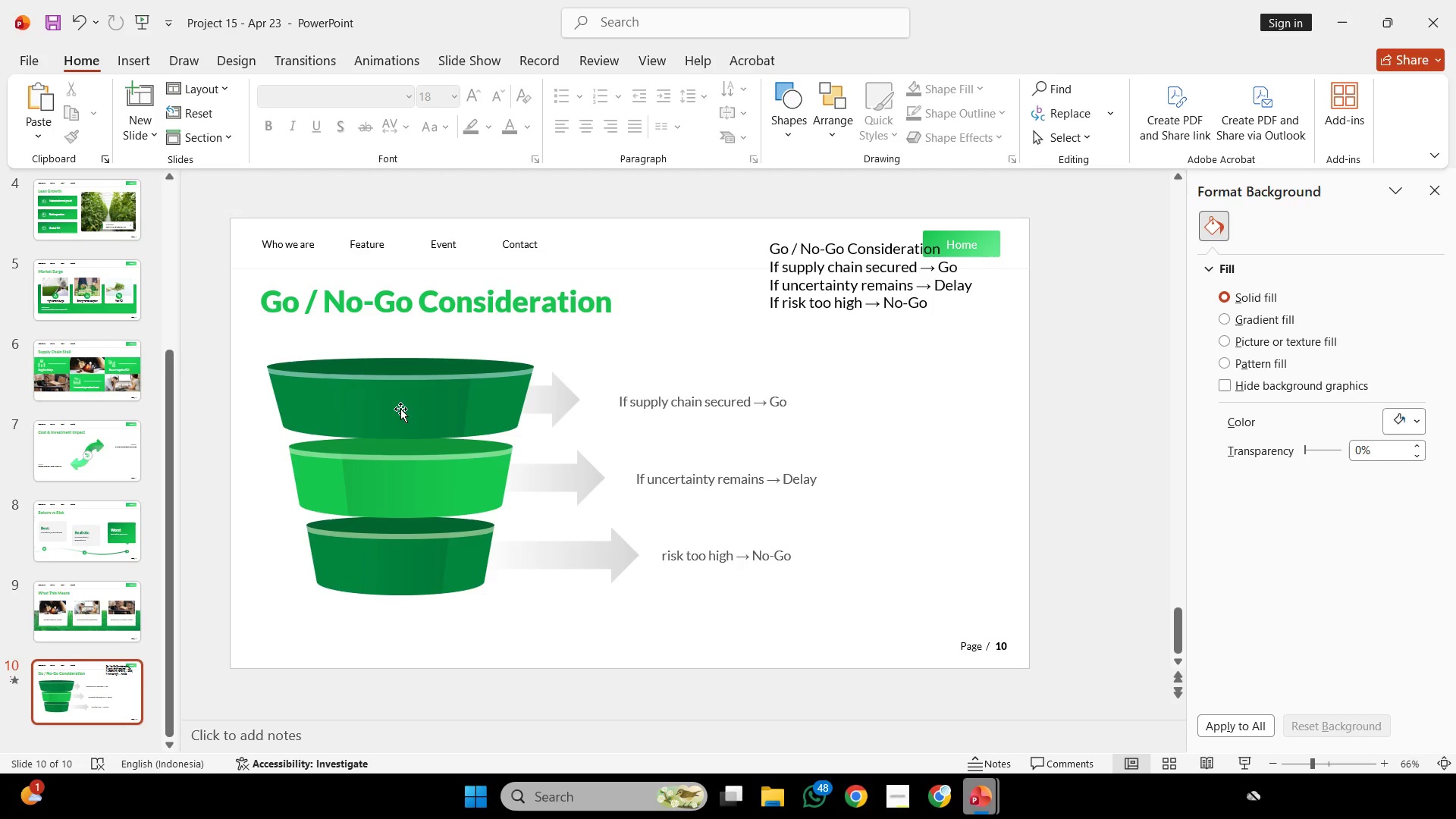 
left_click([930, 808])
 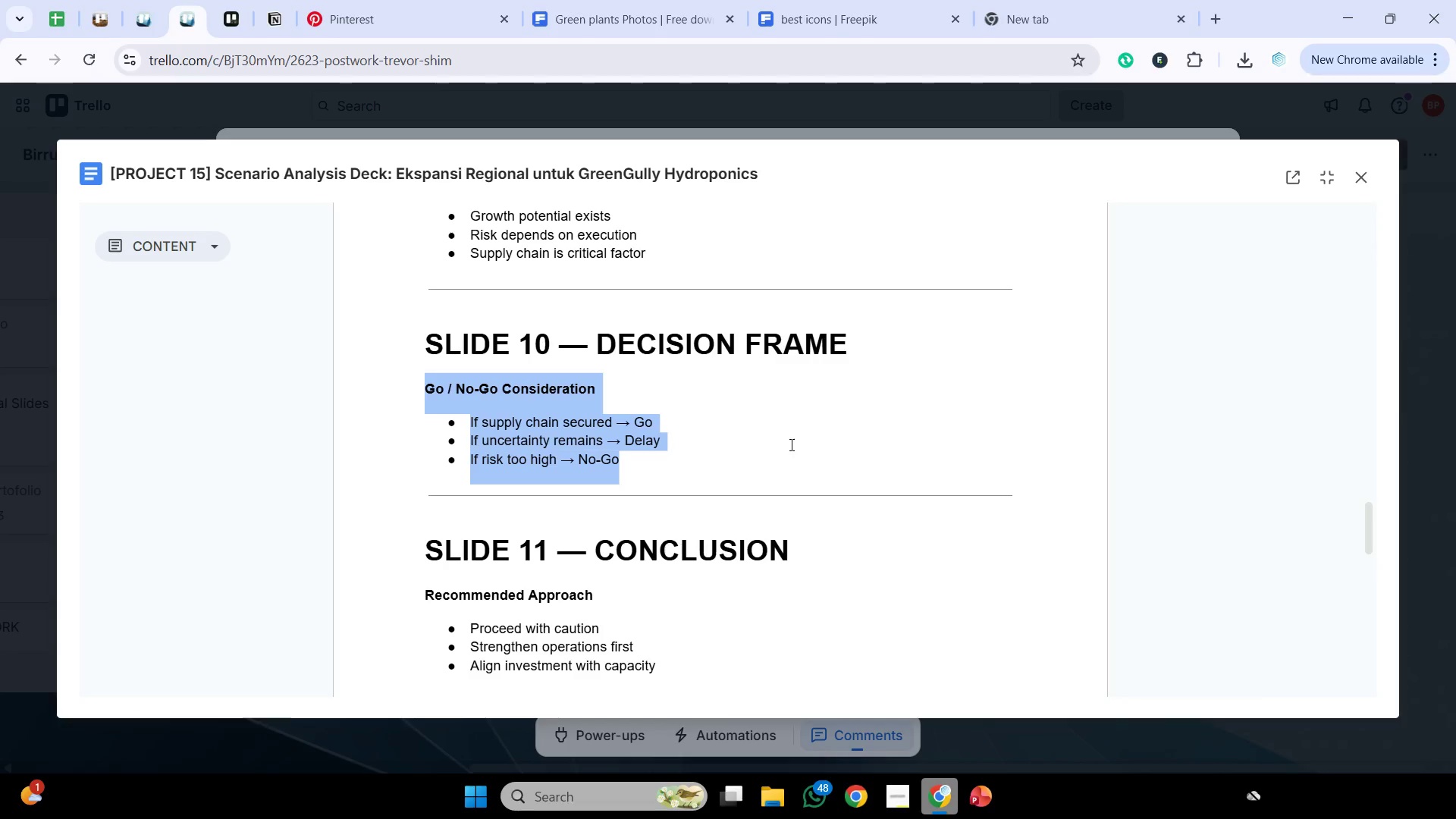 
left_click([829, 0])
 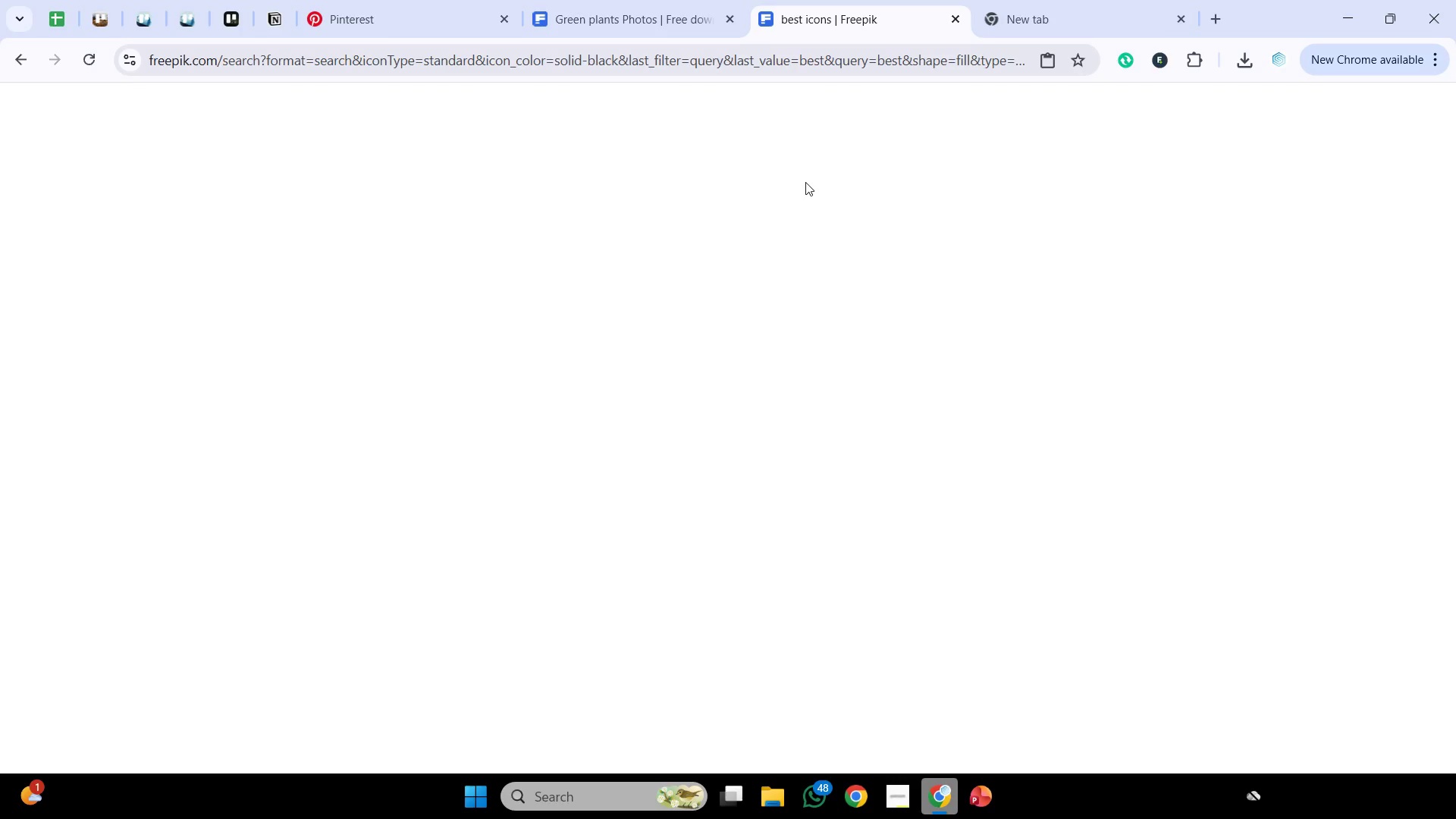 
mouse_move([786, 193])
 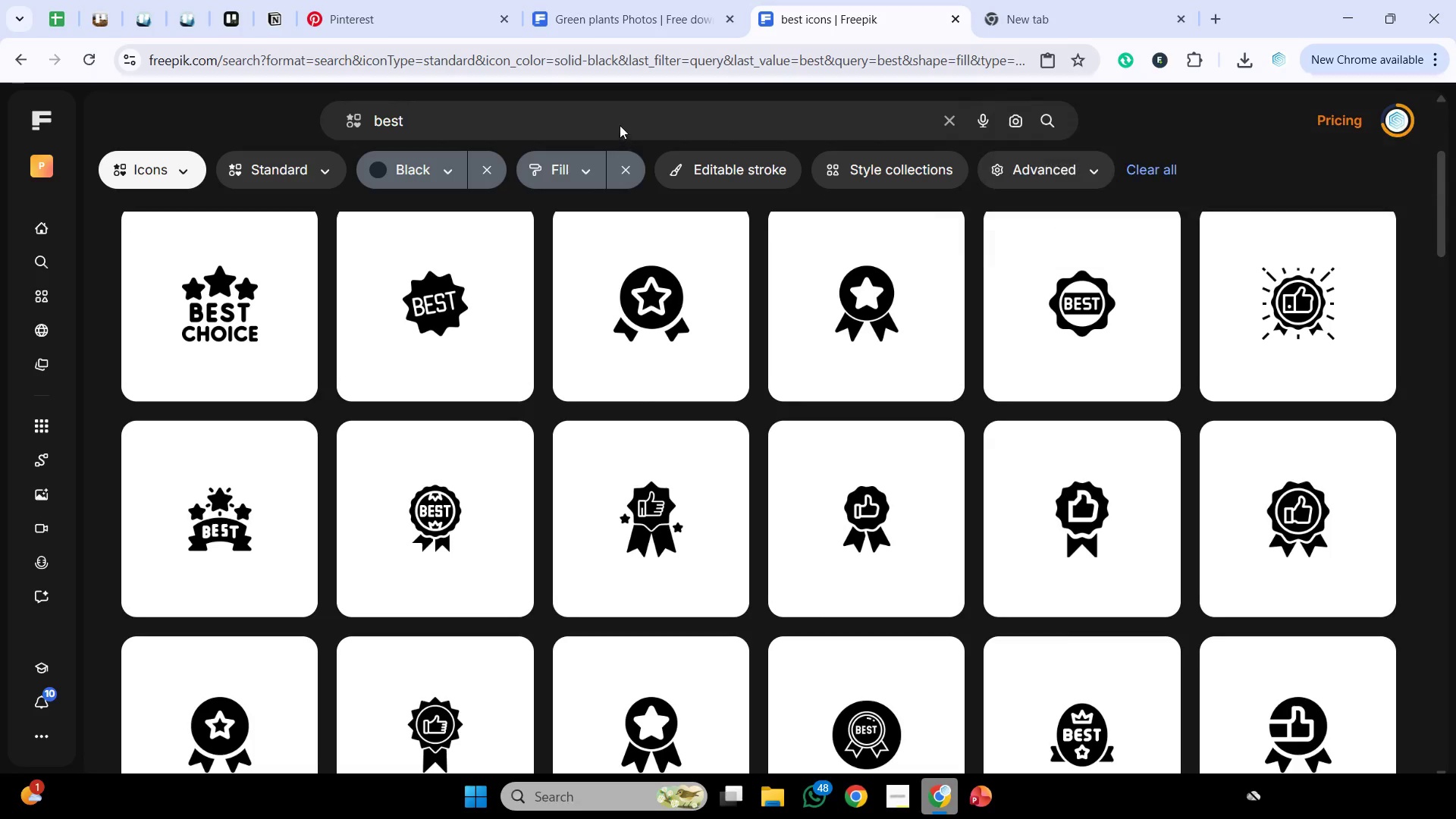 
left_click_drag(start_coordinate=[620, 121], to_coordinate=[0, 203])
 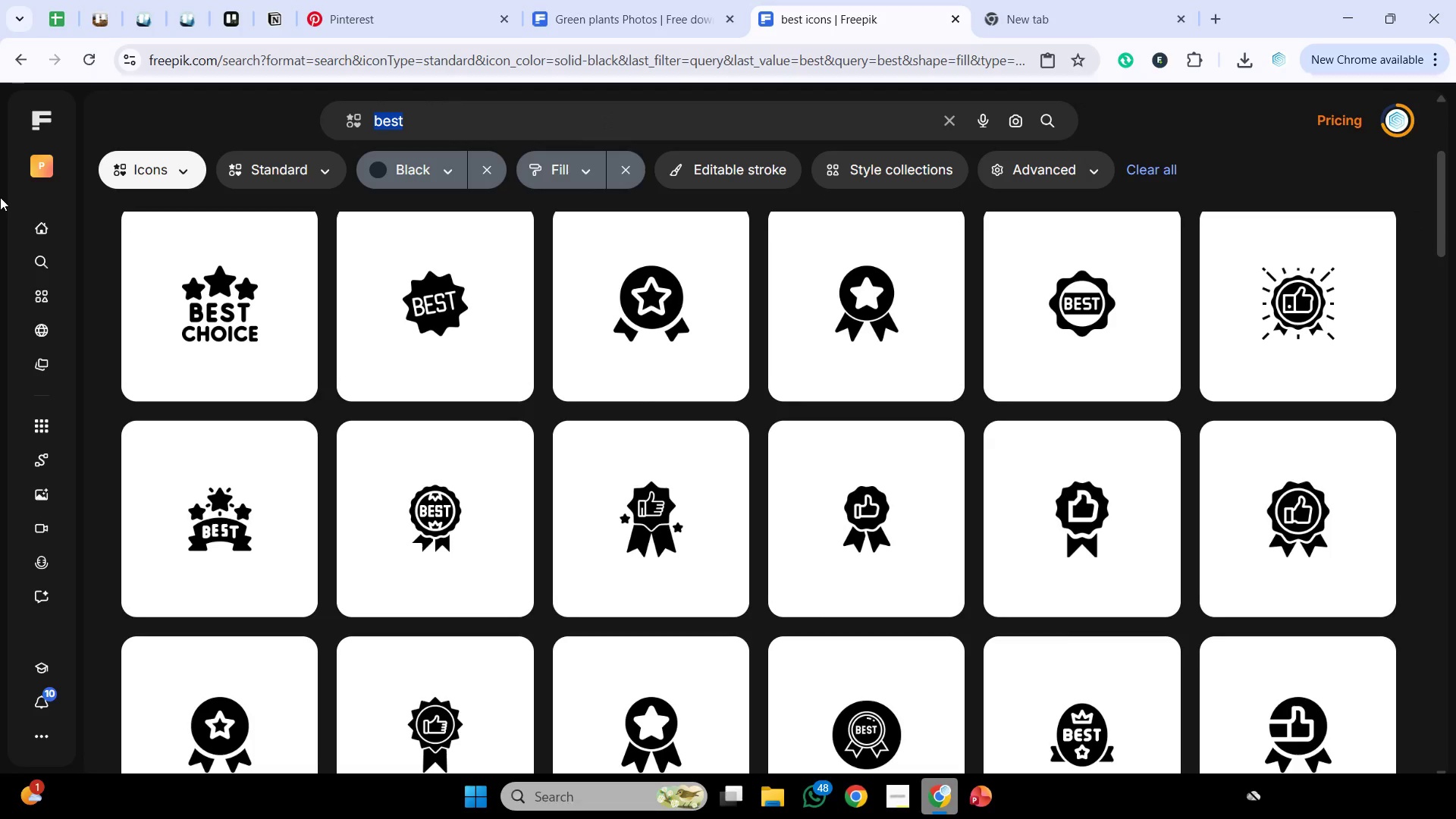 
type(go)
 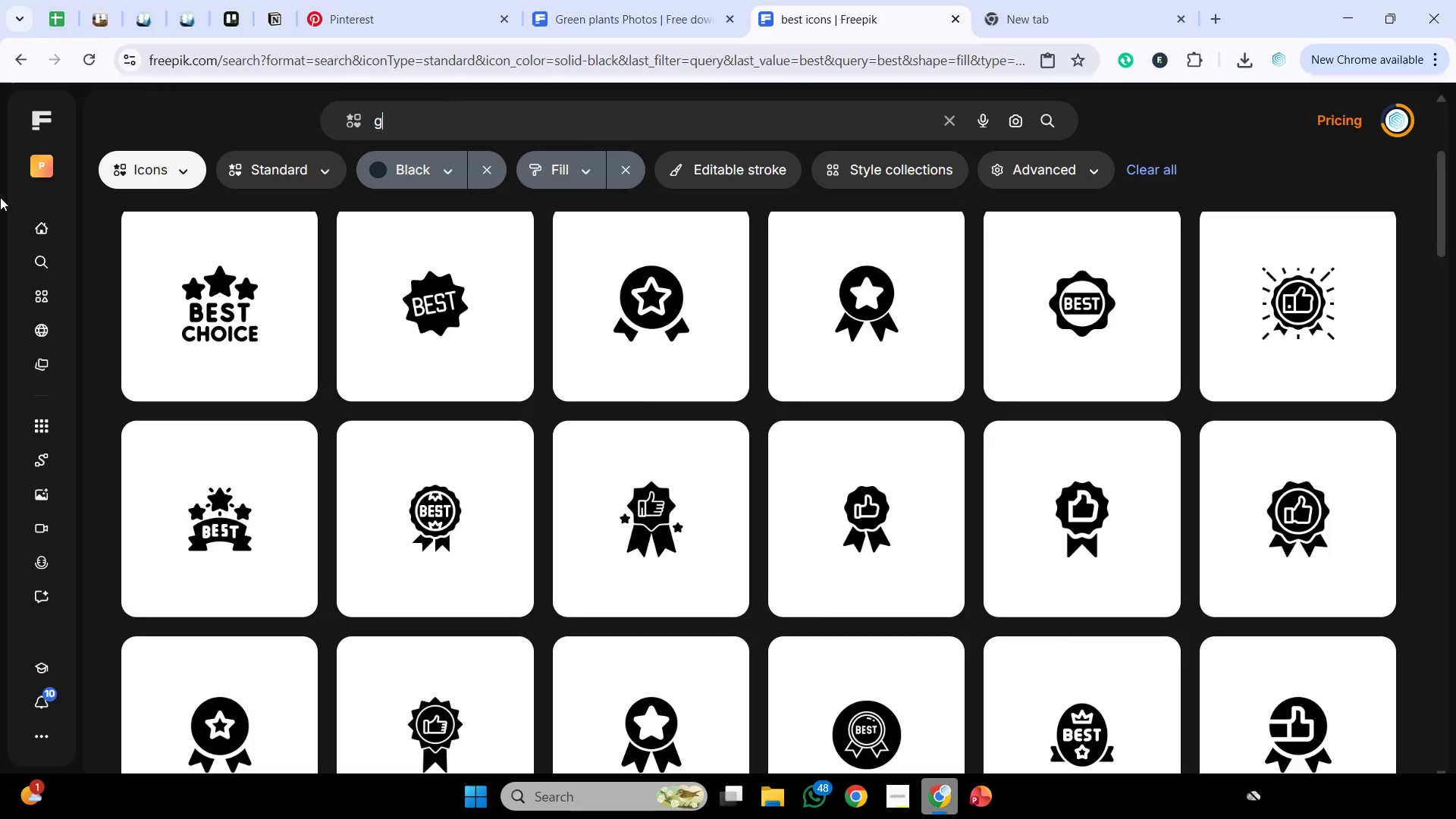 
key(Enter)
 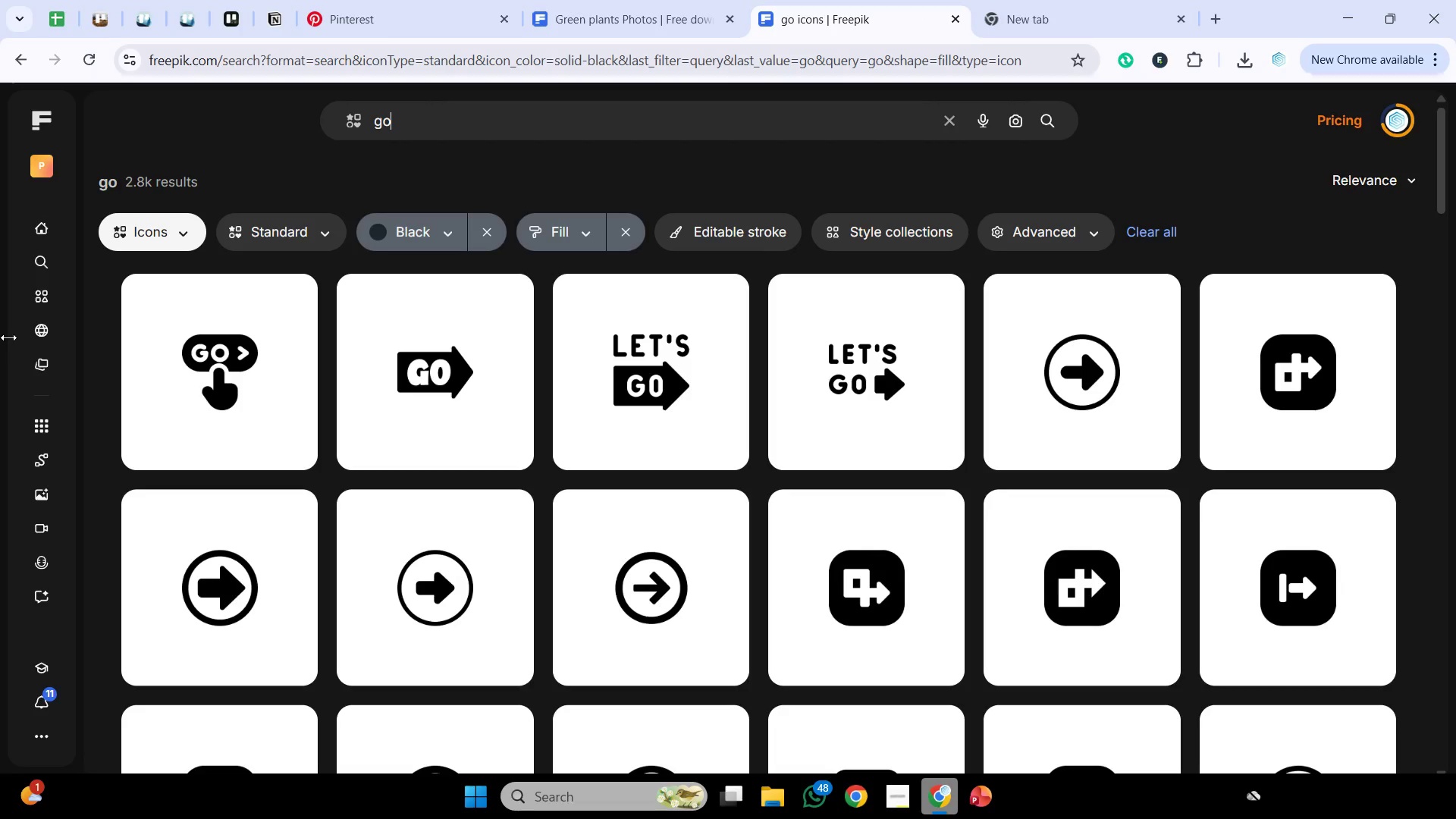 
wait(14.05)
 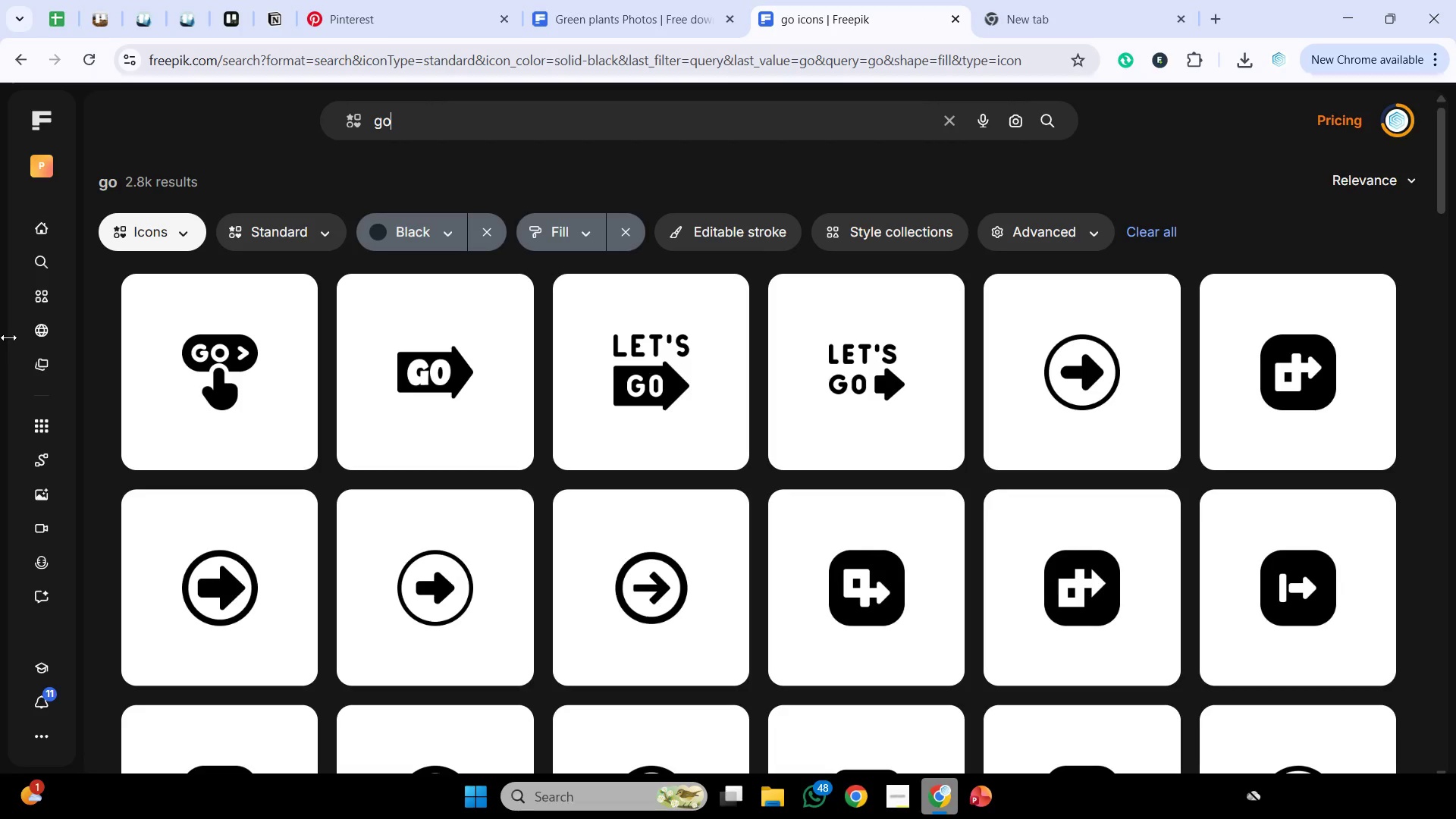 
scroll: coordinate [380, 424], scroll_direction: down, amount: 1.0
 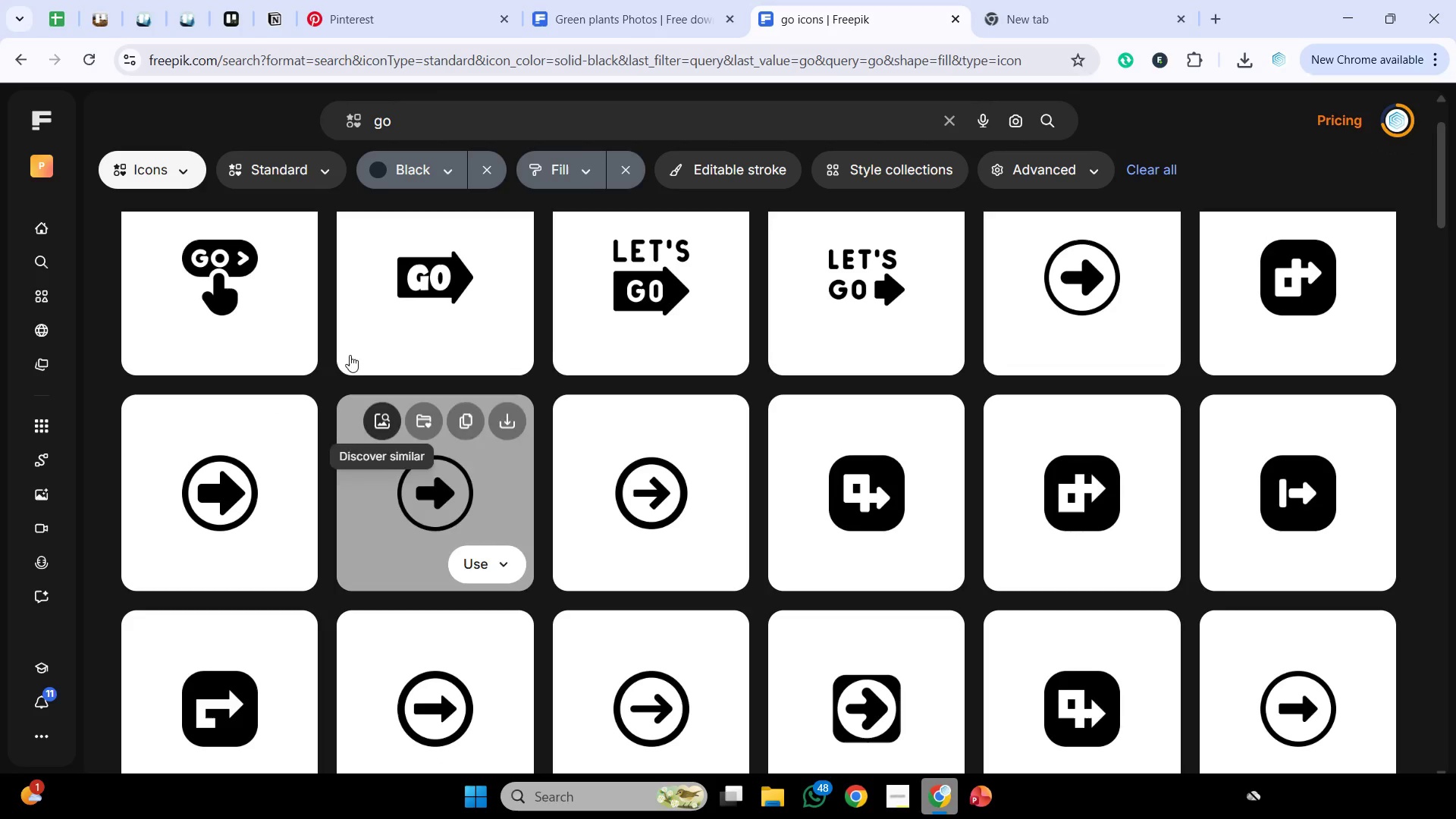 
scroll: coordinate [262, 281], scroll_direction: none, amount: 0.0
 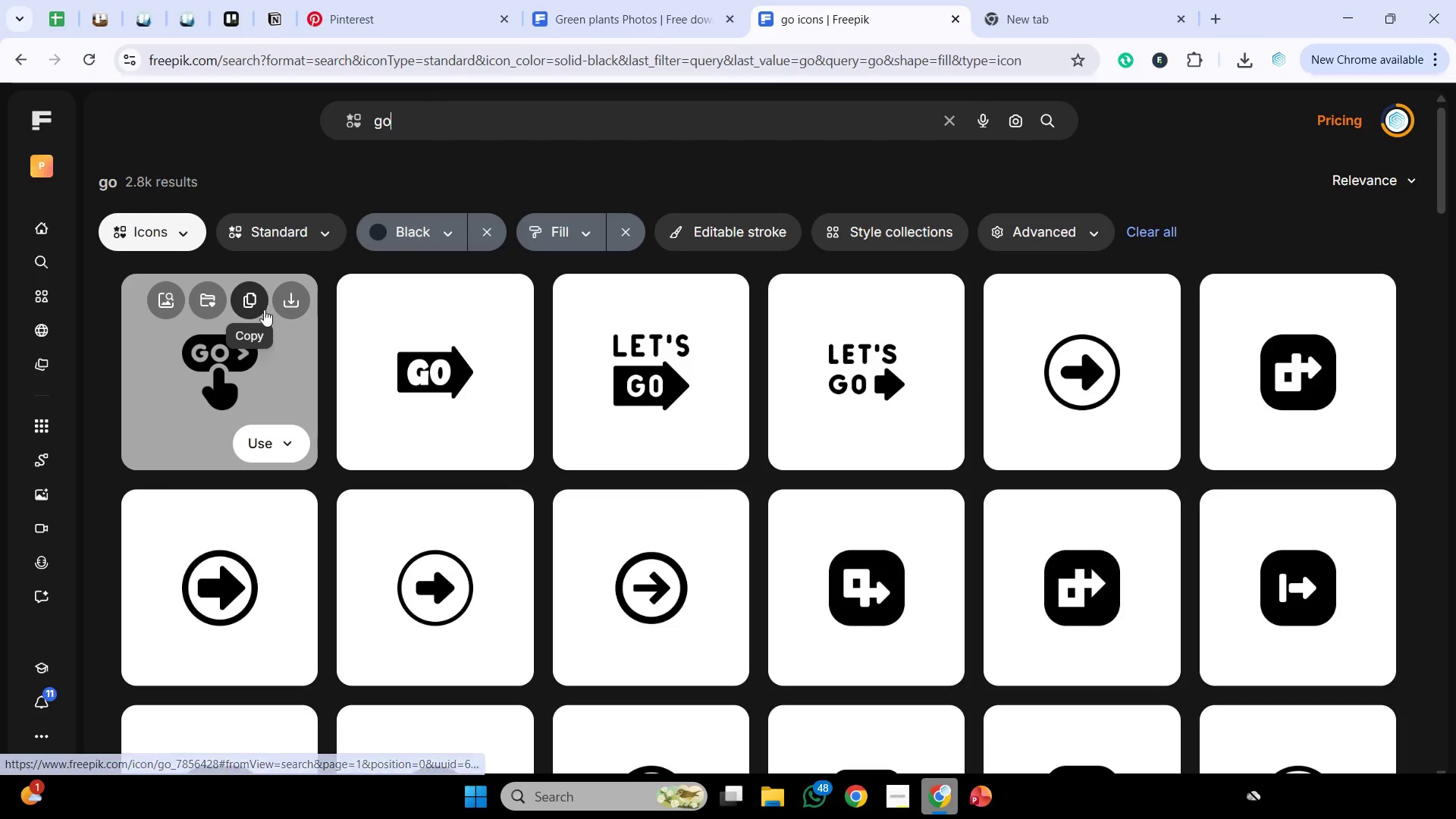 
left_click([256, 301])
 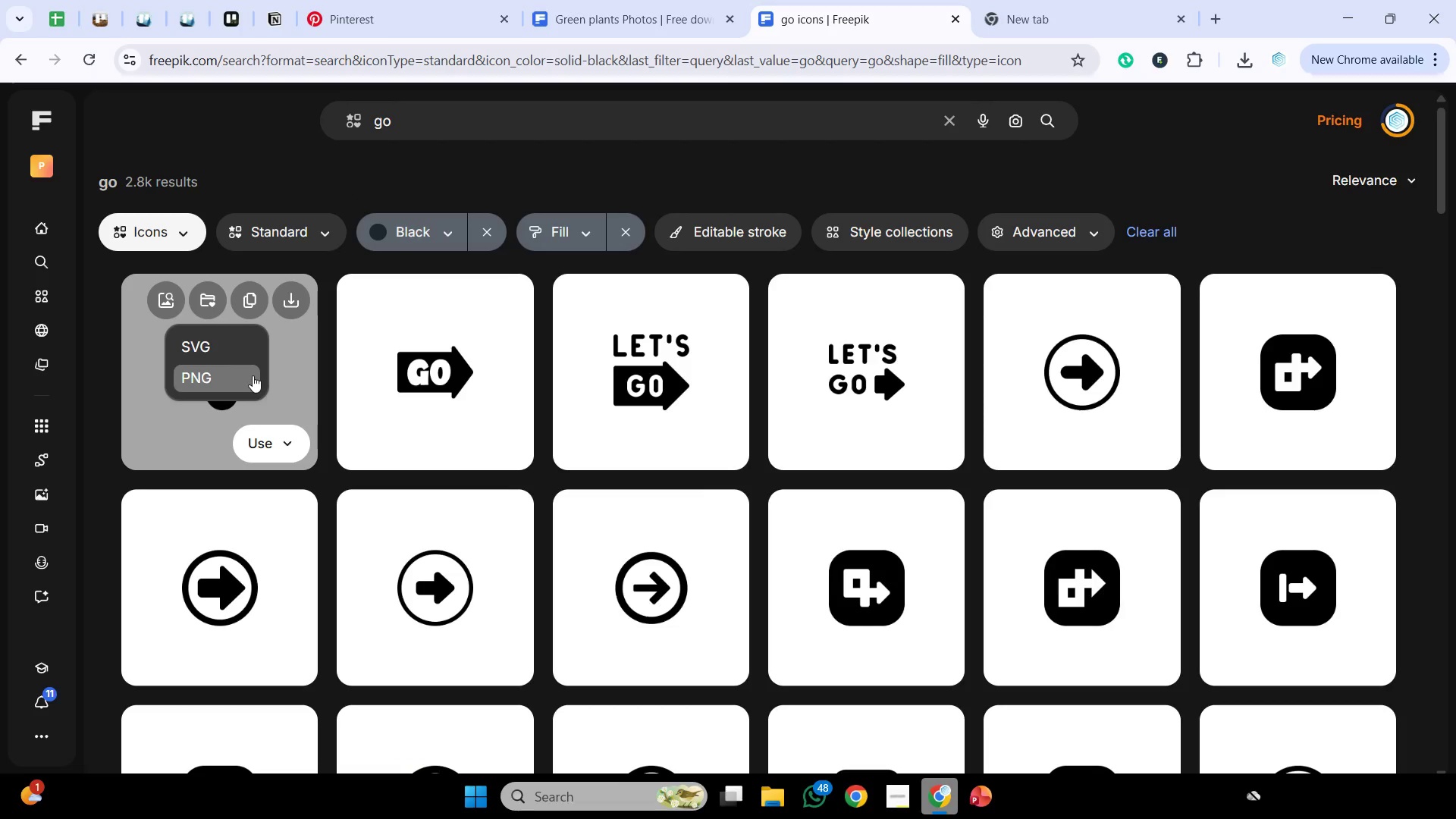 
left_click([251, 375])
 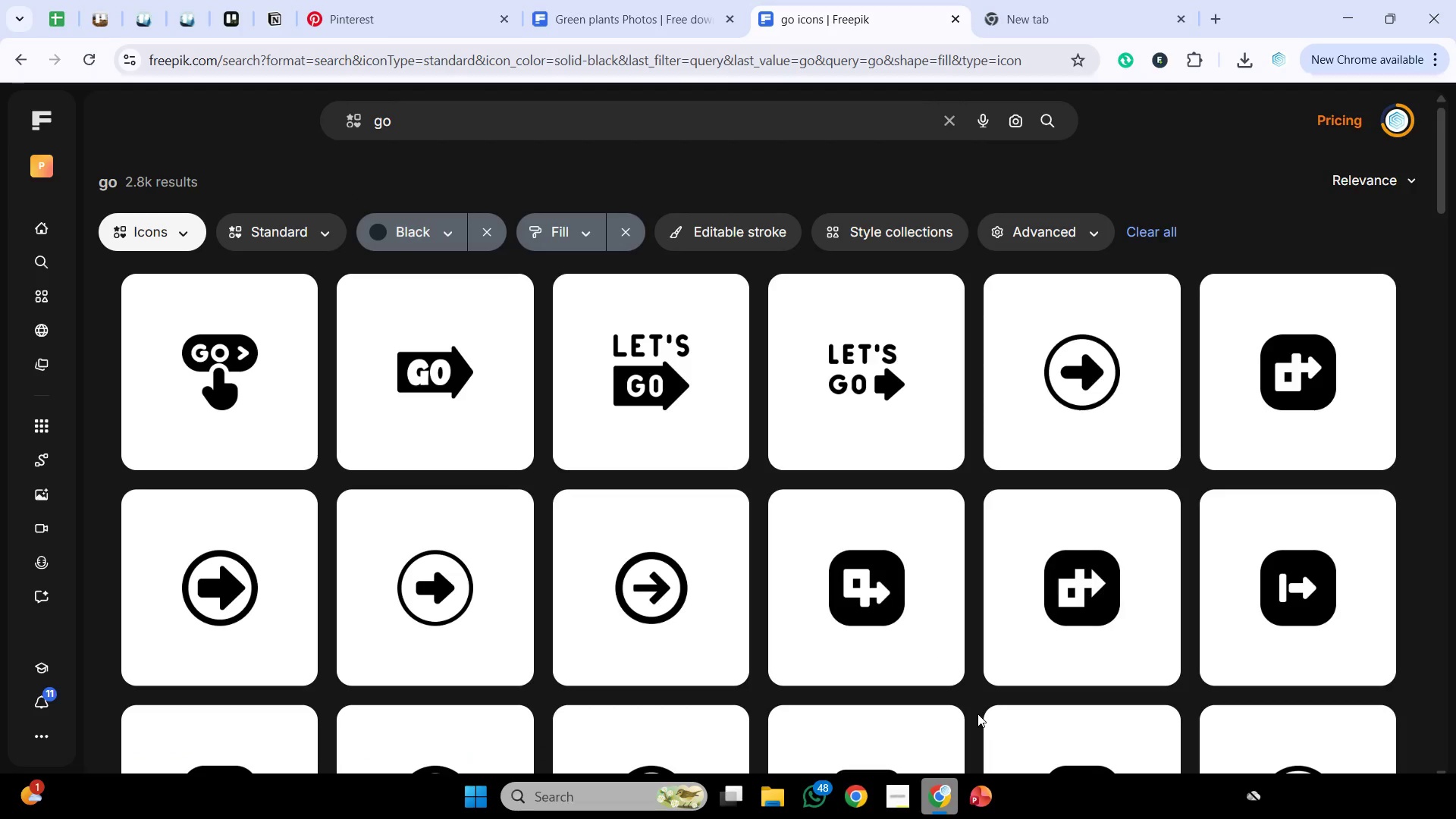 
wait(14.13)
 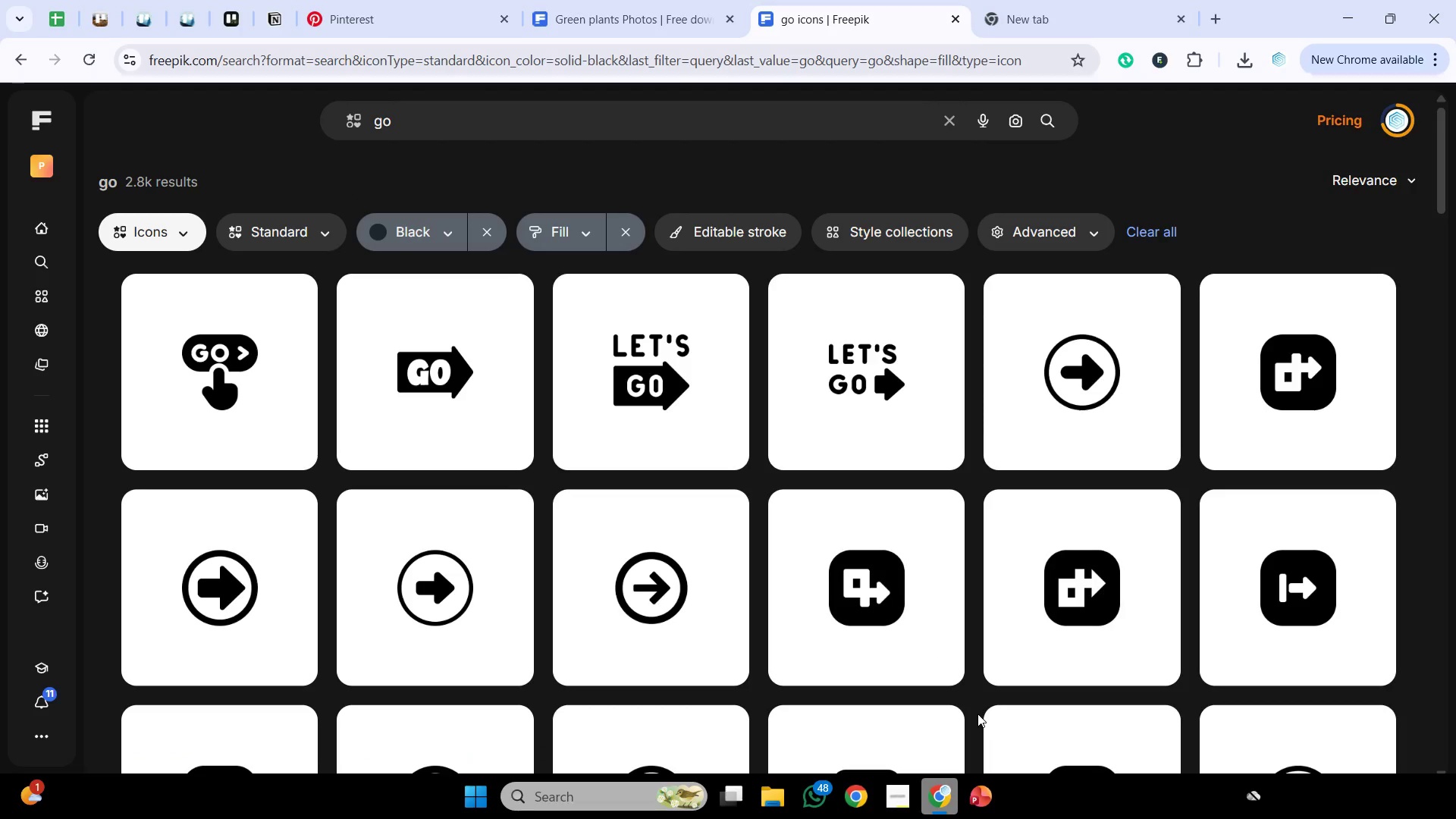 
mouse_move([996, 682])
 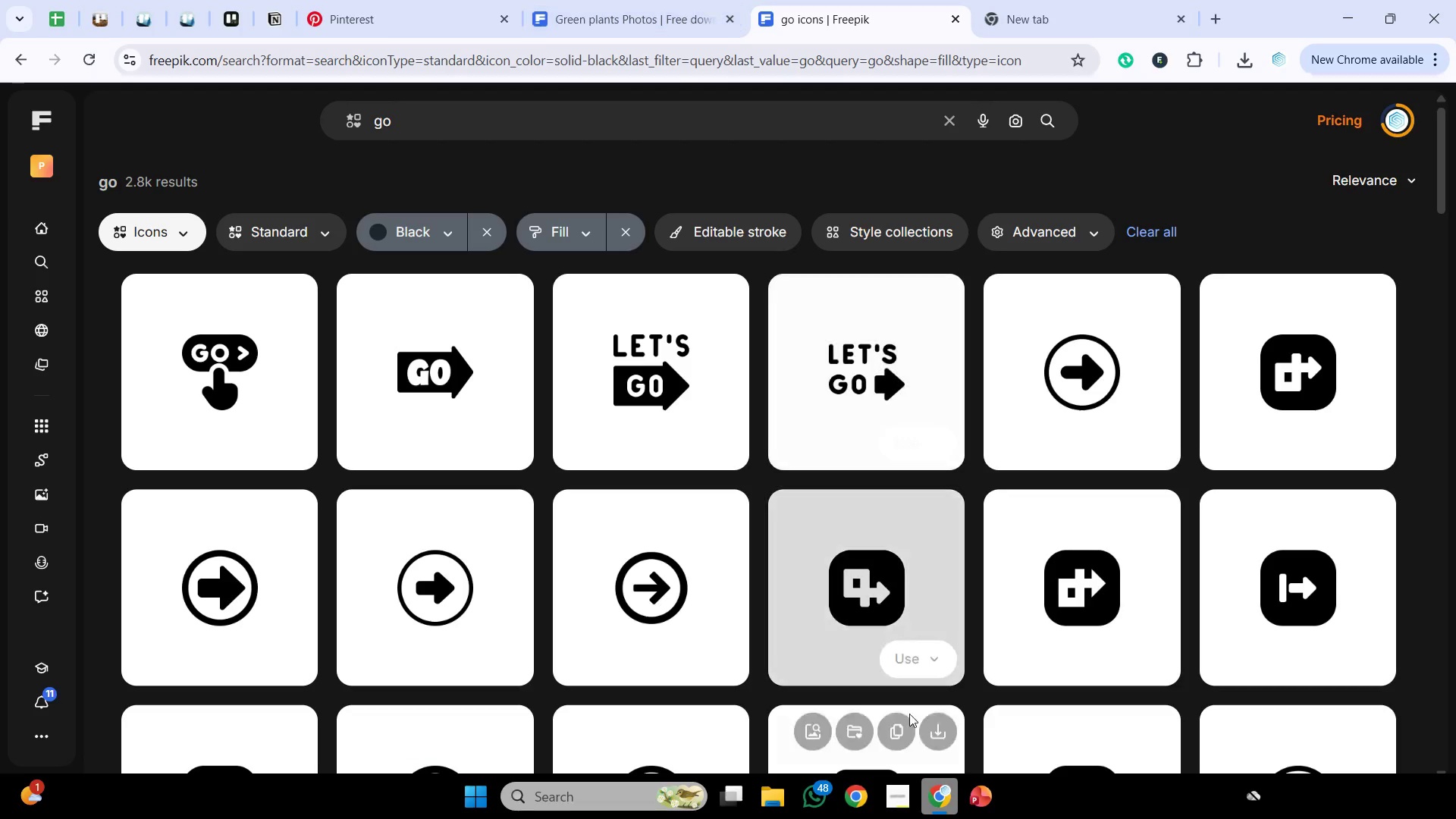 
left_click([985, 794])
 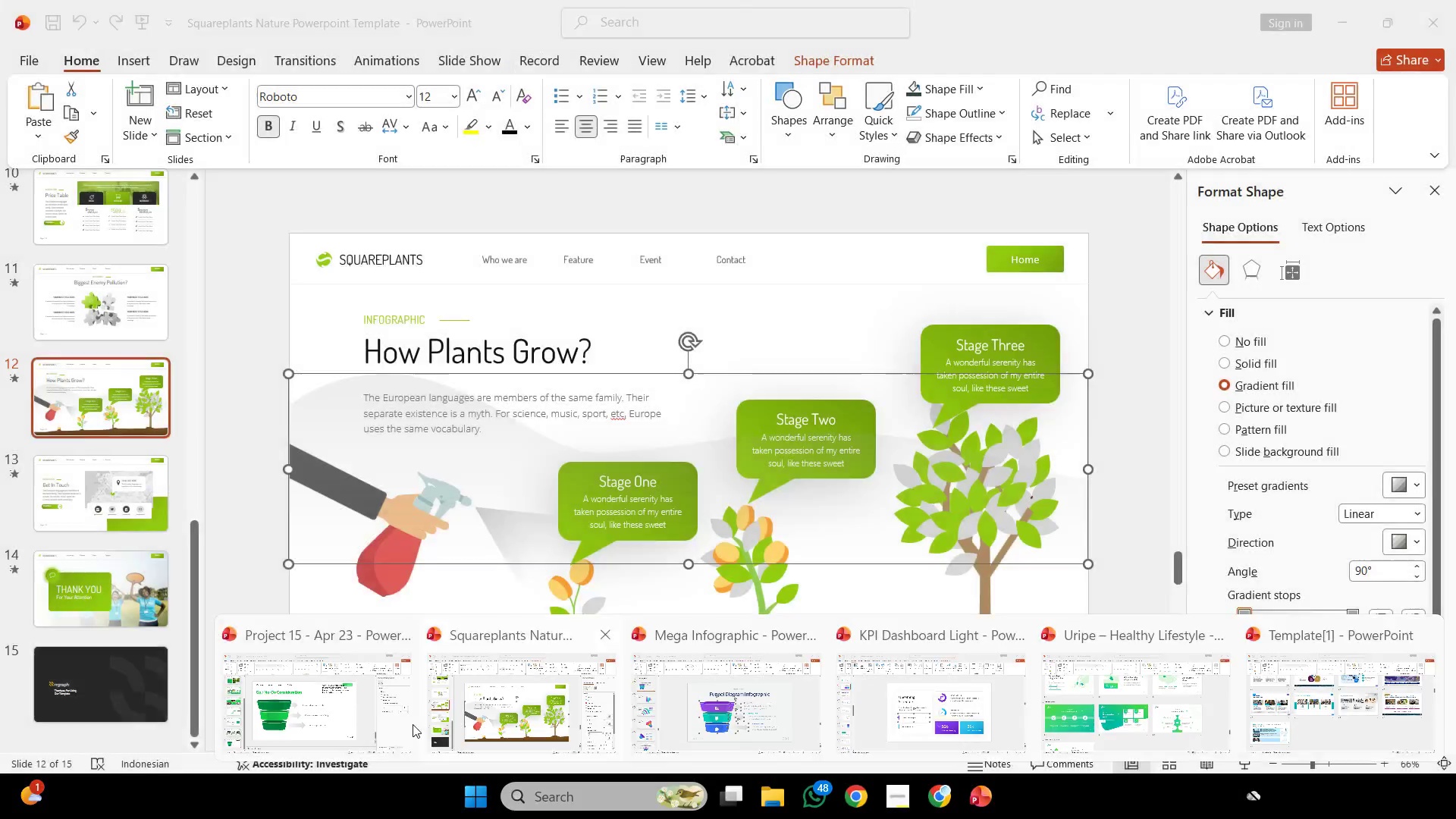 
left_click([287, 719])
 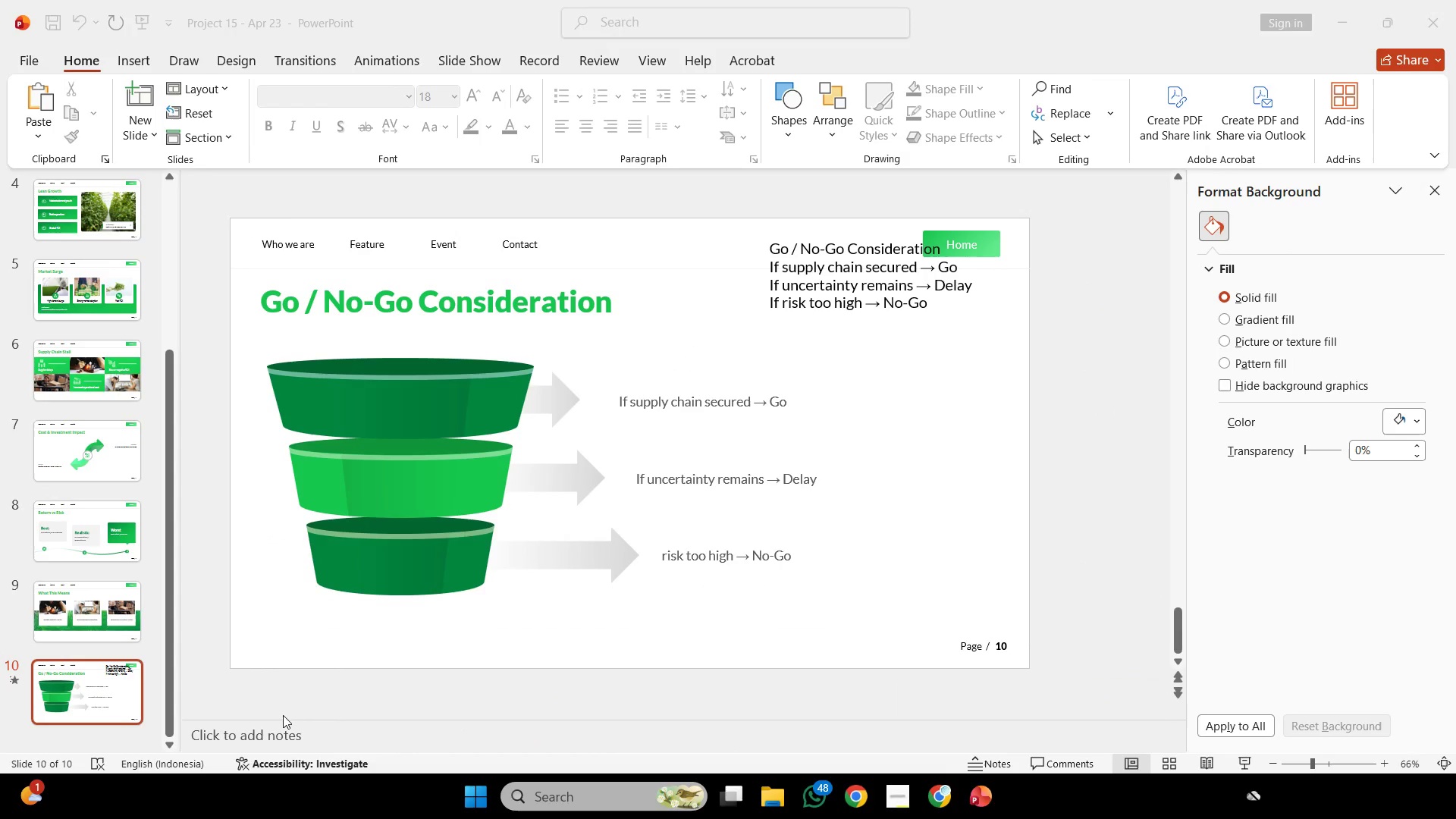 
key(Control+V)
 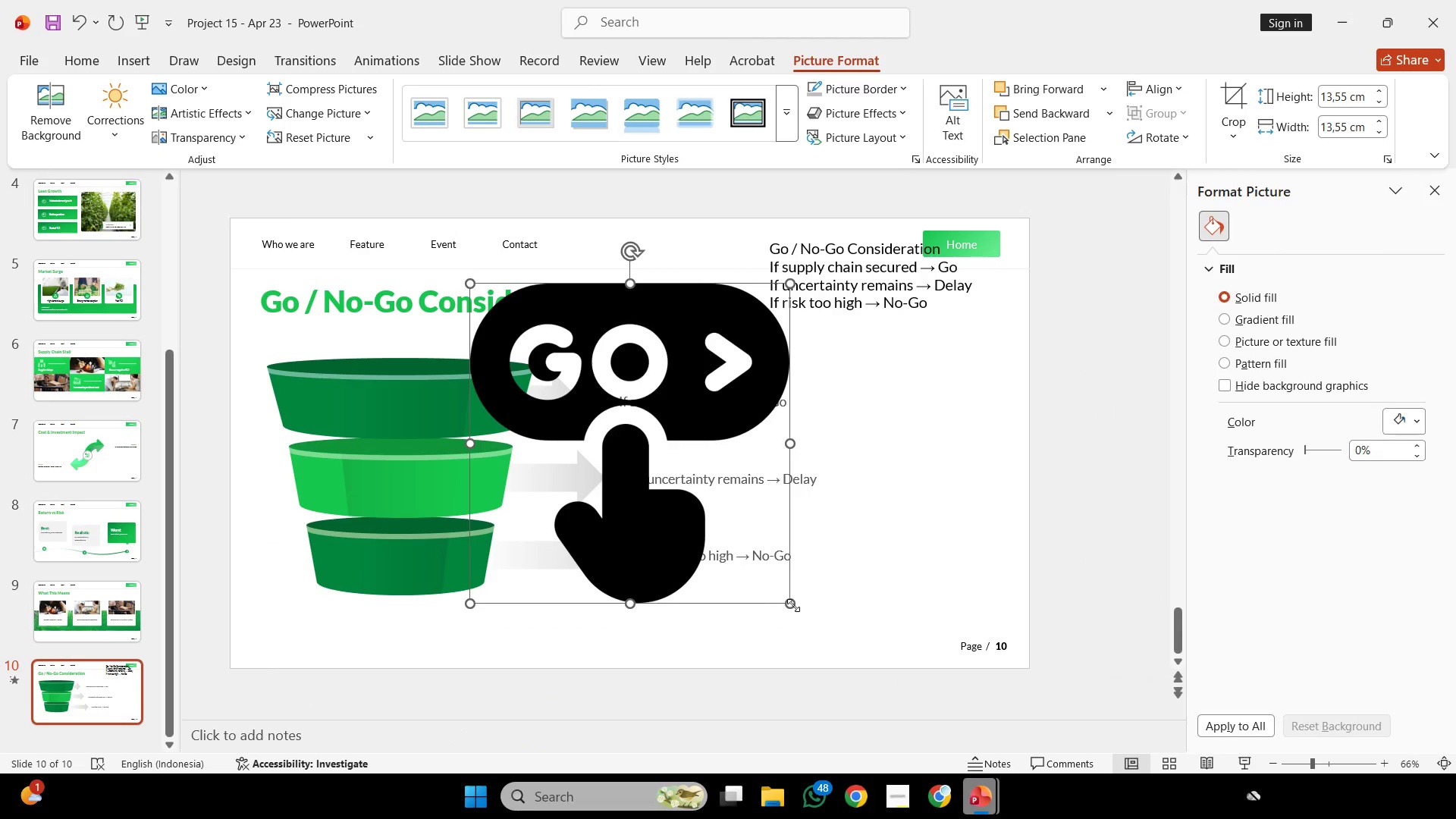 
left_click_drag(start_coordinate=[789, 603], to_coordinate=[479, 315])
 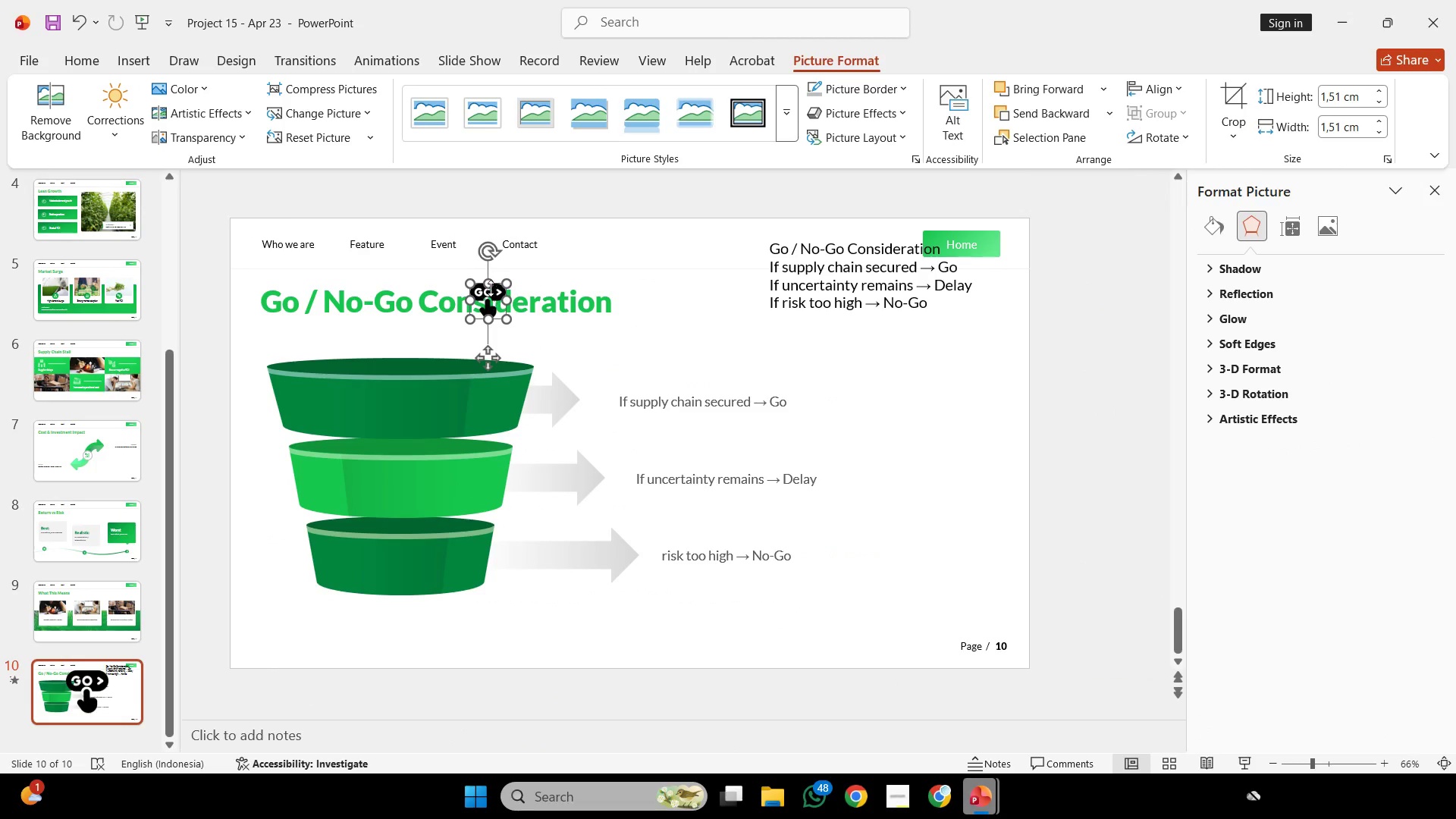 
left_click_drag(start_coordinate=[491, 288], to_coordinate=[409, 391])
 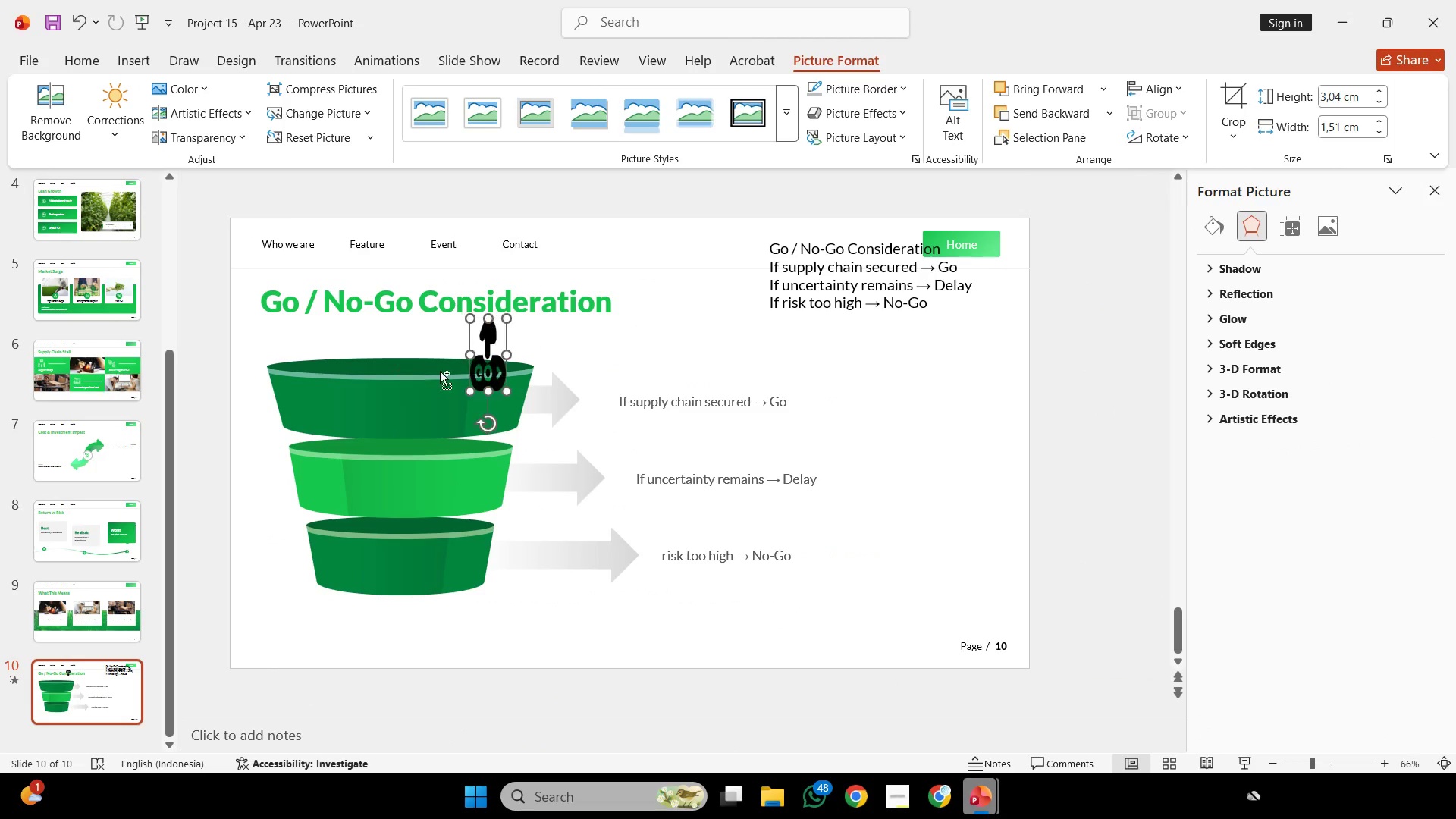 
key(Control+Z)
 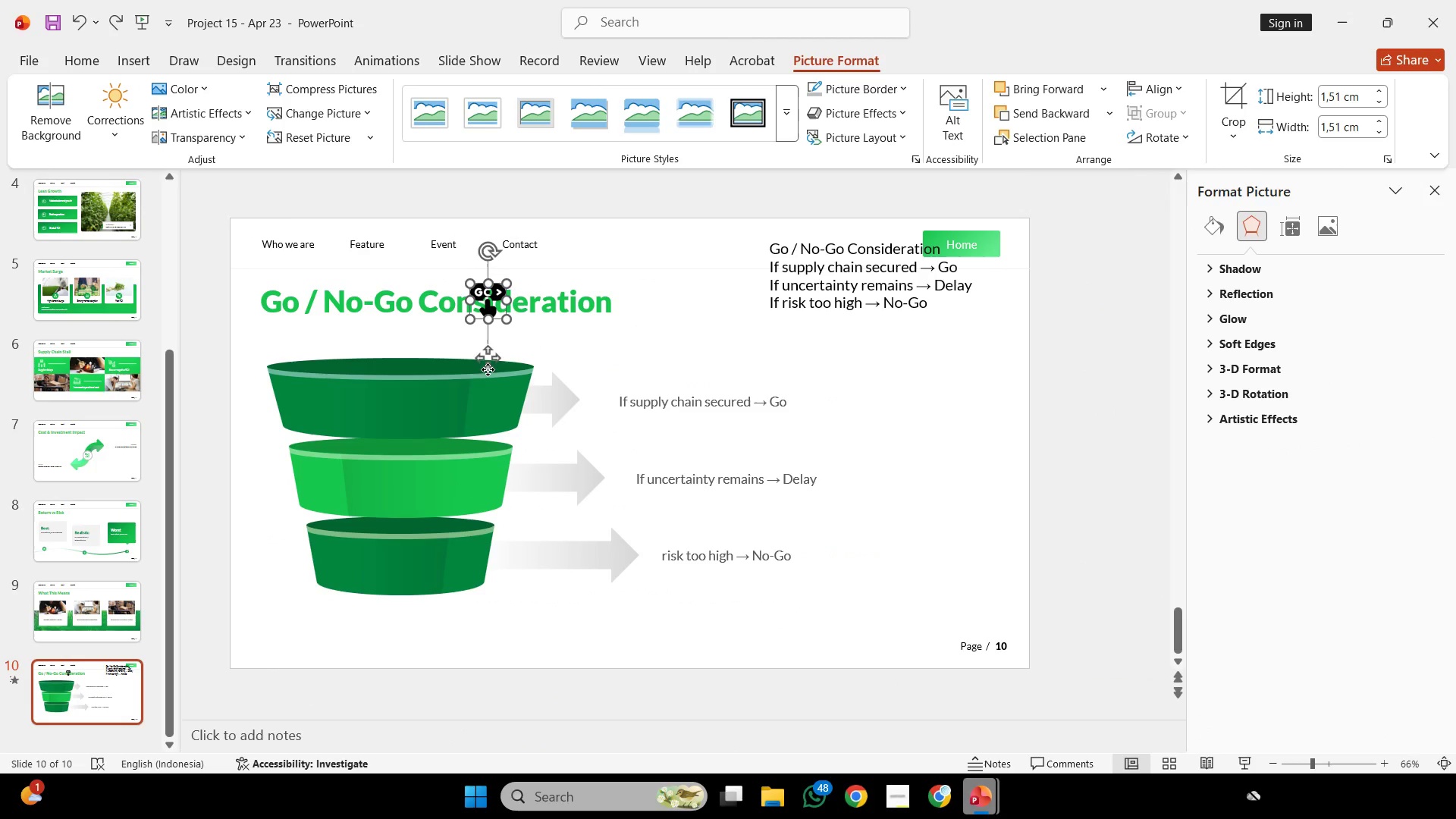 
left_click_drag(start_coordinate=[488, 352], to_coordinate=[409, 462])
 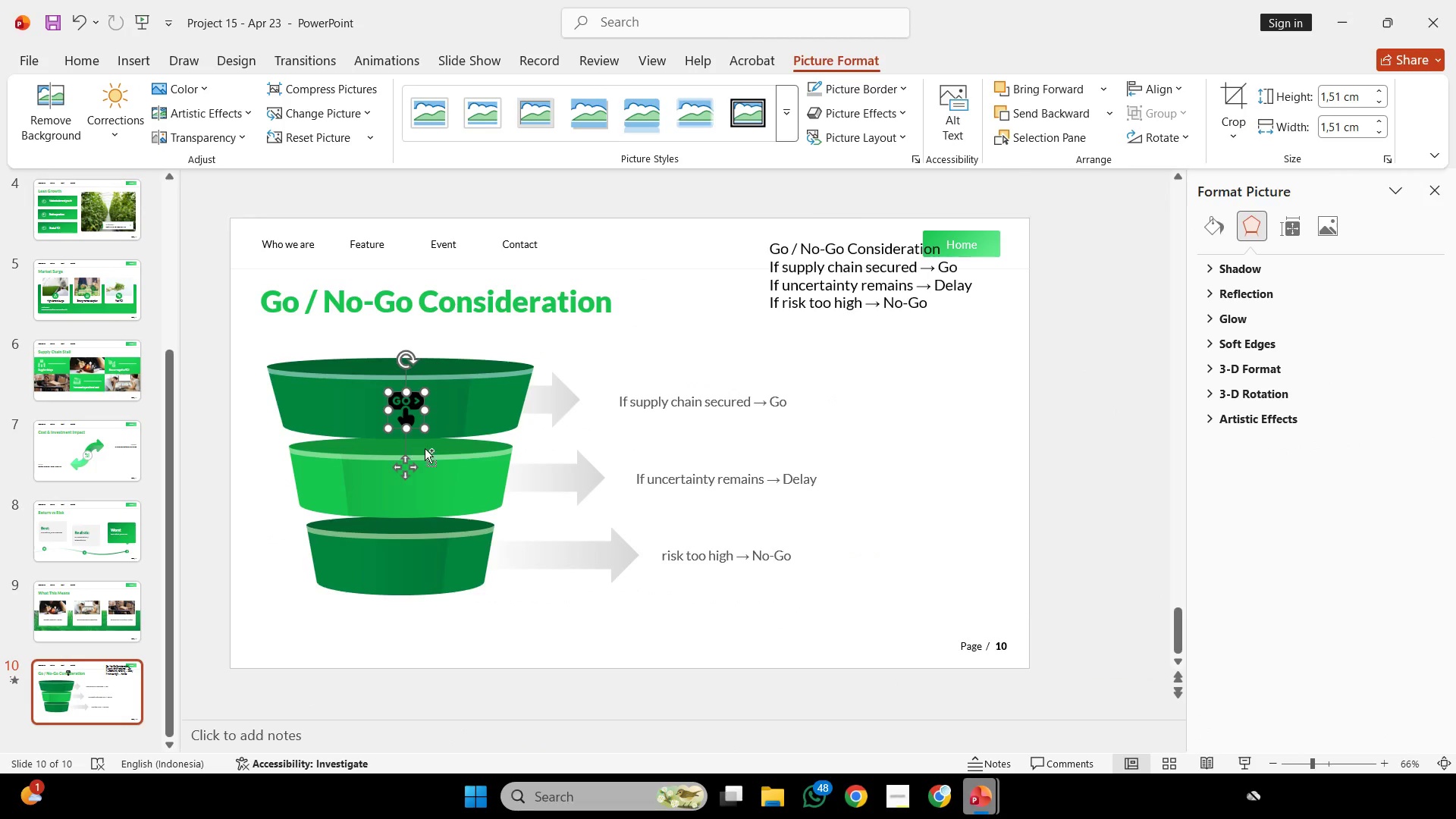 
hold_key(key=ControlLeft, duration=0.66)
scroll: coordinate [425, 448], scroll_direction: up, amount: 5.0
 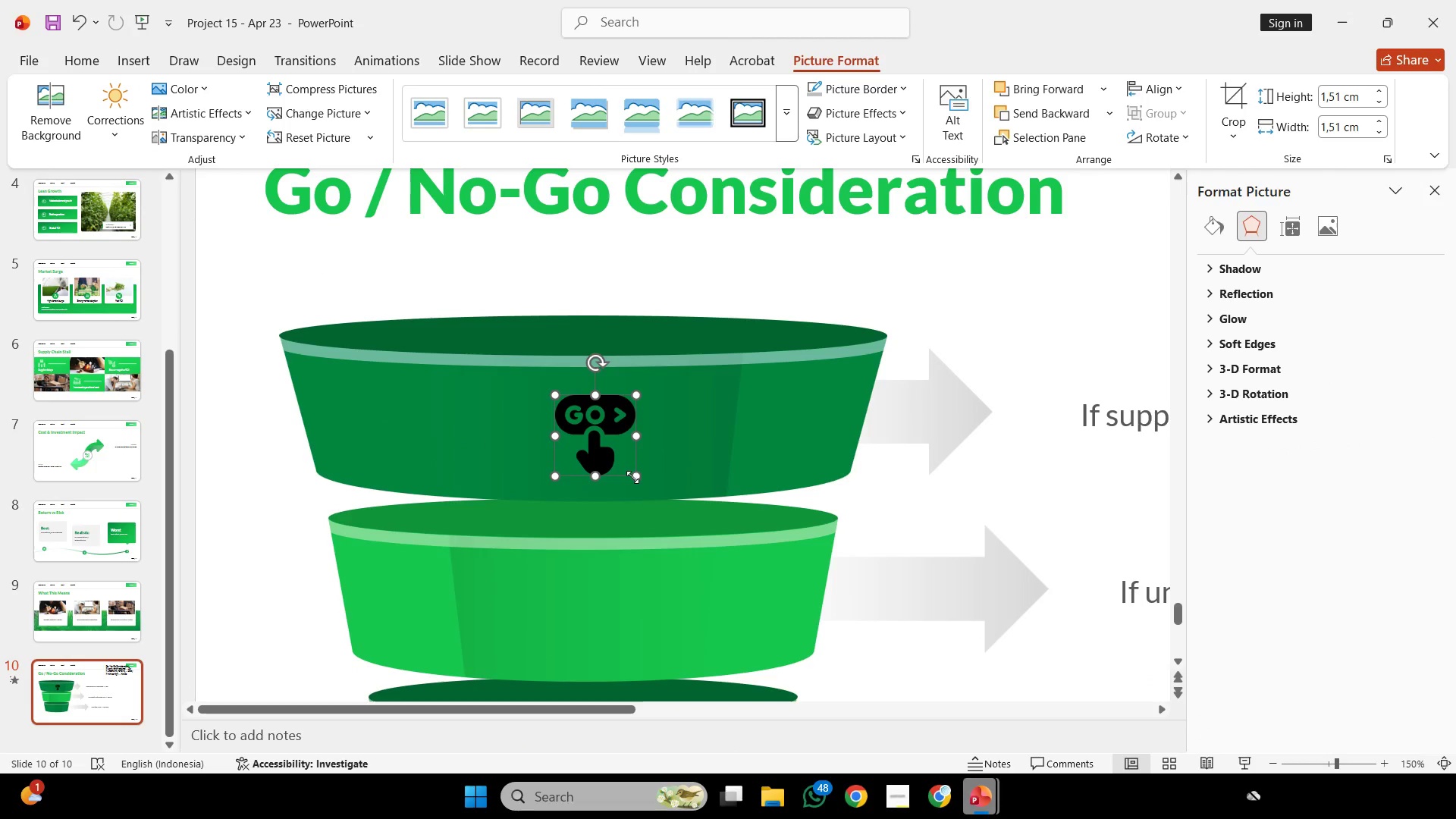 
left_click_drag(start_coordinate=[632, 477], to_coordinate=[626, 469])
 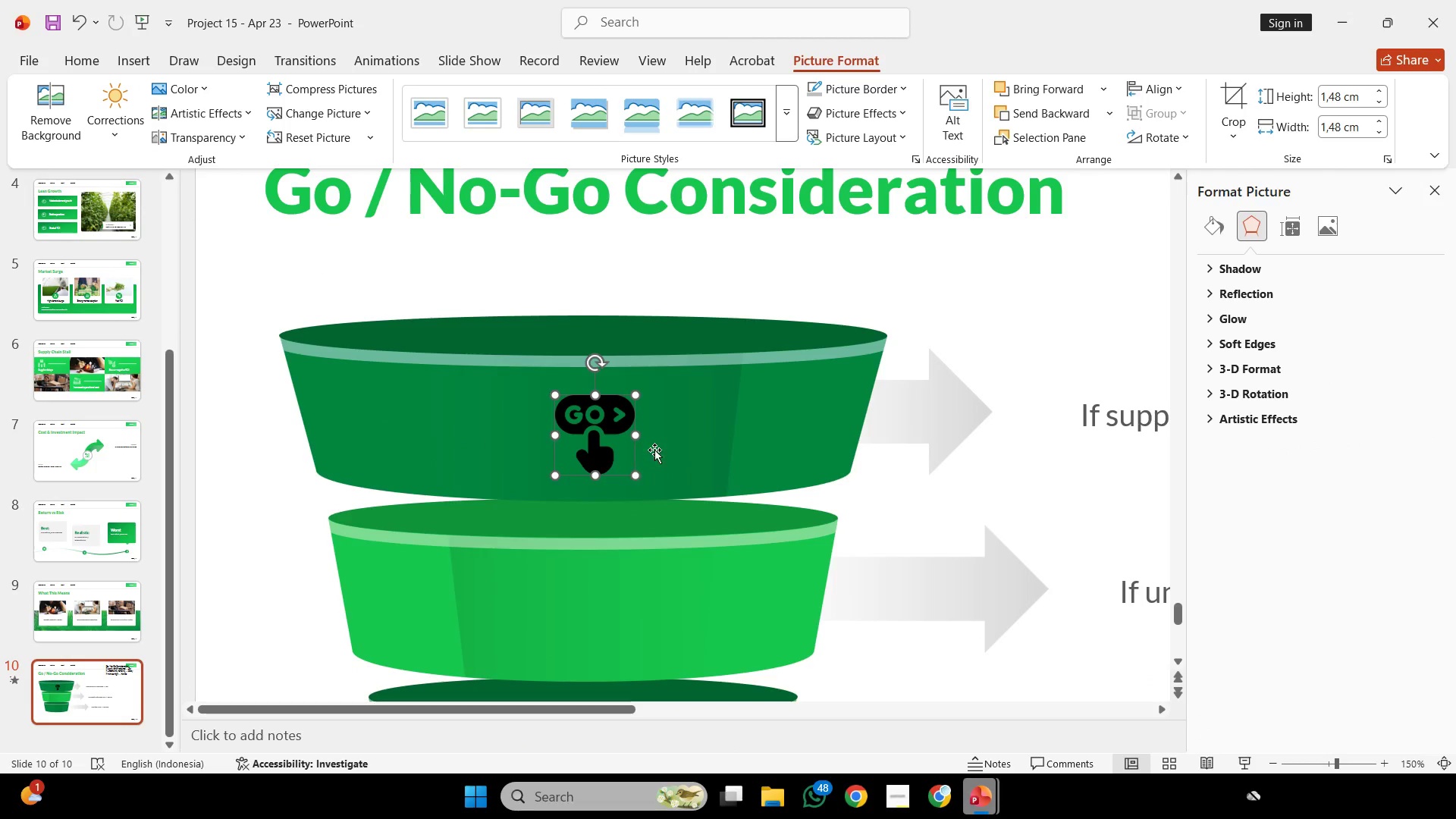 
key(Shift+ShiftLeft)
 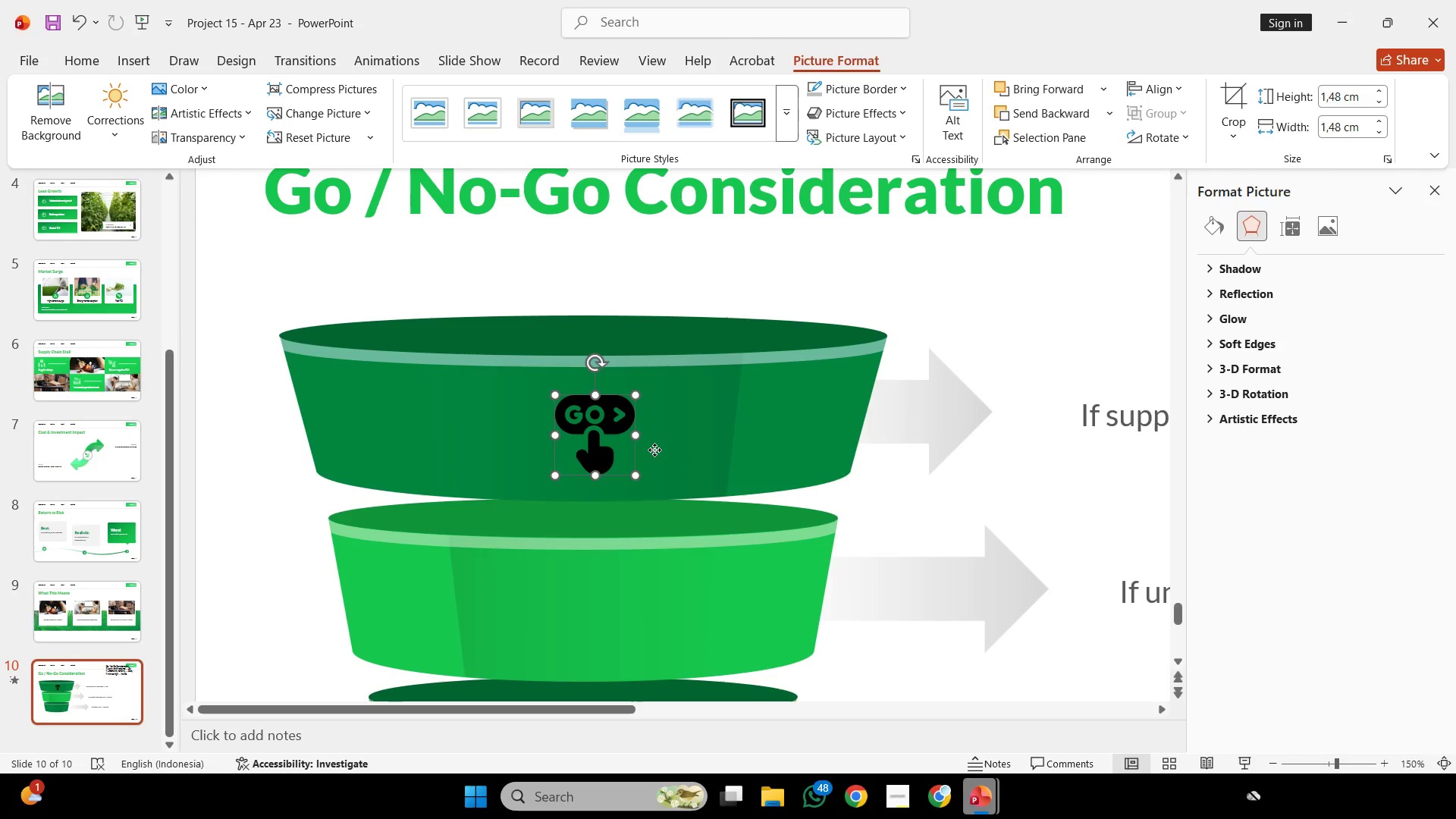 
left_click([654, 450])
 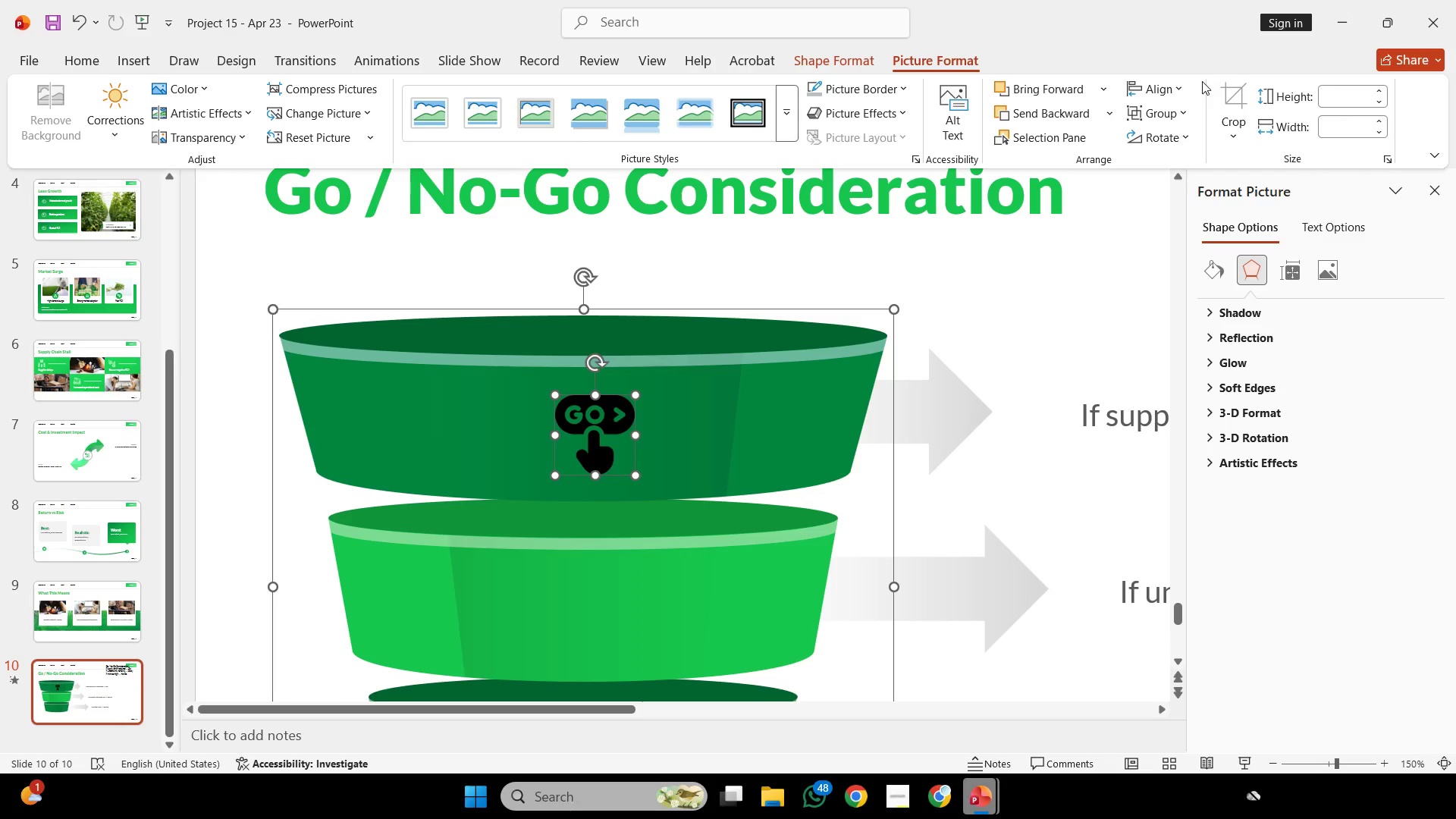 
left_click([1156, 89])
 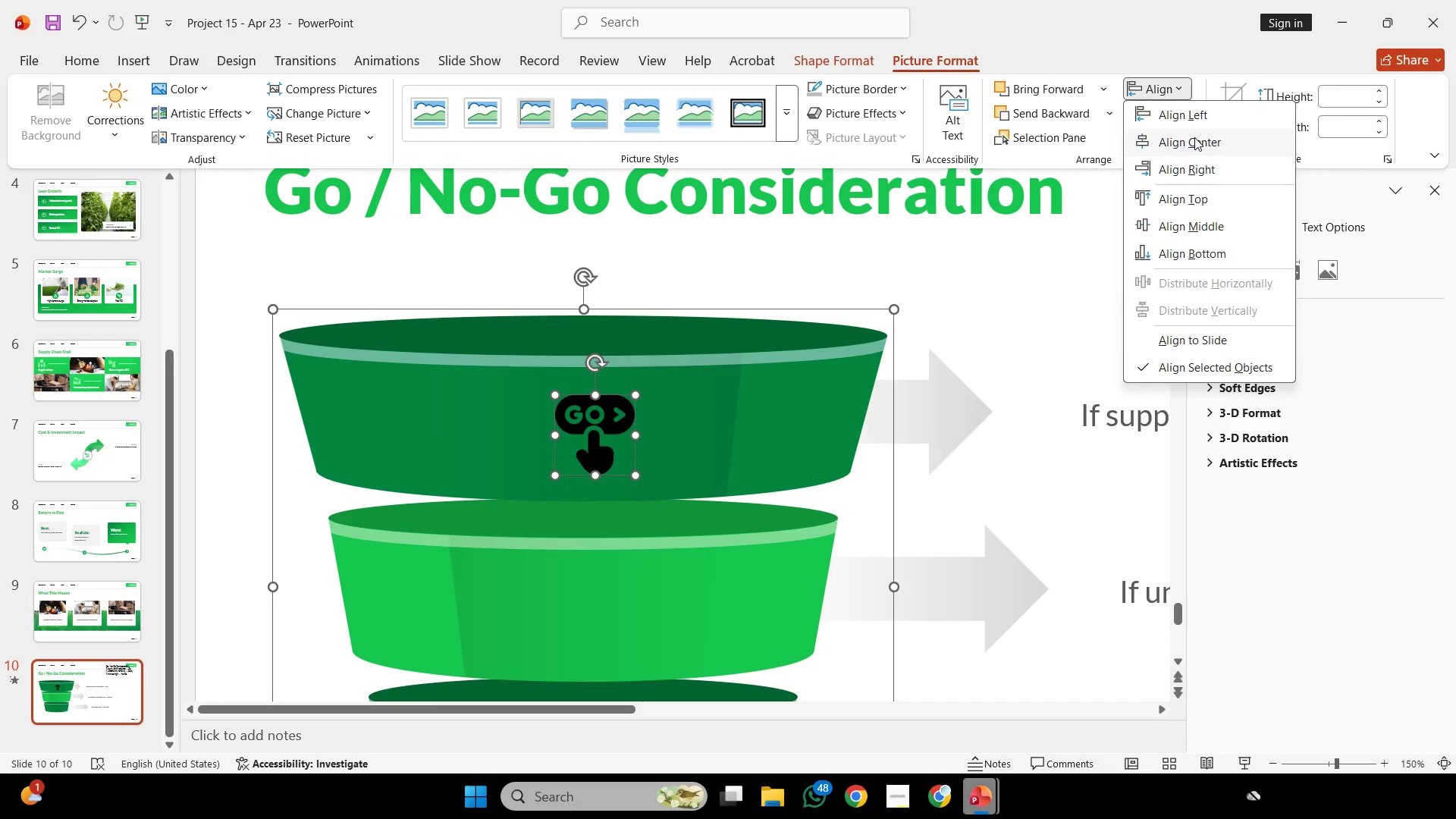 
left_click([1194, 137])
 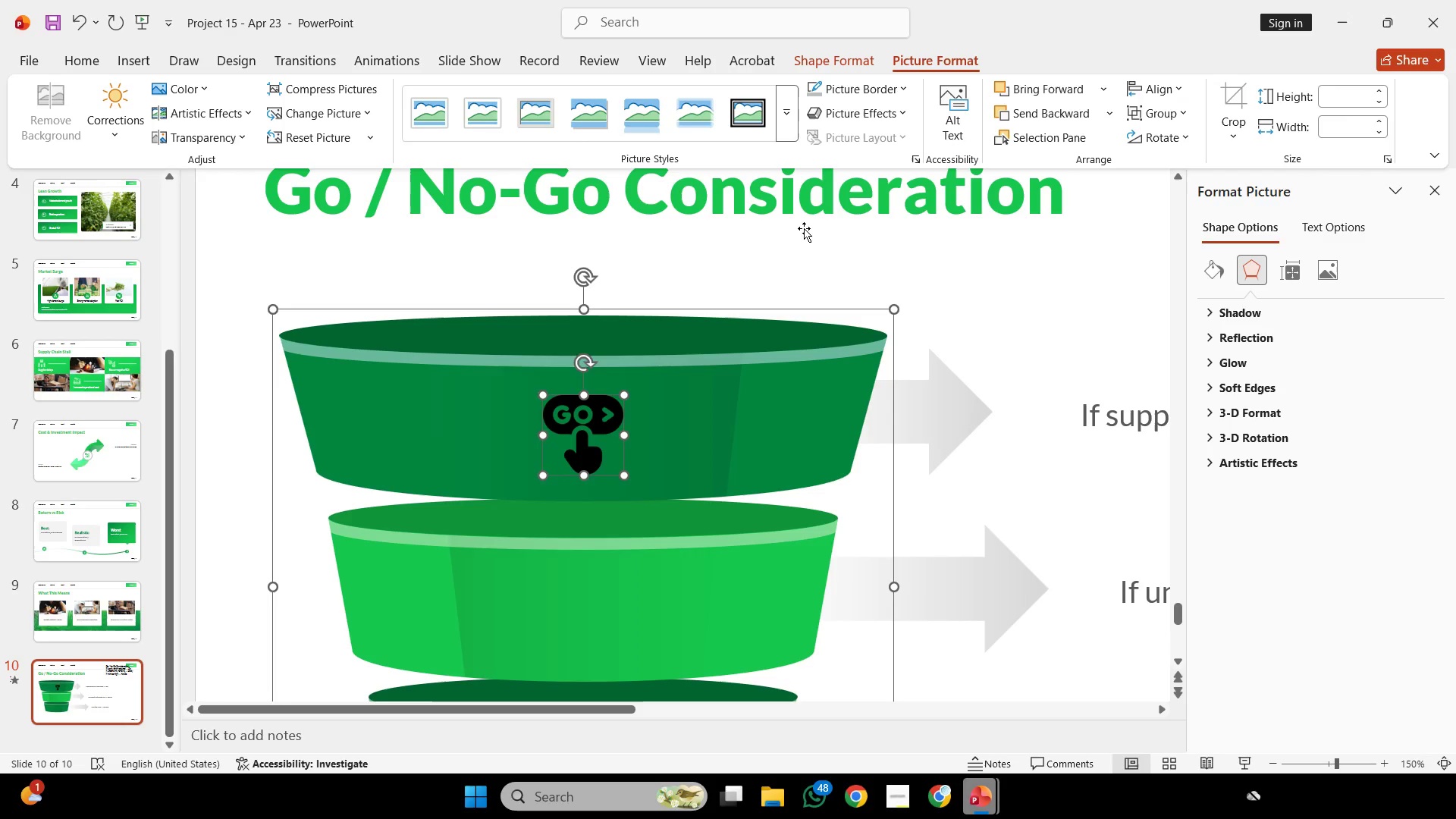 
left_click([804, 228])
 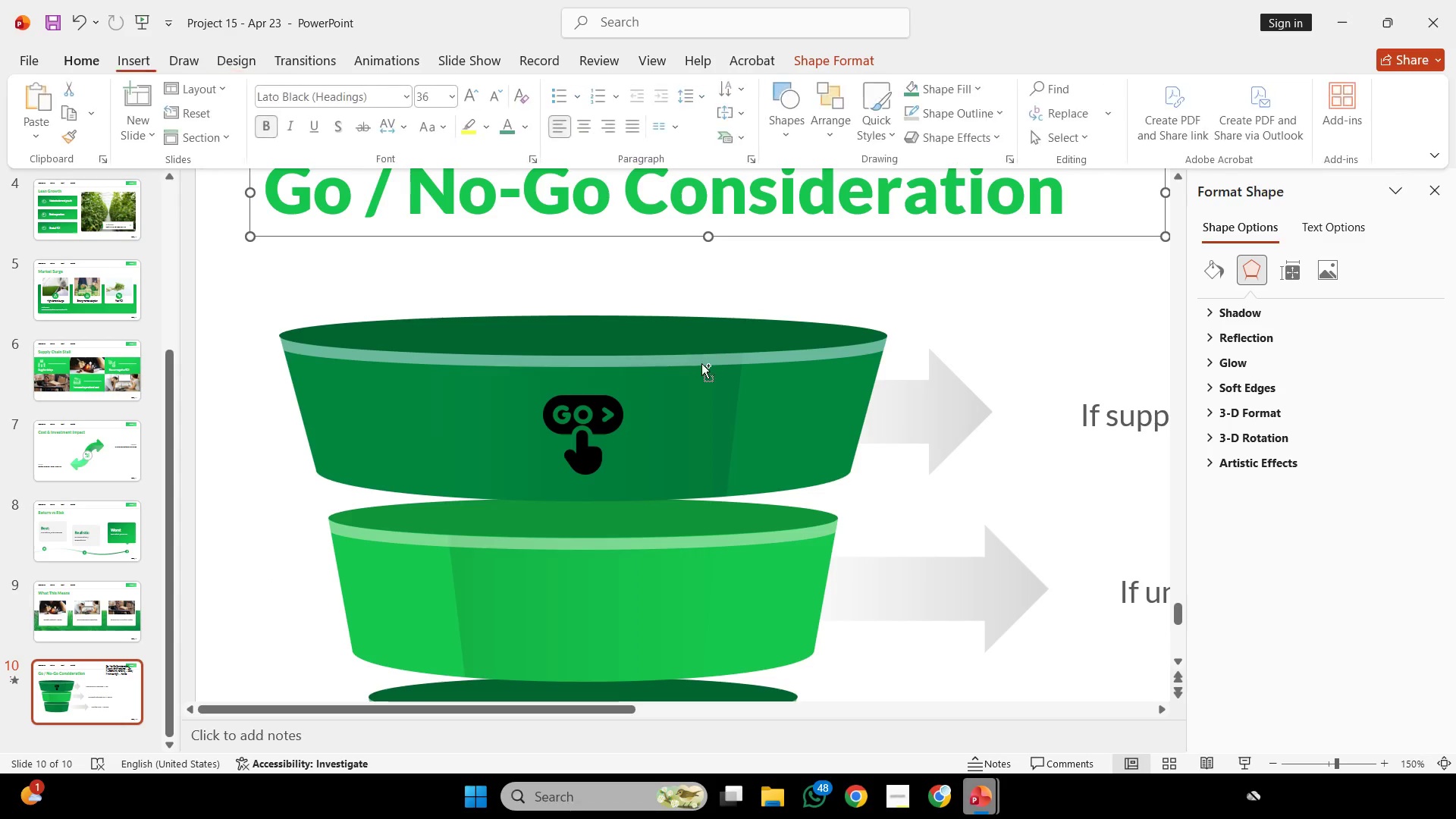 
hold_key(key=ControlLeft, duration=0.56)
scroll: coordinate [701, 366], scroll_direction: down, amount: 2.0
 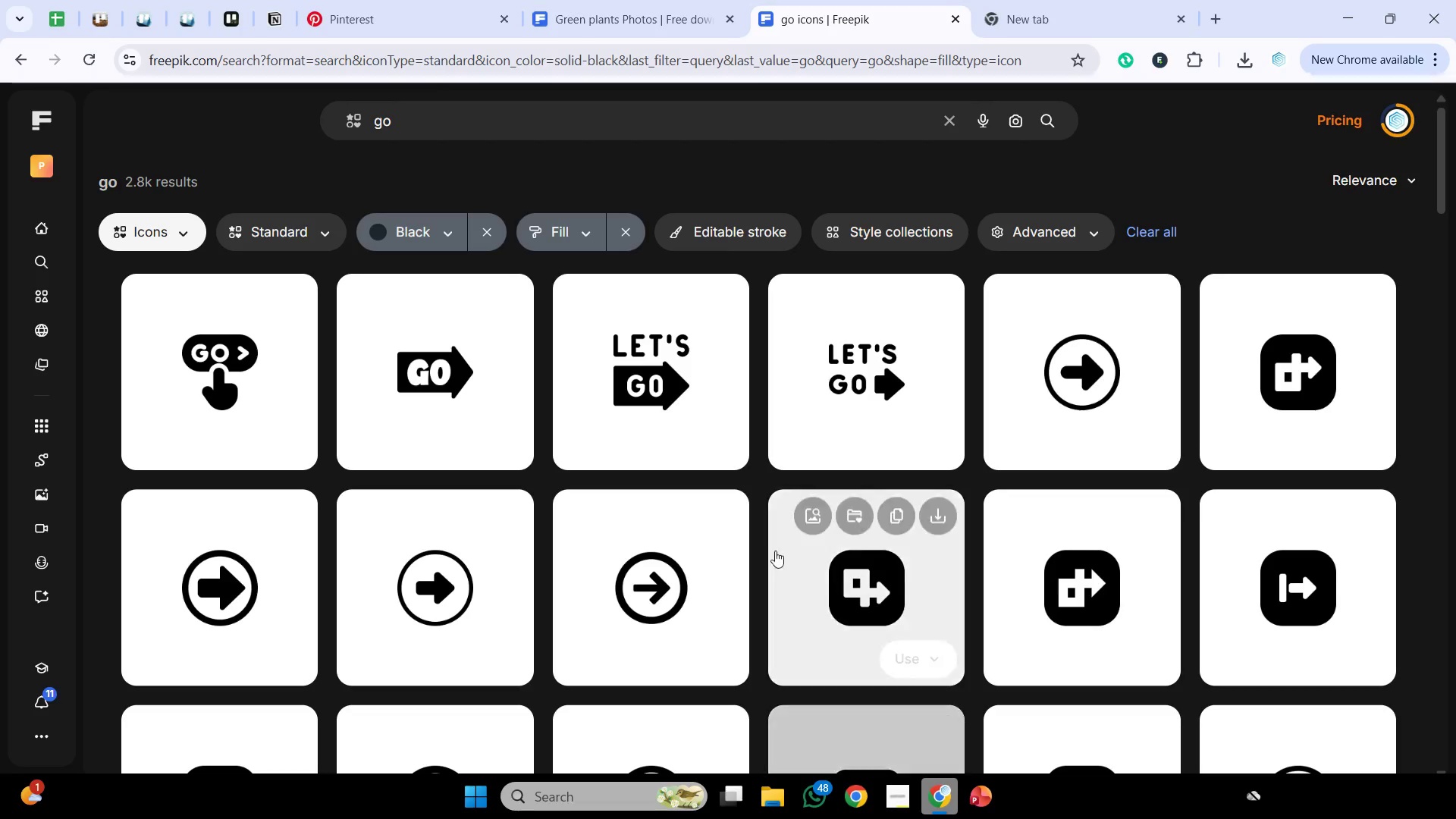 
left_click_drag(start_coordinate=[579, 133], to_coordinate=[0, 202])
 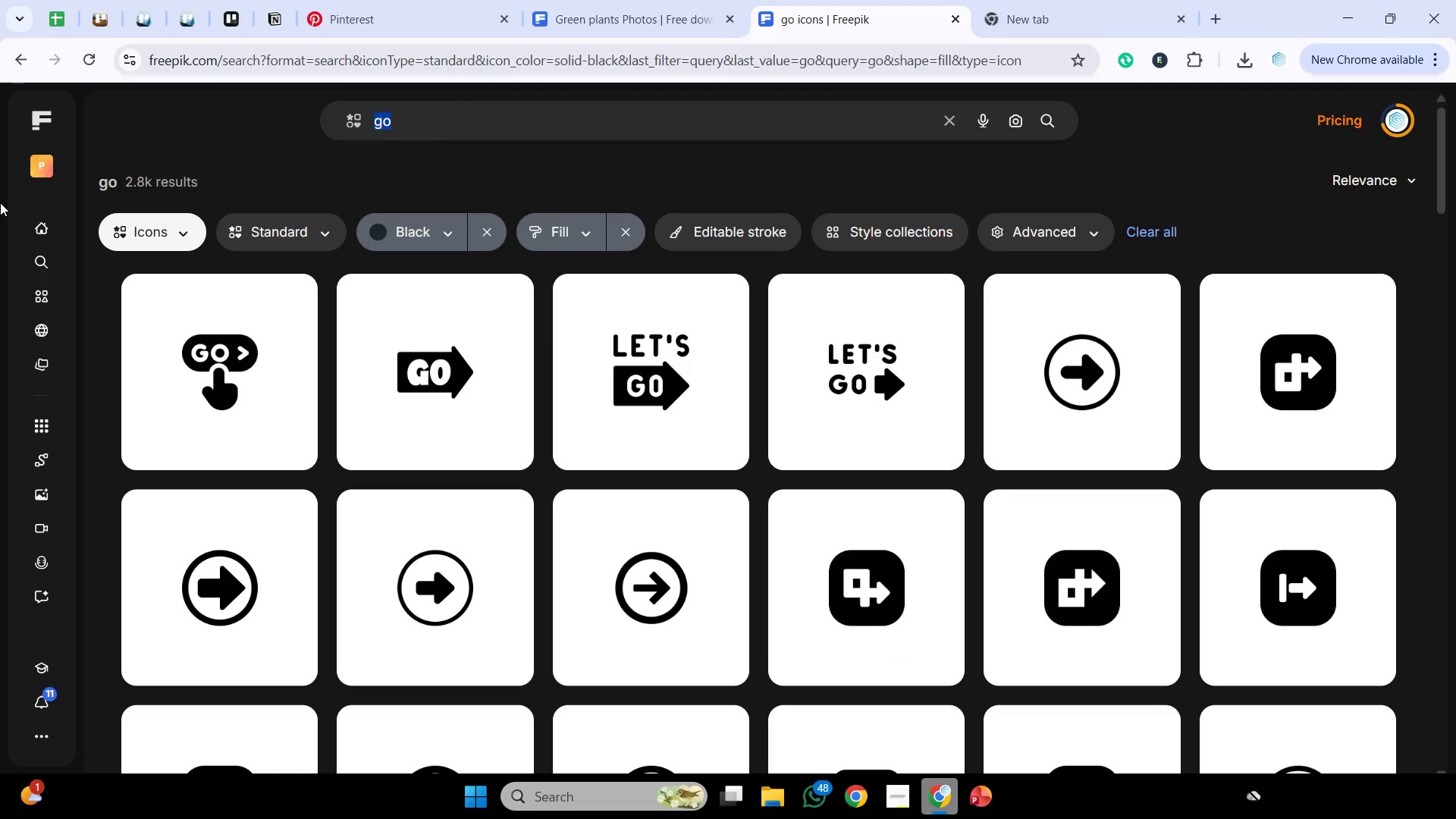 
type(delay)
 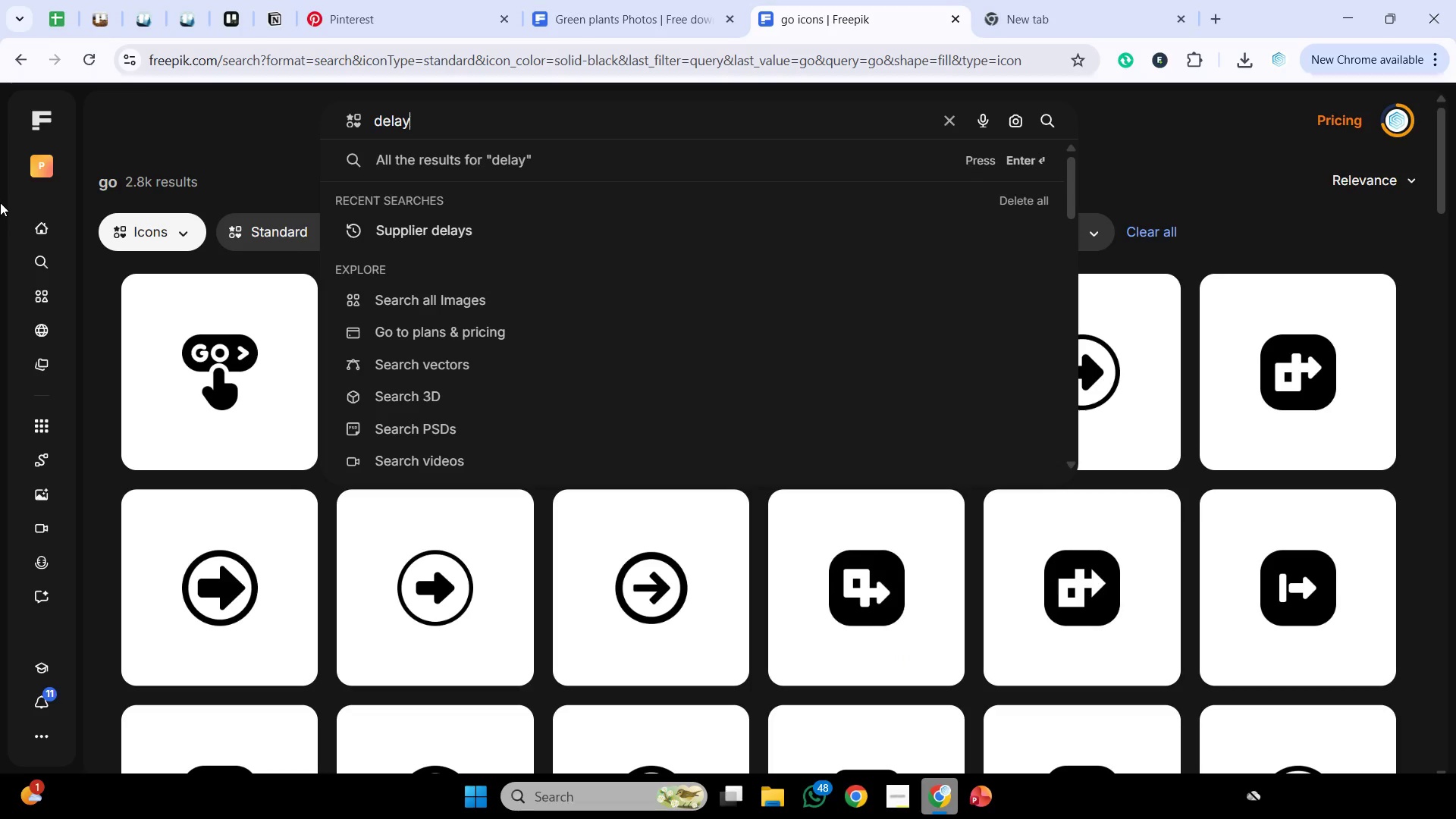 
key(Enter)
 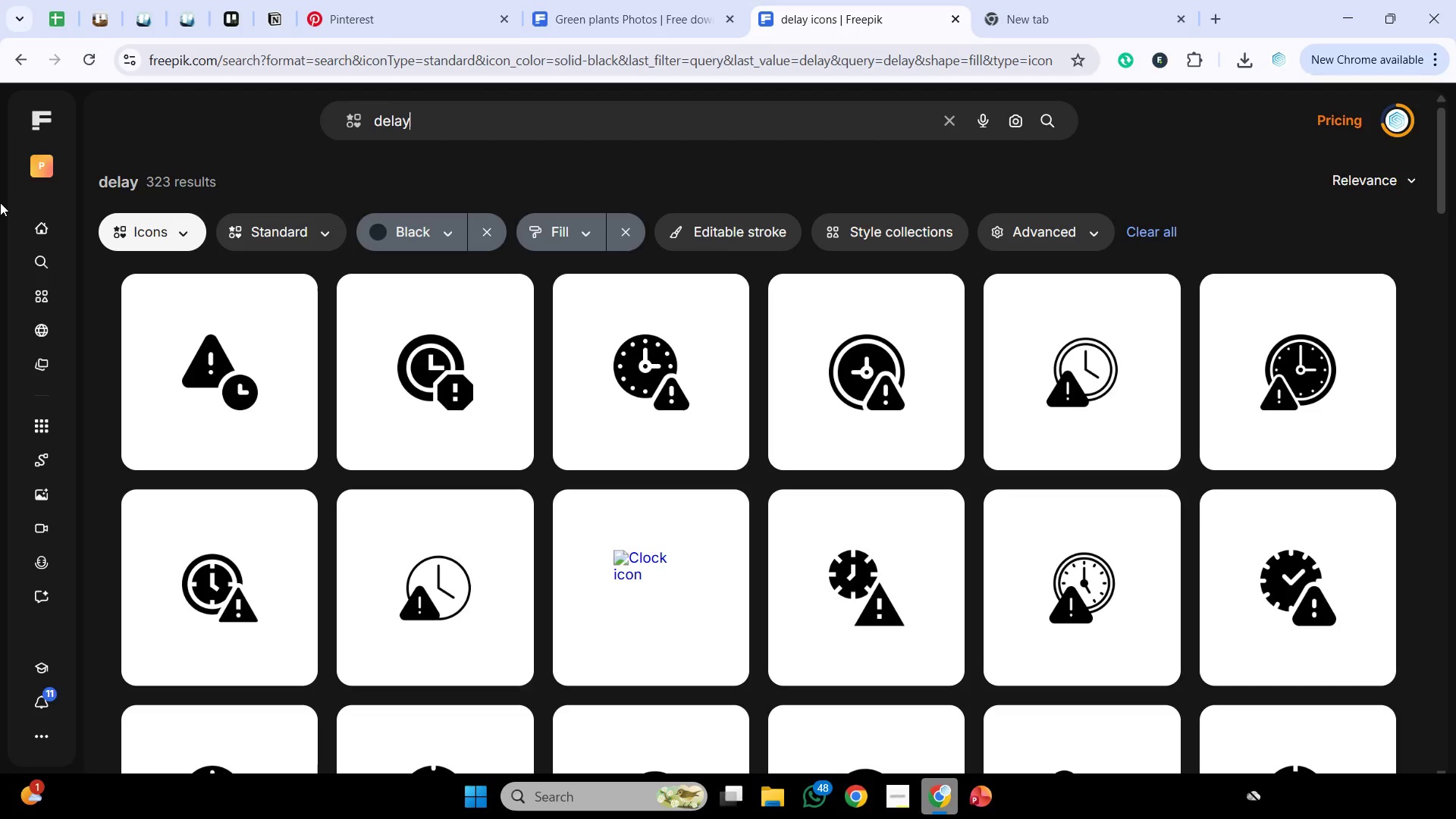 
wait(6.58)
 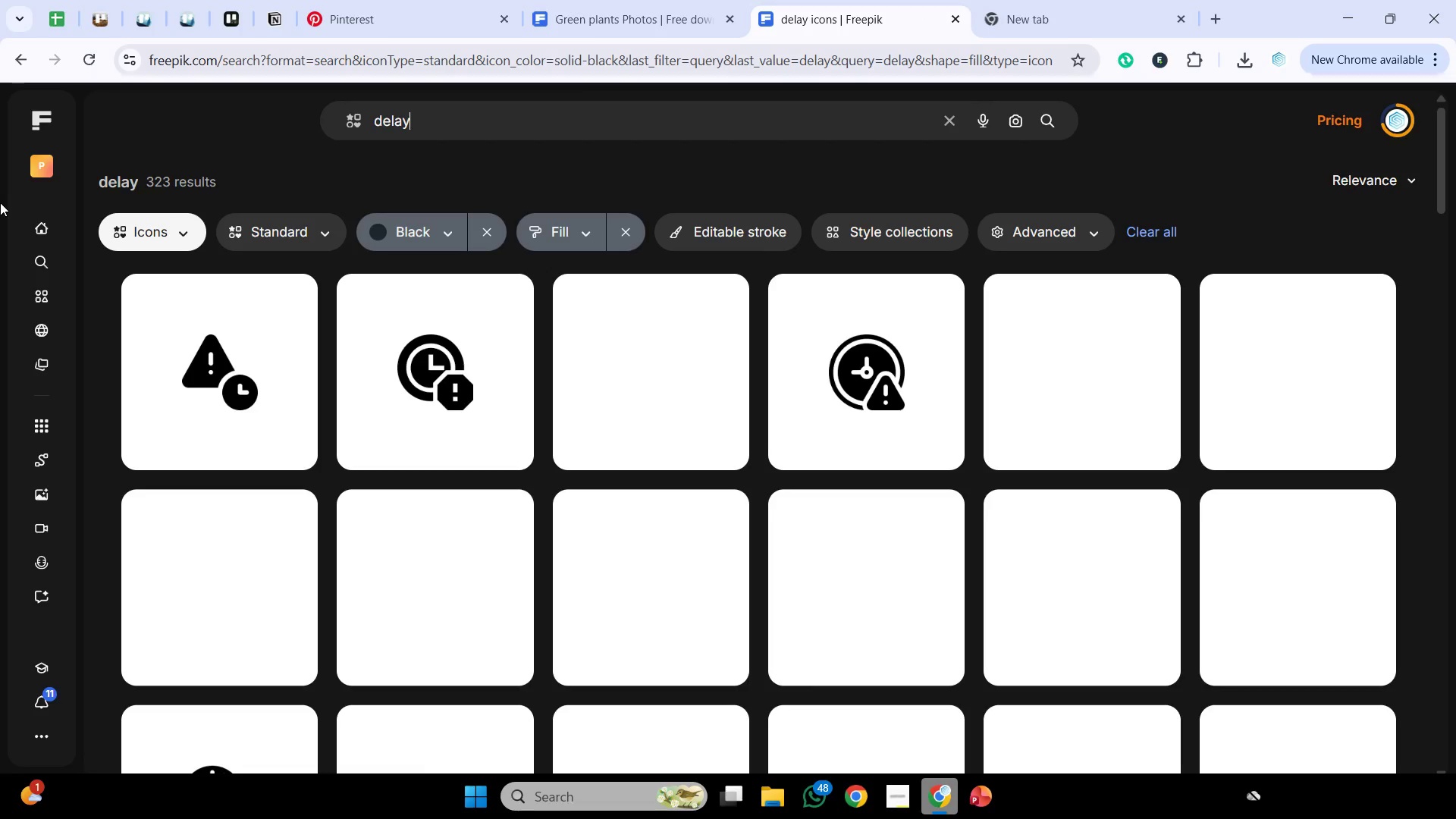 
scroll: coordinate [104, 299], scroll_direction: down, amount: 1.0
 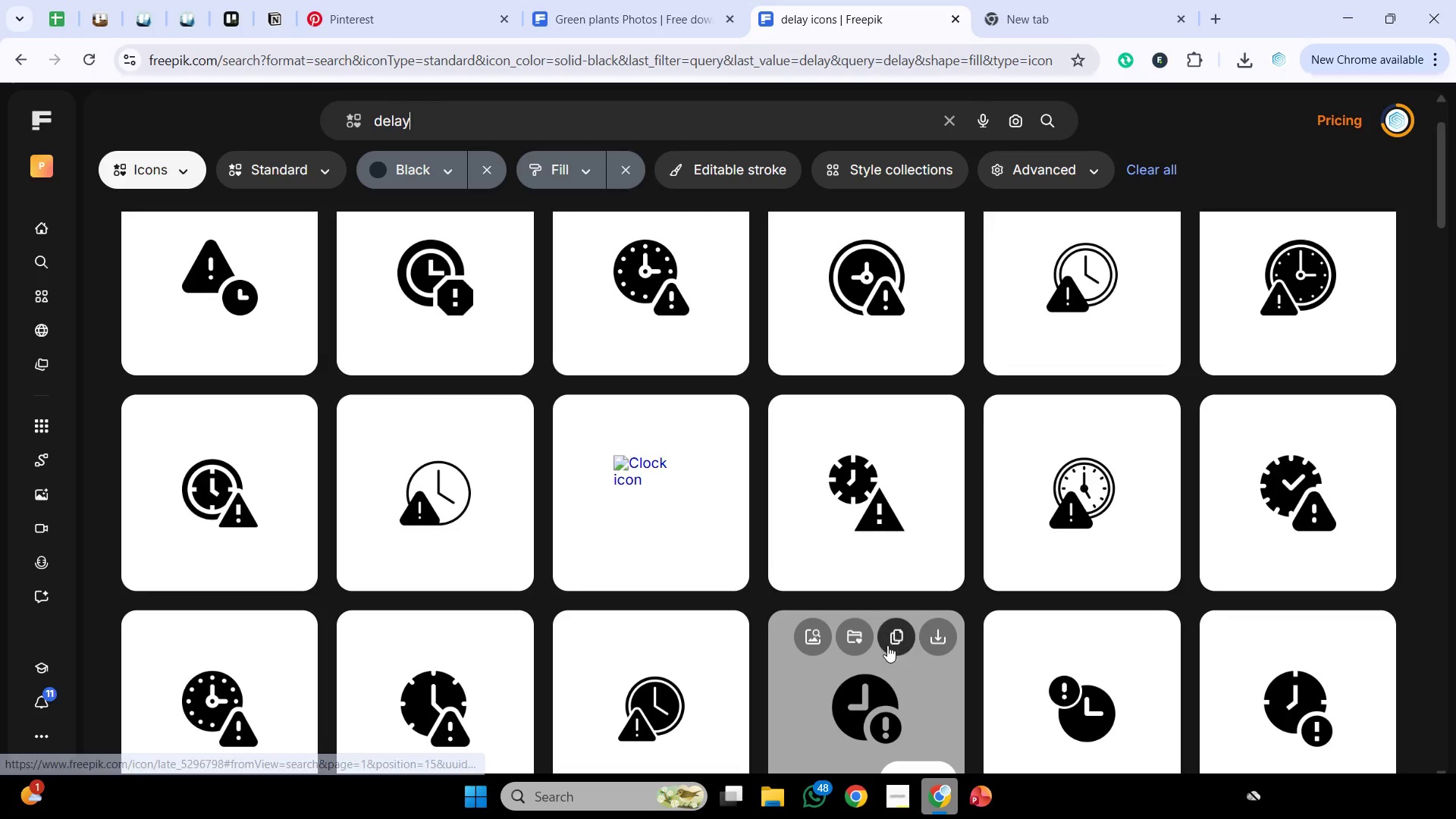 
left_click([888, 701])
 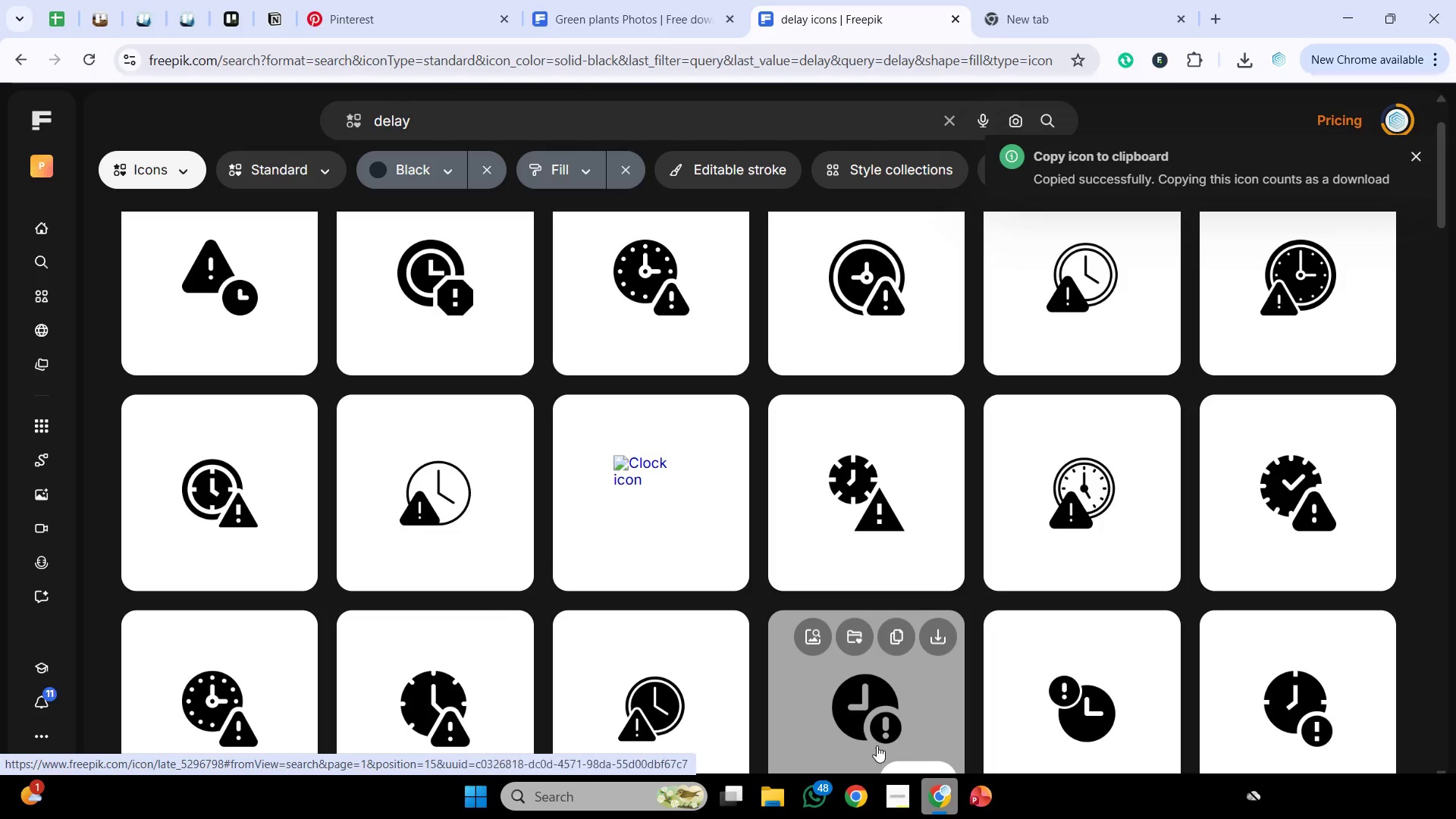 
wait(6.94)
 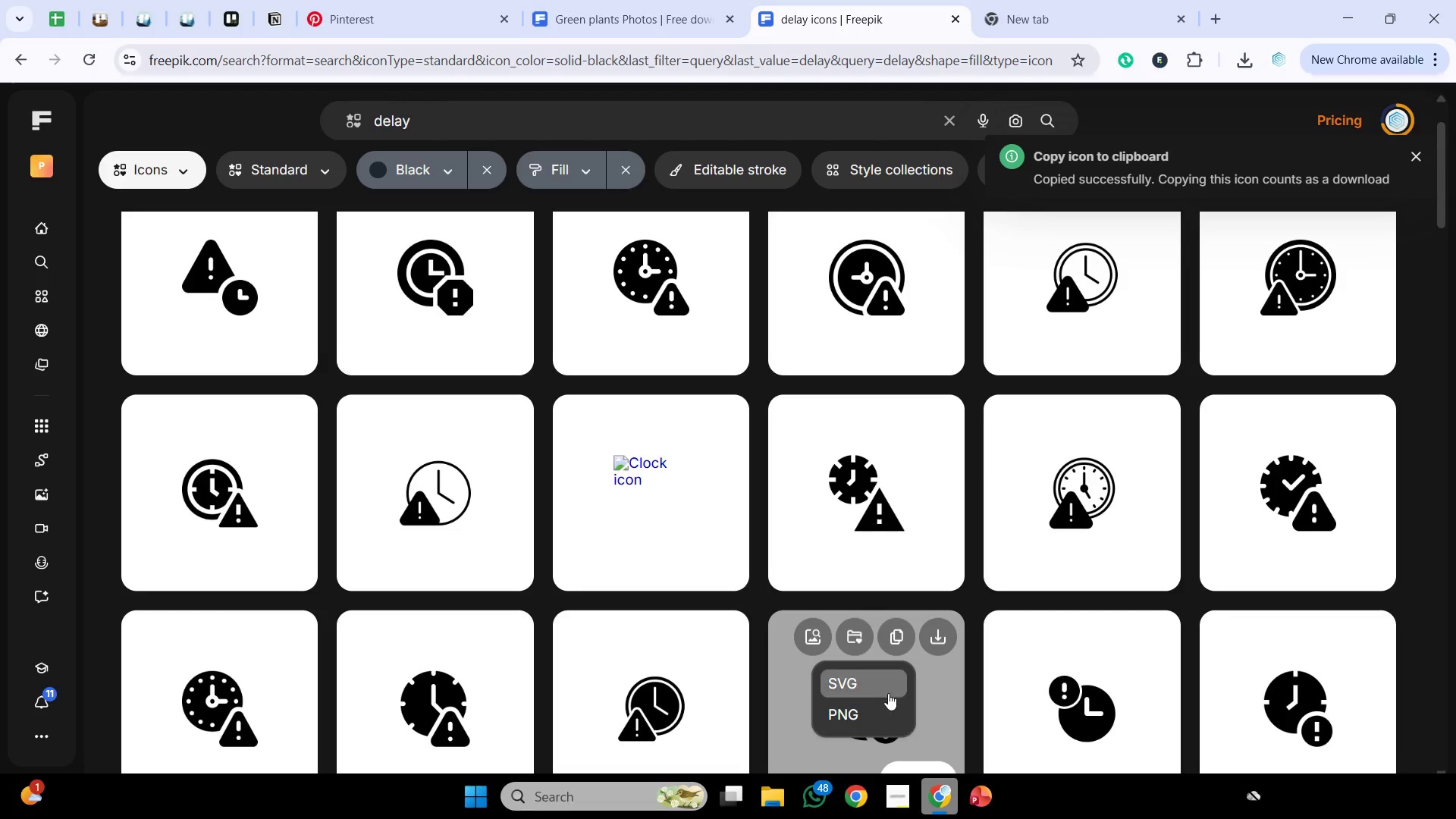 
left_click([958, 803])
 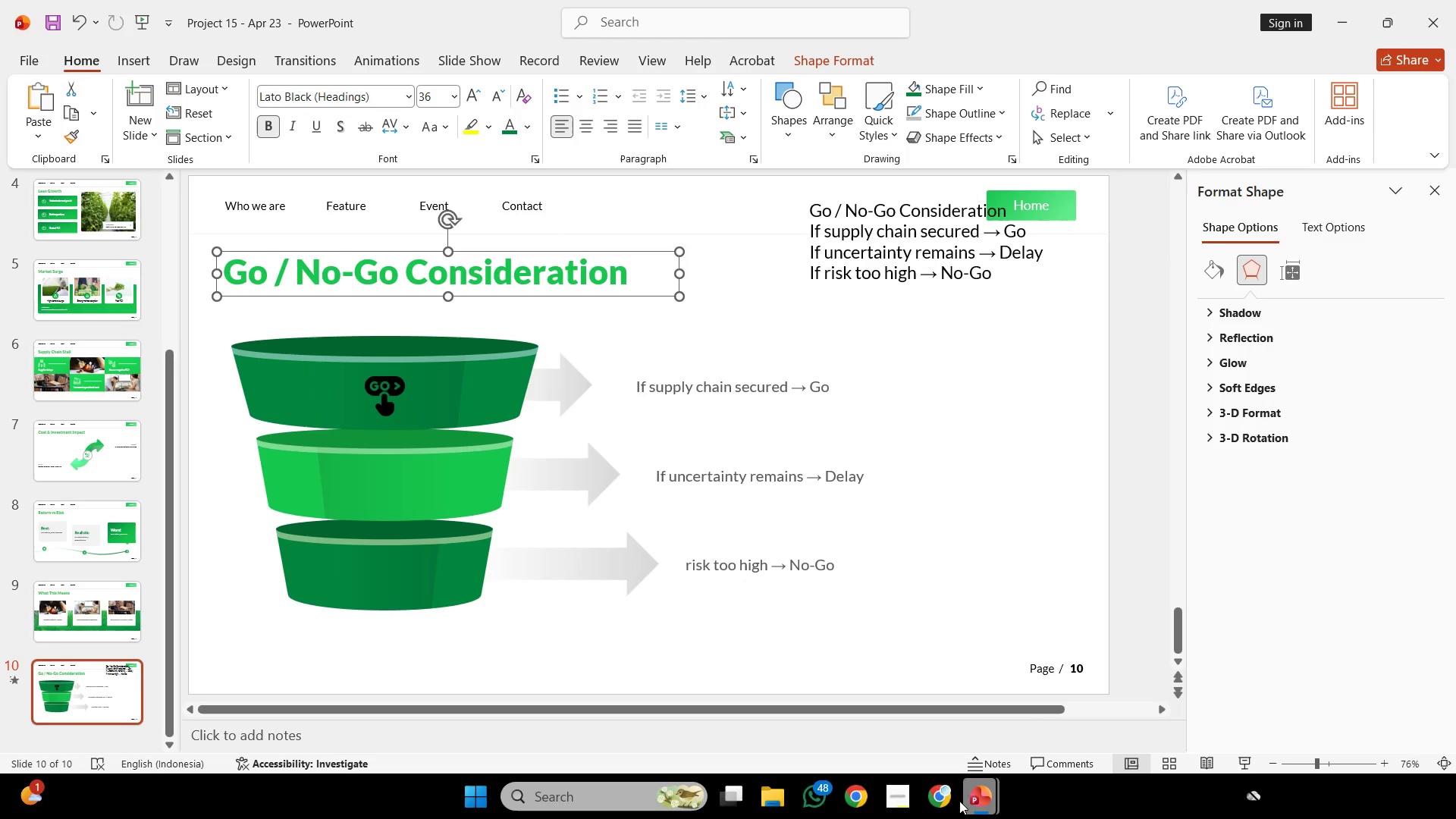 
key(Control+V)
 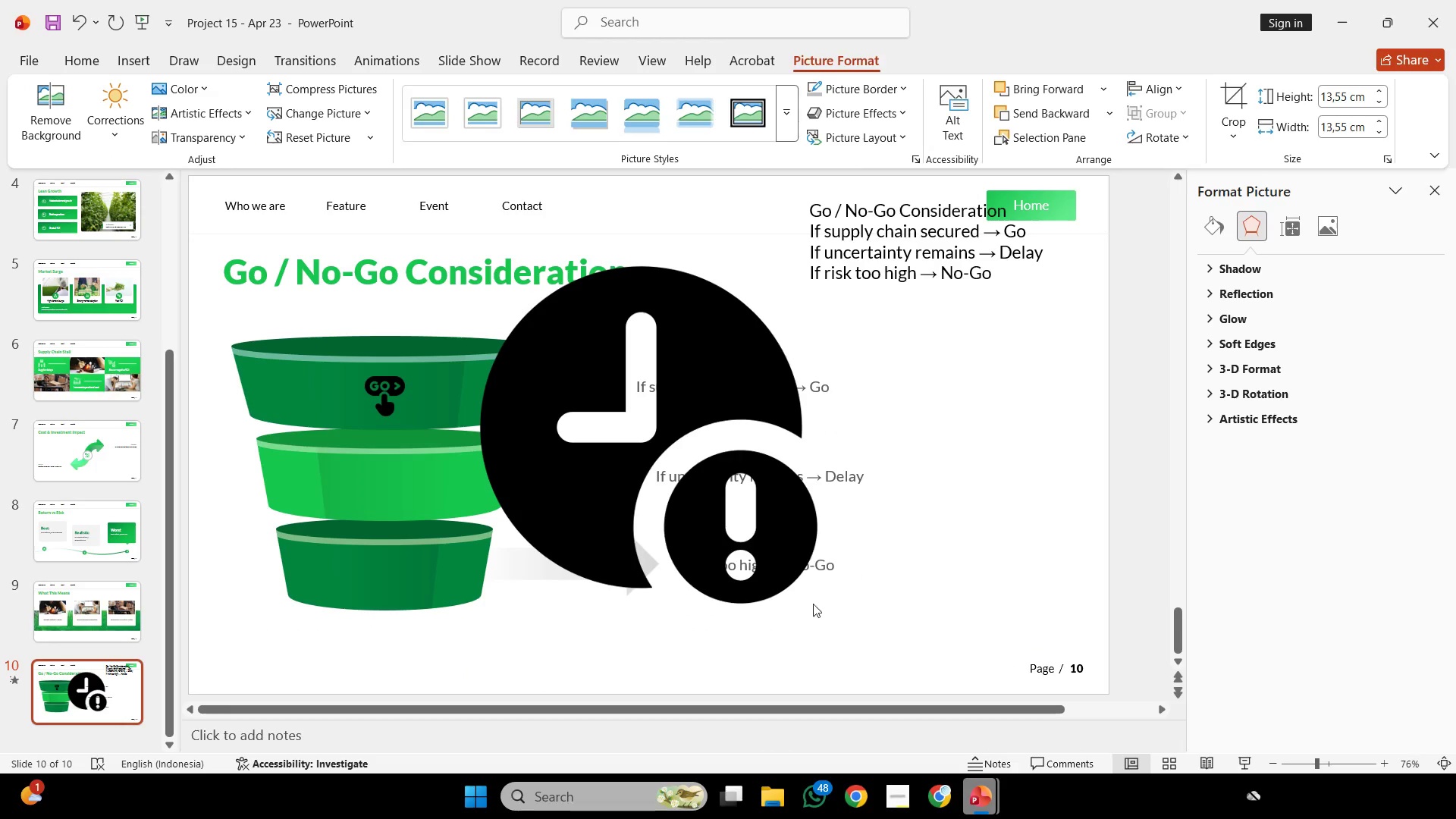 
double_click([799, 567])
 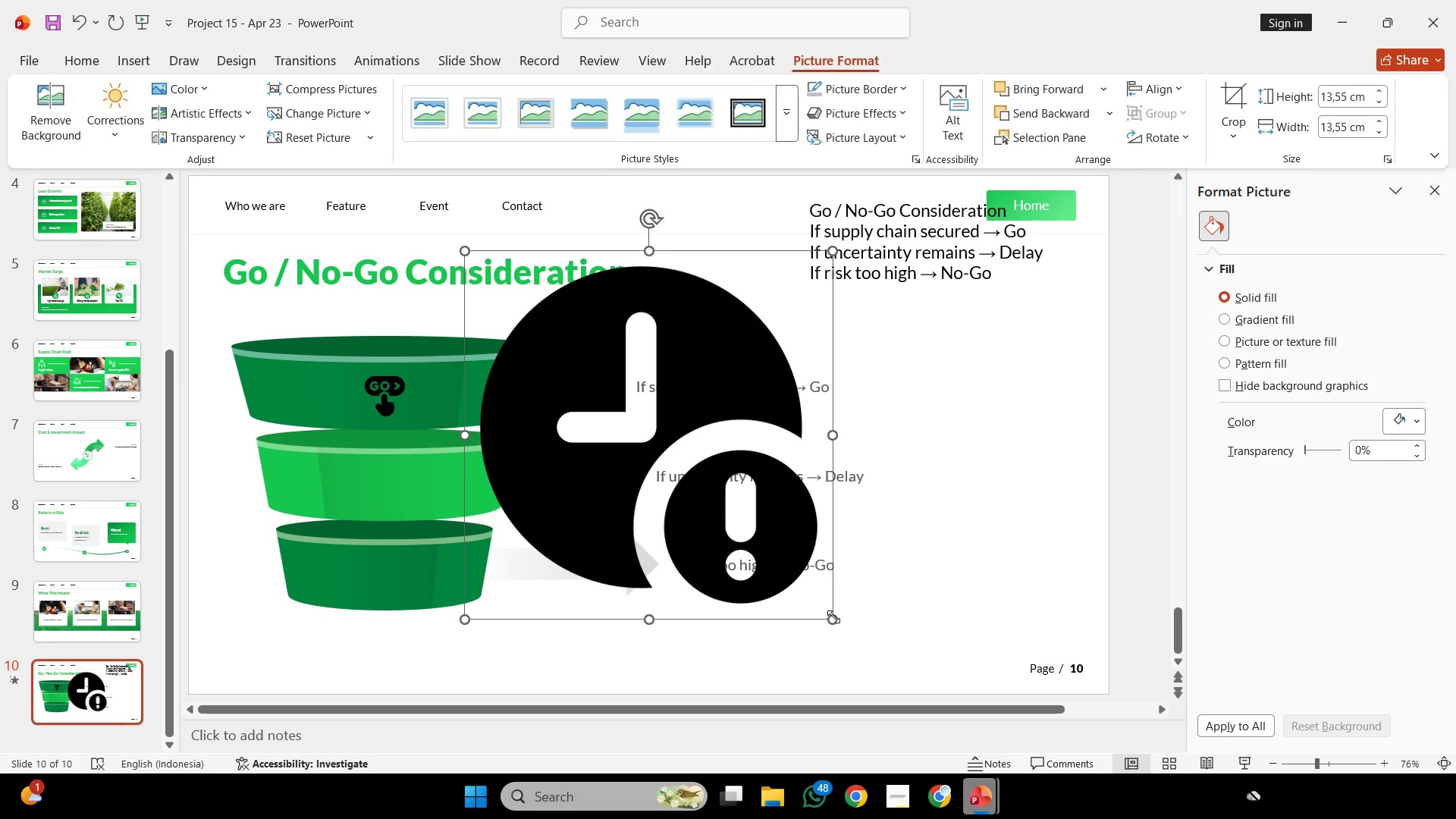 
left_click_drag(start_coordinate=[833, 617], to_coordinate=[484, 276])
 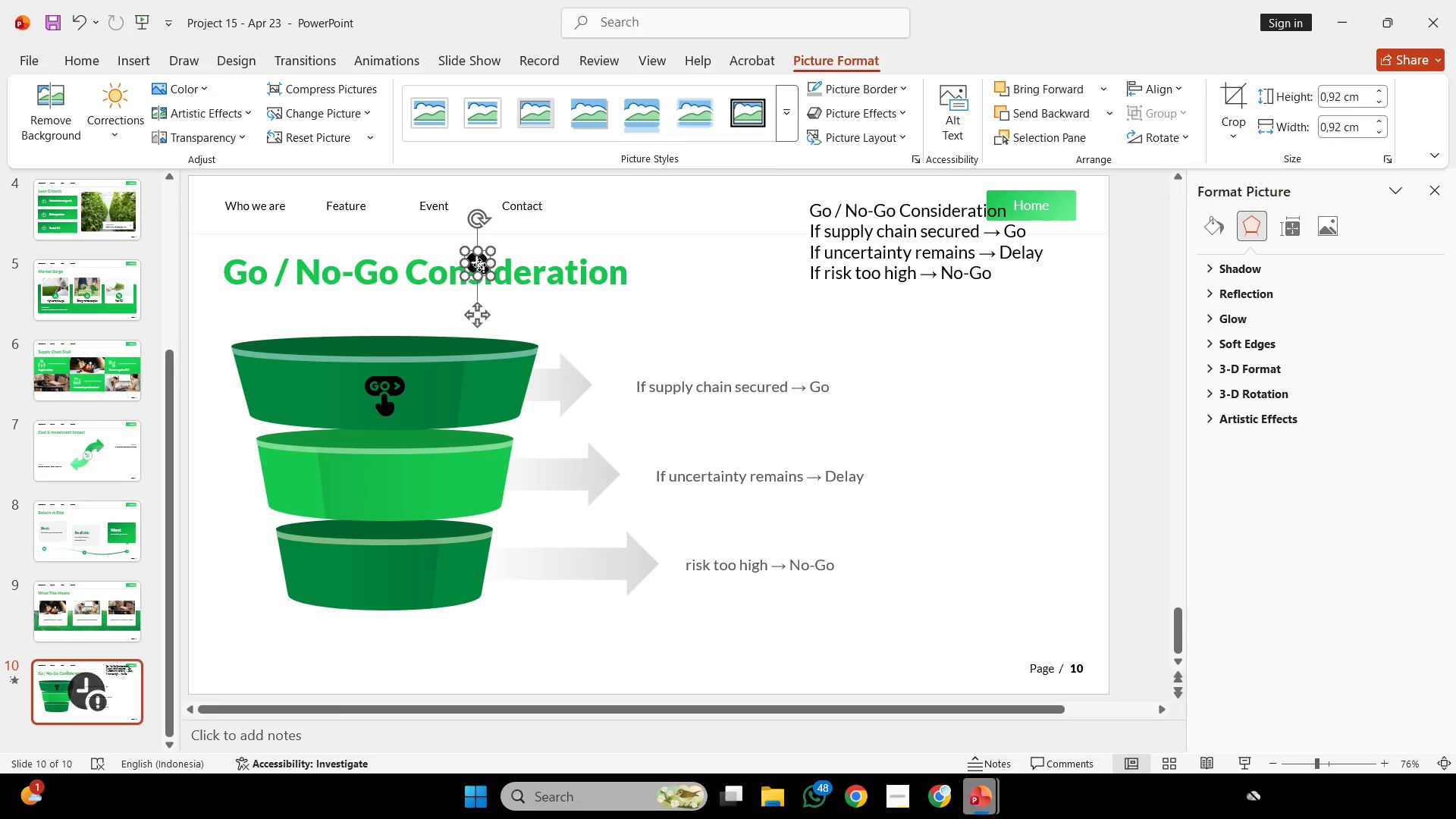 
left_click_drag(start_coordinate=[480, 265], to_coordinate=[383, 389])
 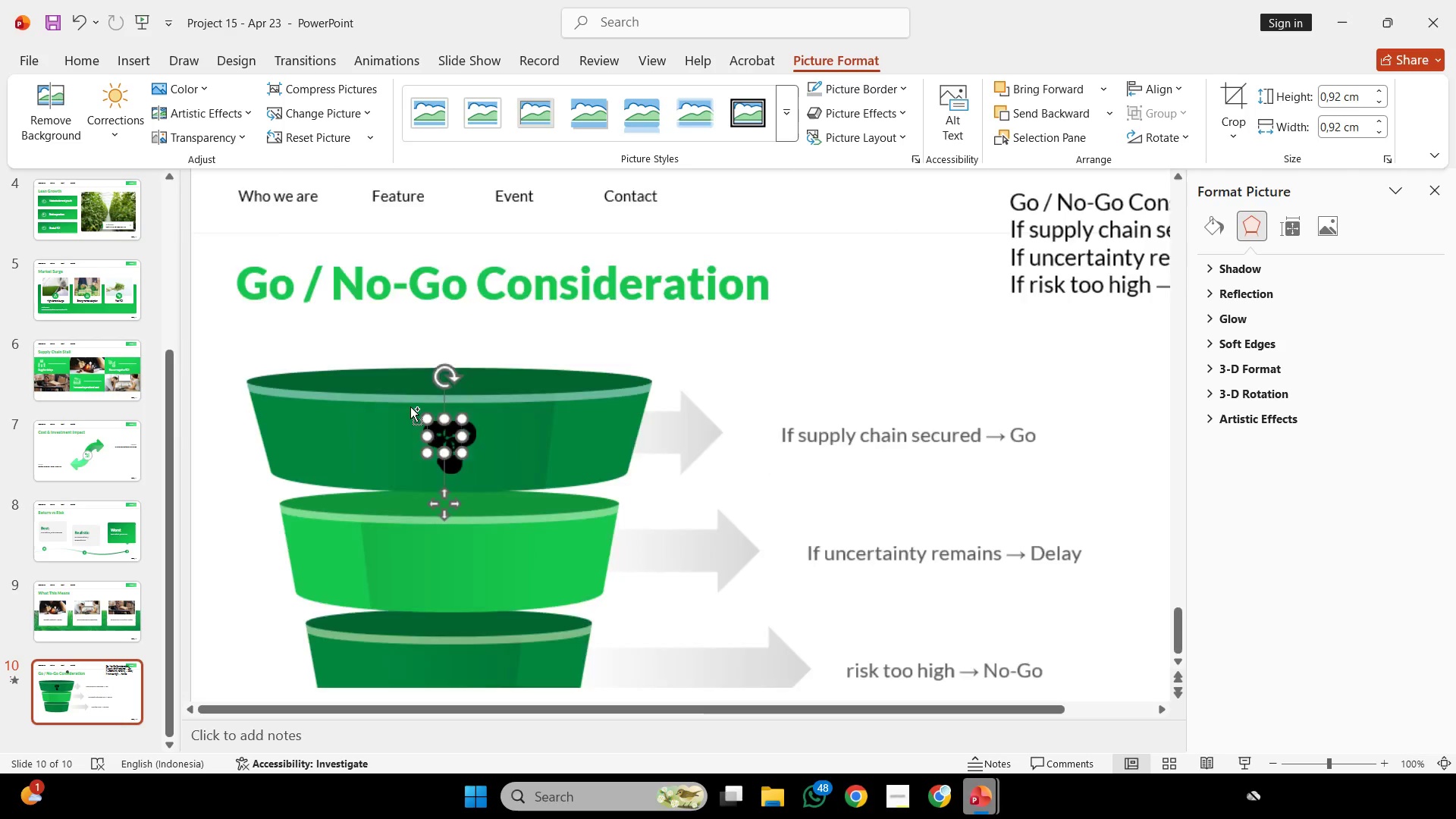 
hold_key(key=ControlLeft, duration=0.56)
scroll: coordinate [433, 431], scroll_direction: up, amount: 3.0
 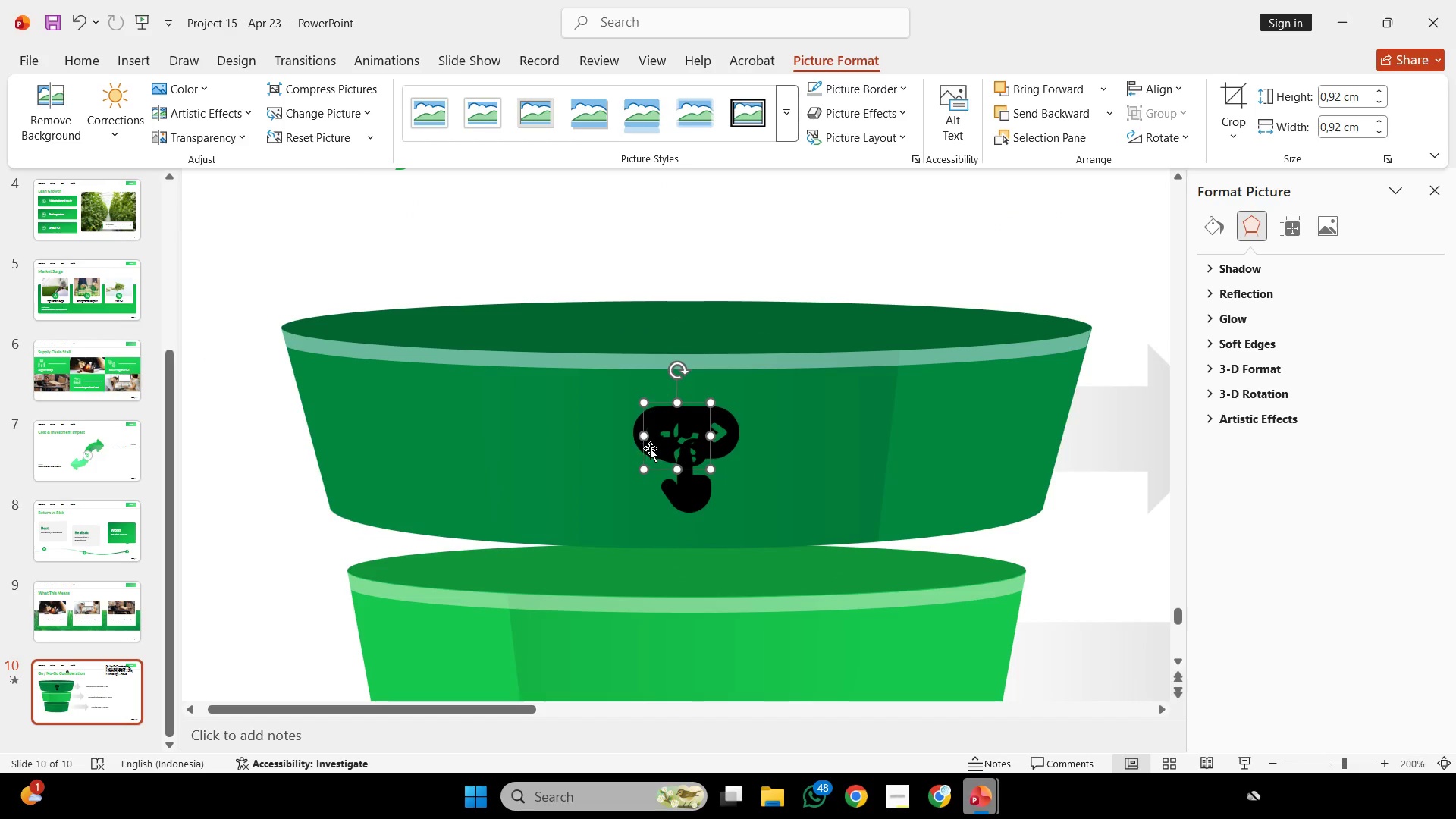 
hold_key(key=ShiftLeft, duration=2.0)
left_click_drag(start_coordinate=[708, 469], to_coordinate=[735, 515])
 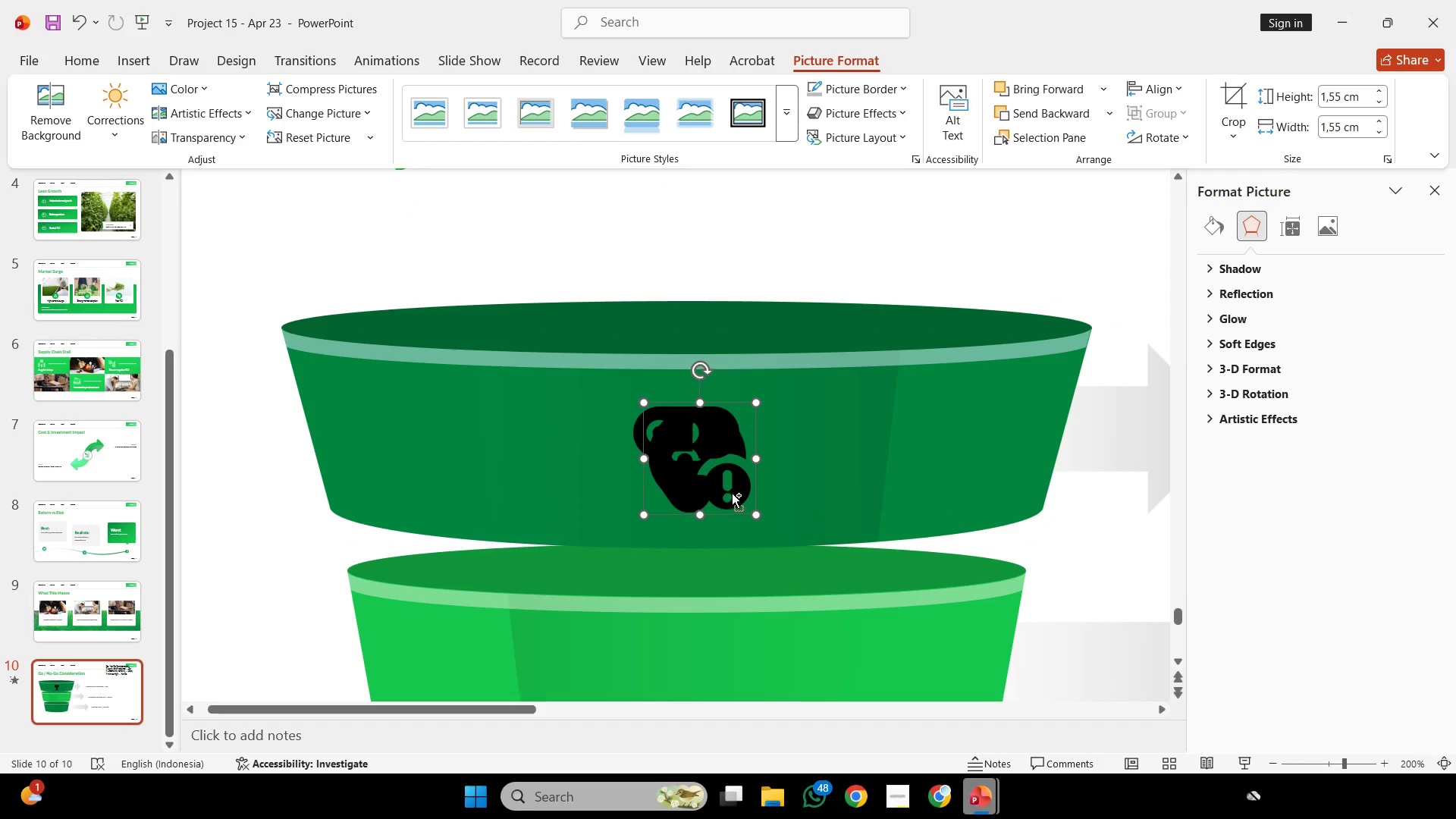 
hold_key(key=ControlLeft, duration=0.38)
scroll: coordinate [732, 493], scroll_direction: down, amount: 2.0
 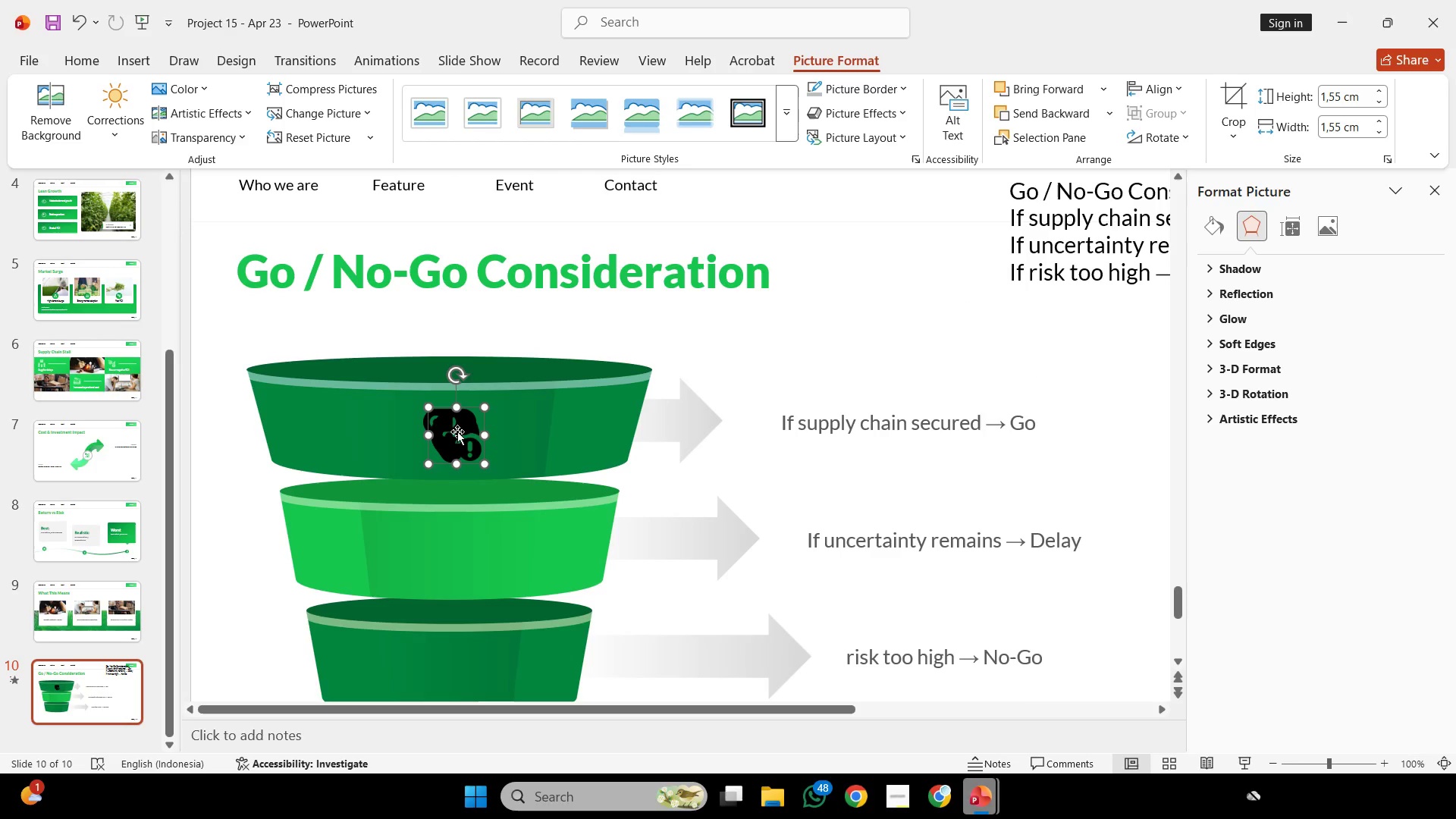 
hold_key(key=ShiftLeft, duration=1.64)
left_click_drag(start_coordinate=[460, 428], to_coordinate=[470, 549])
 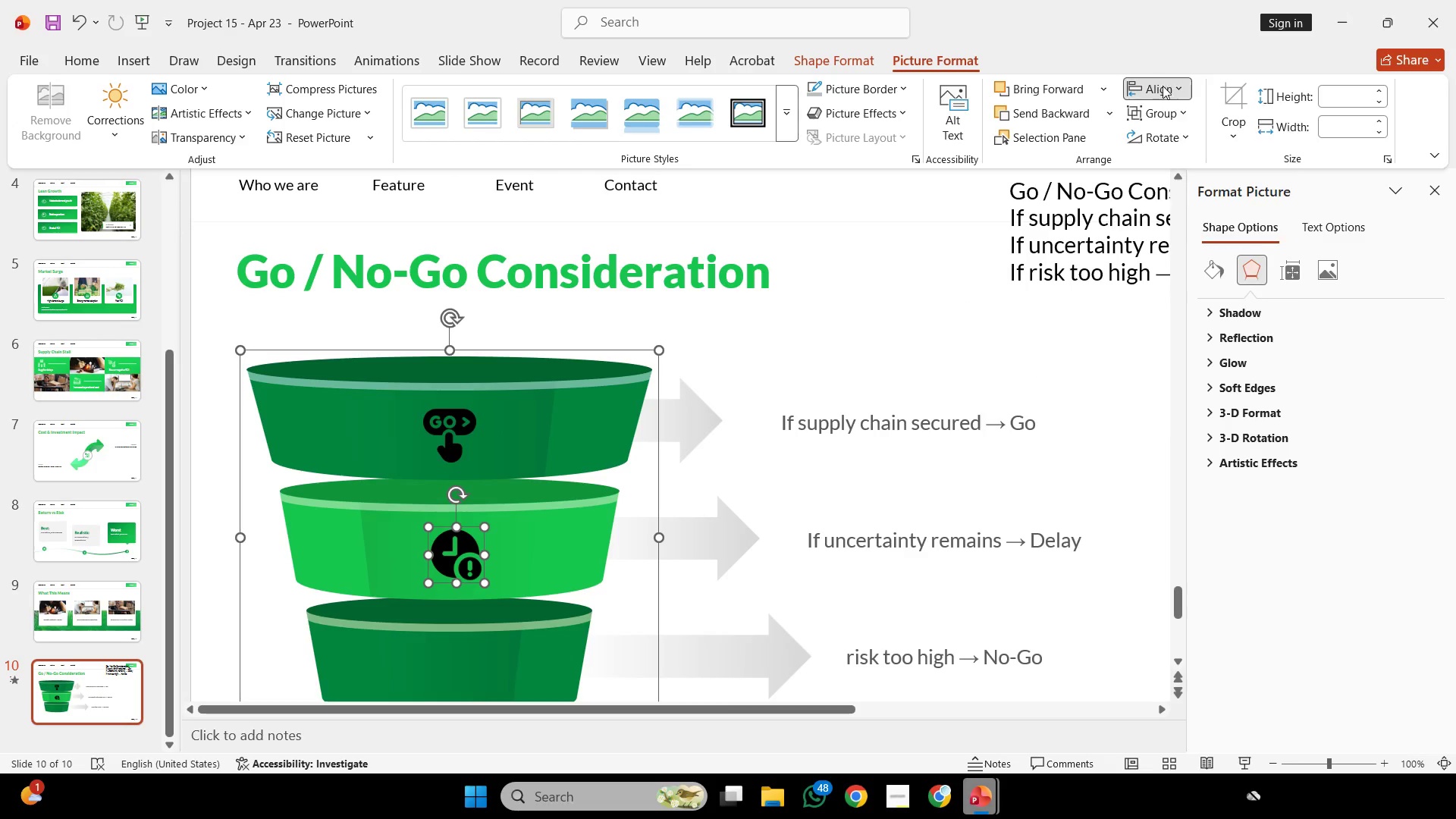 
double_click([1219, 147])
 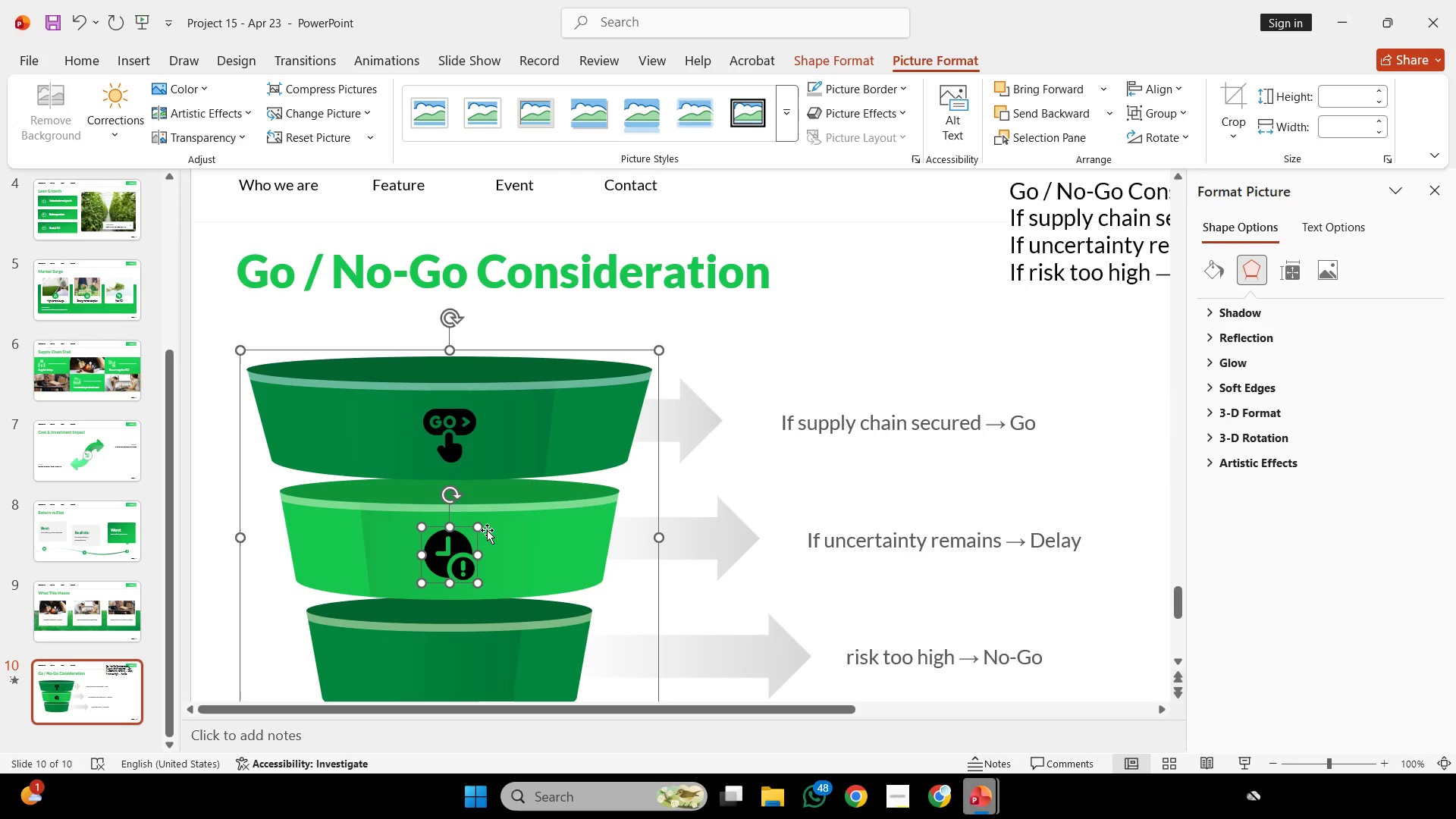 
left_click([868, 357])
 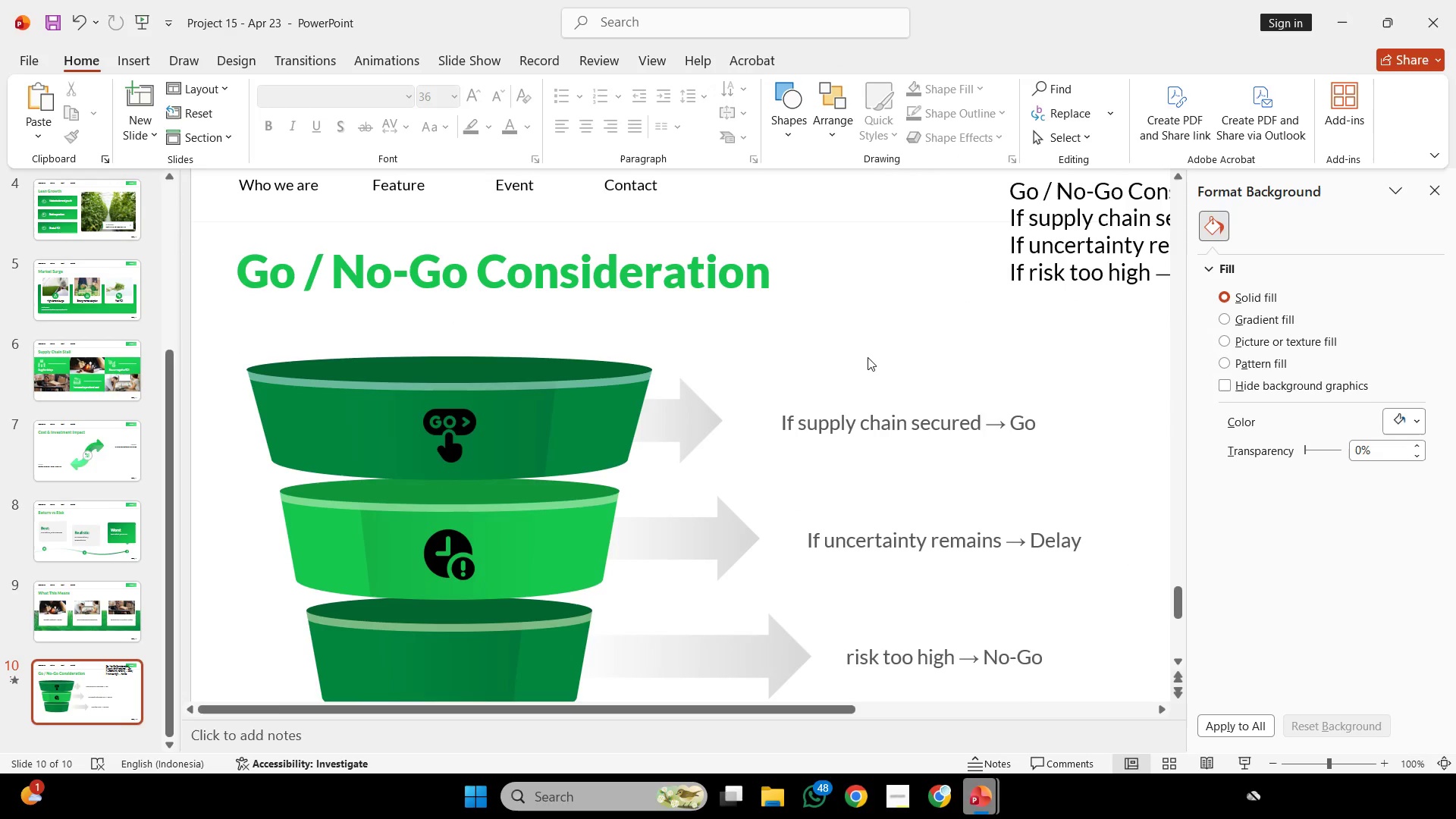 
scroll: coordinate [811, 428], scroll_direction: down, amount: 2.0
 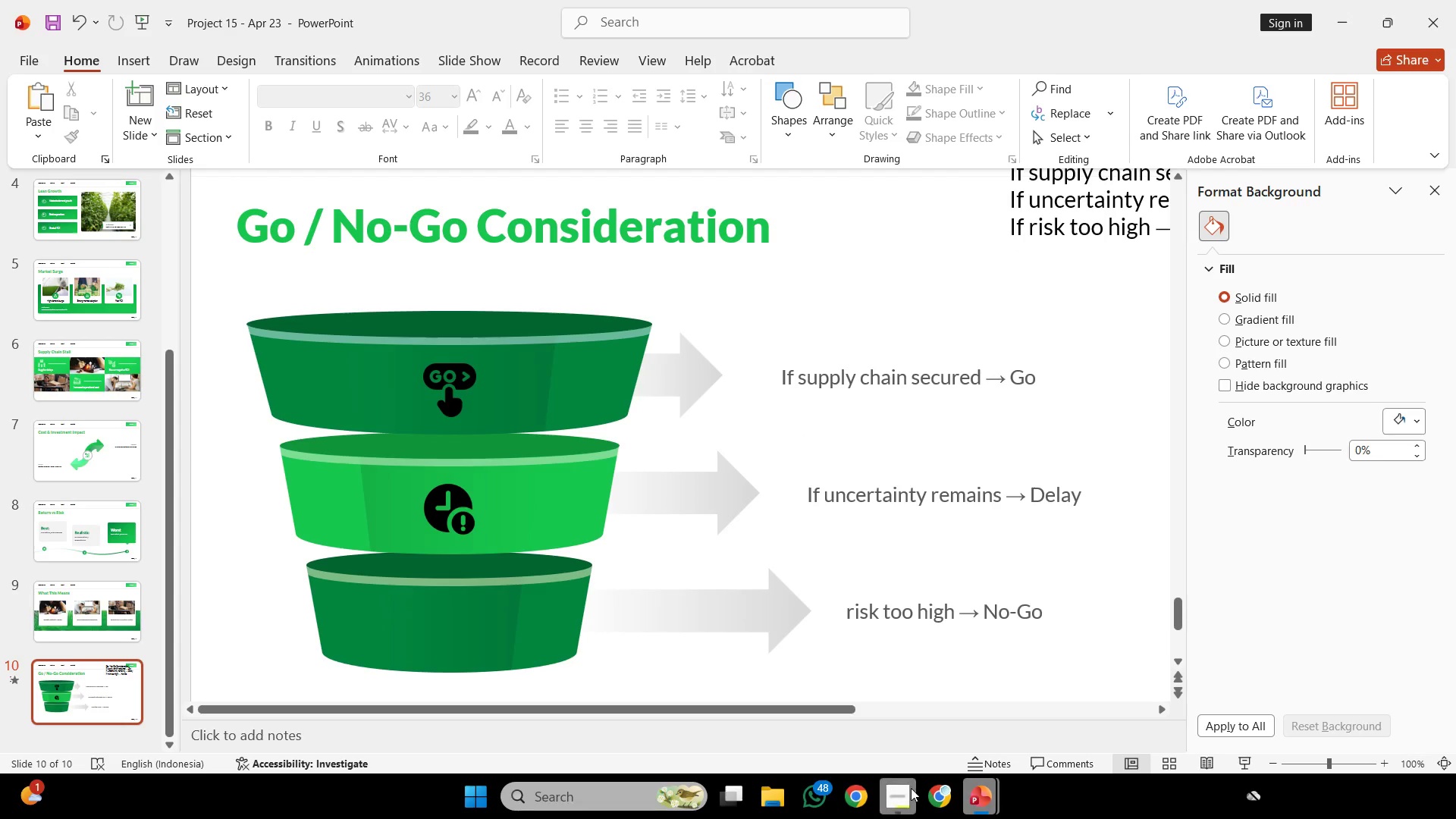 
left_click([927, 791])
 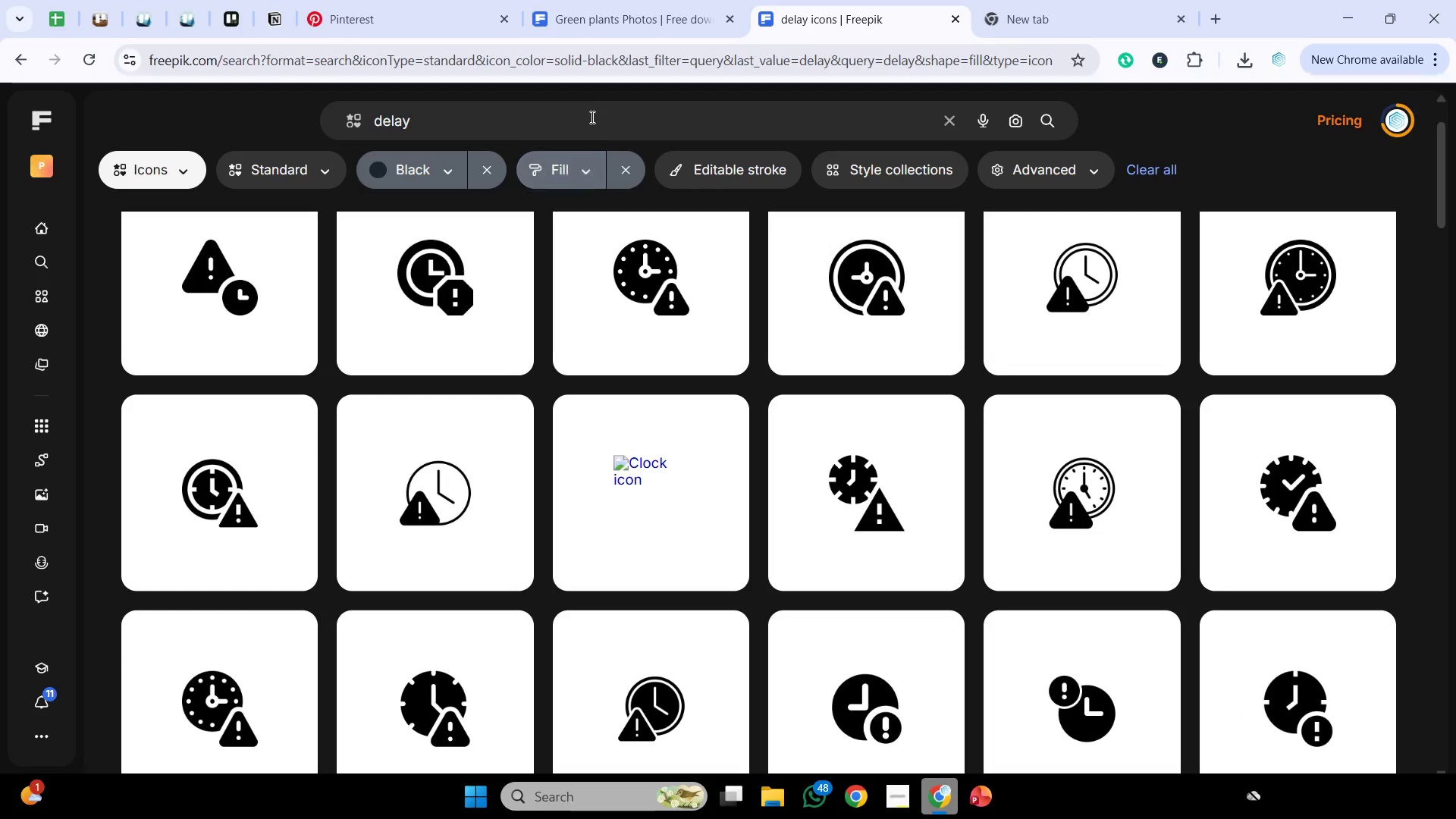 
left_click_drag(start_coordinate=[592, 112], to_coordinate=[91, 157])
 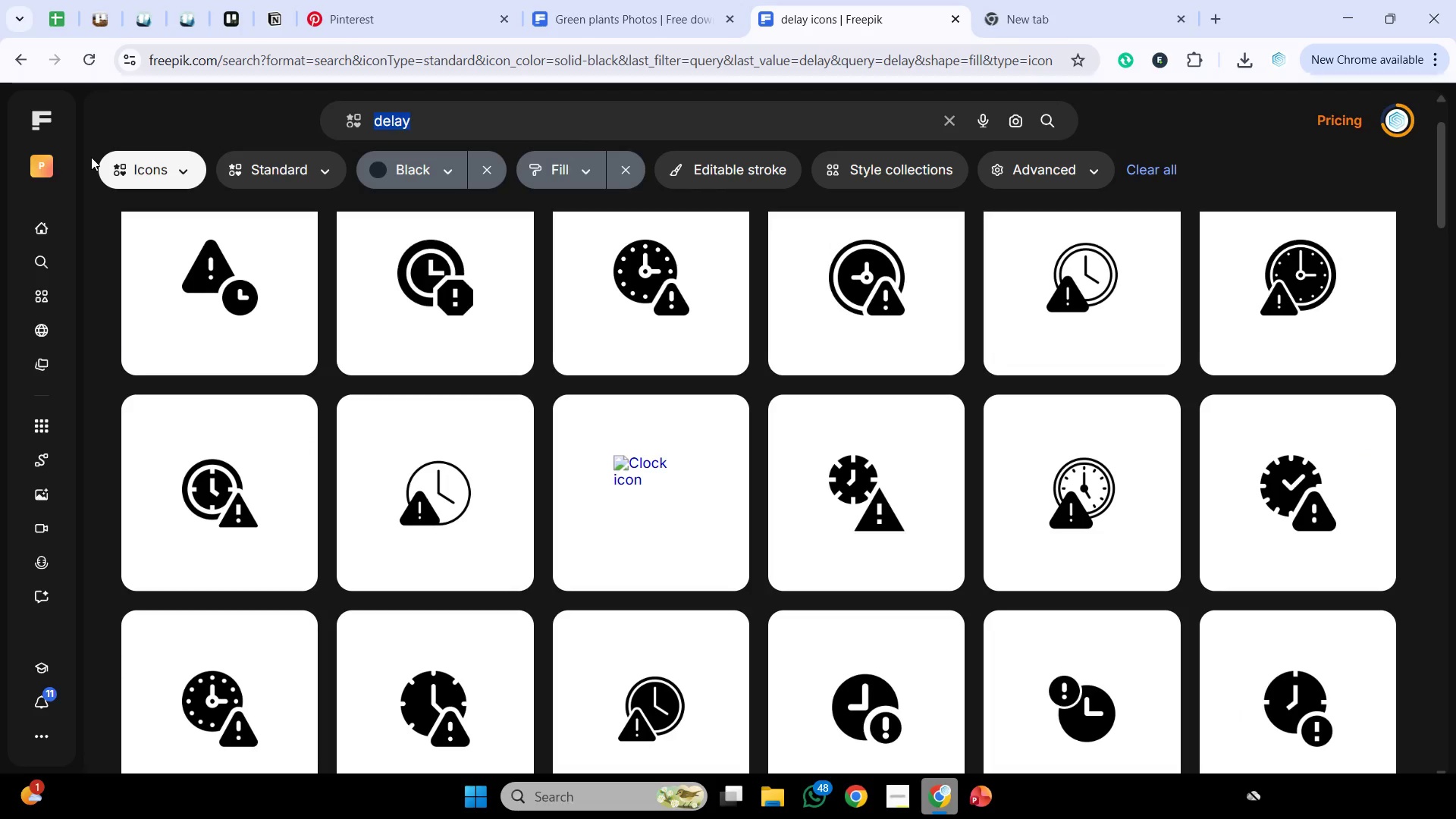 
key(Backspace)
 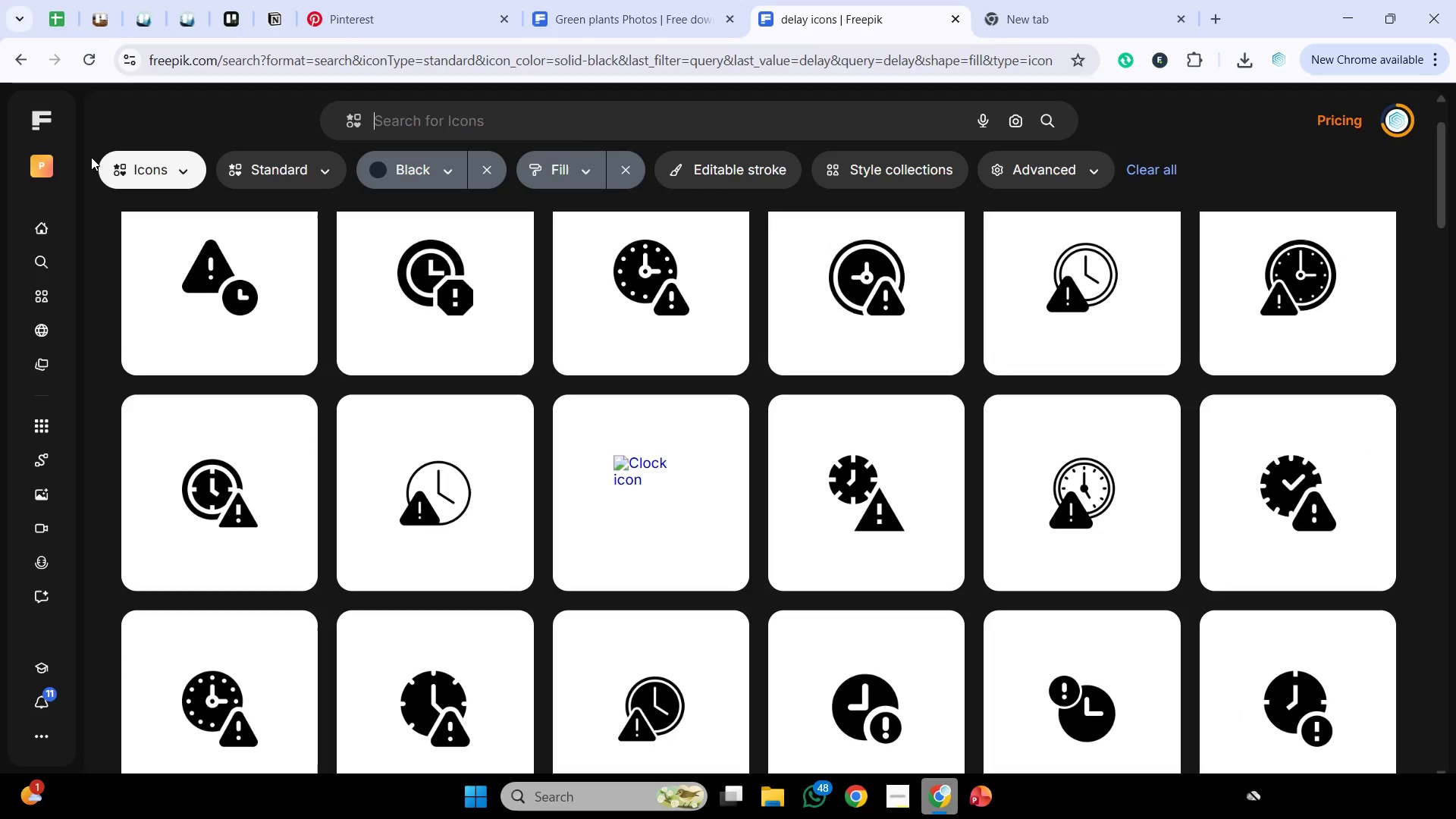 
key(Backspace)
 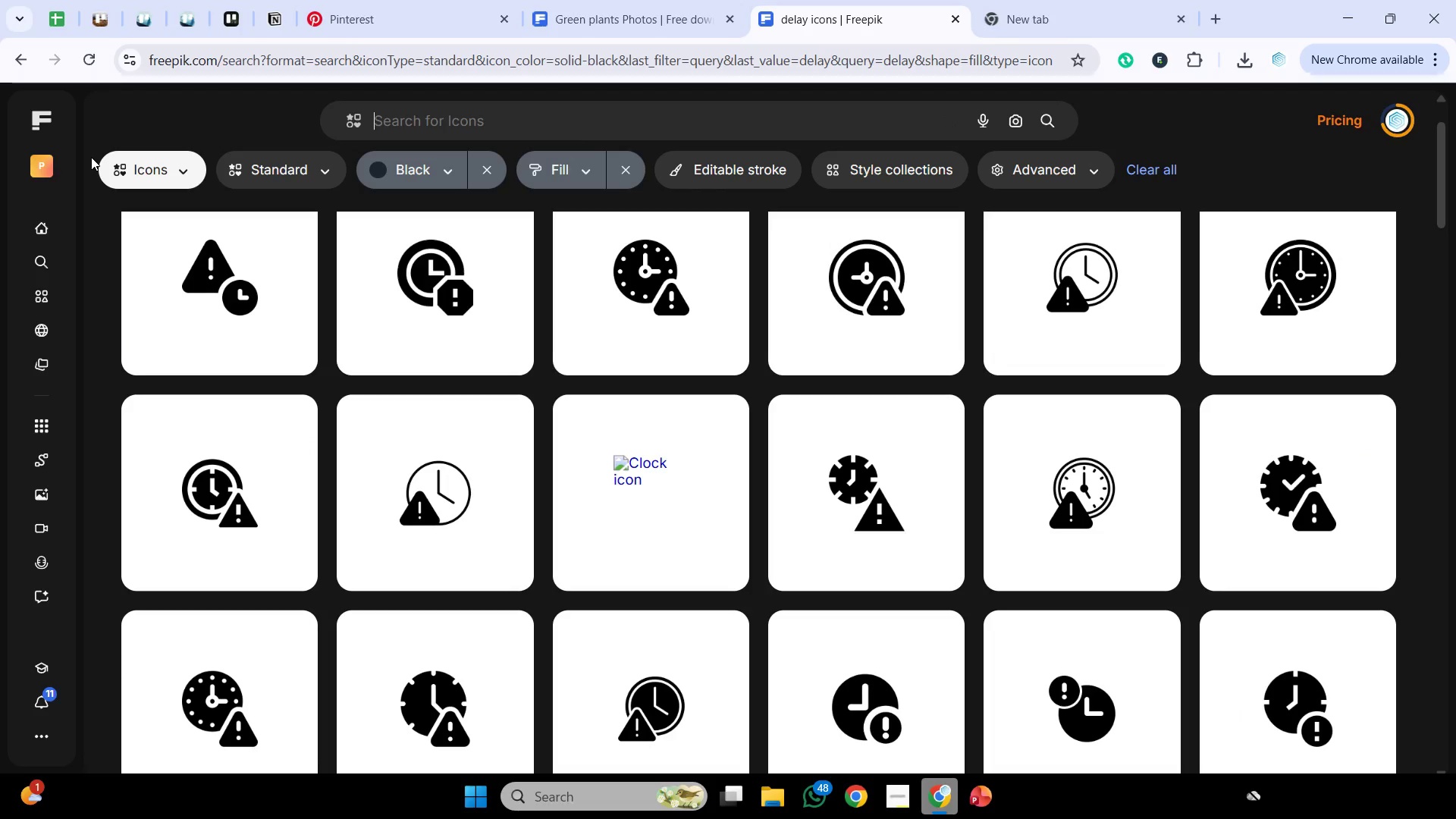 
key(Backspace)
 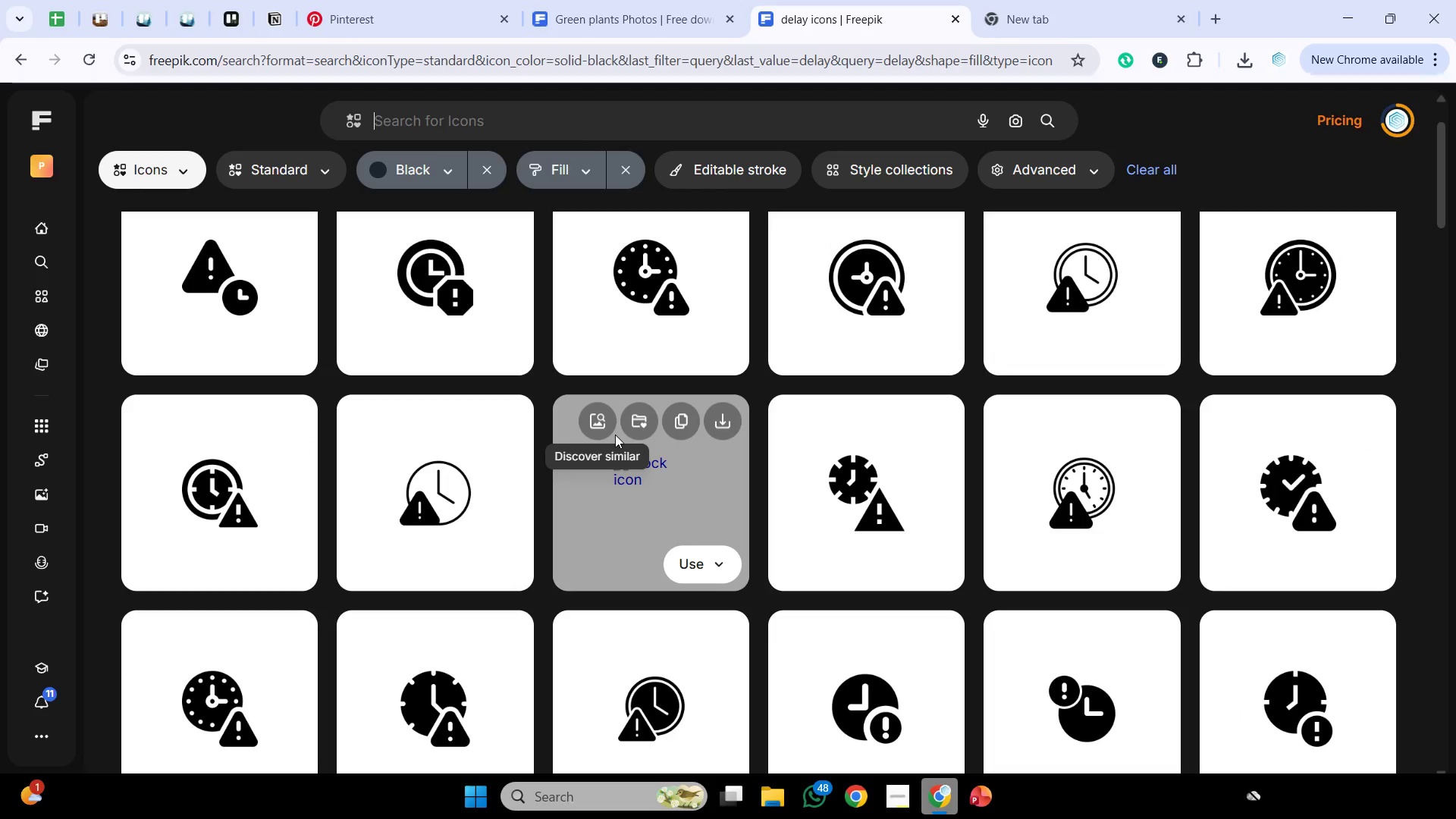 
type(  no go)
 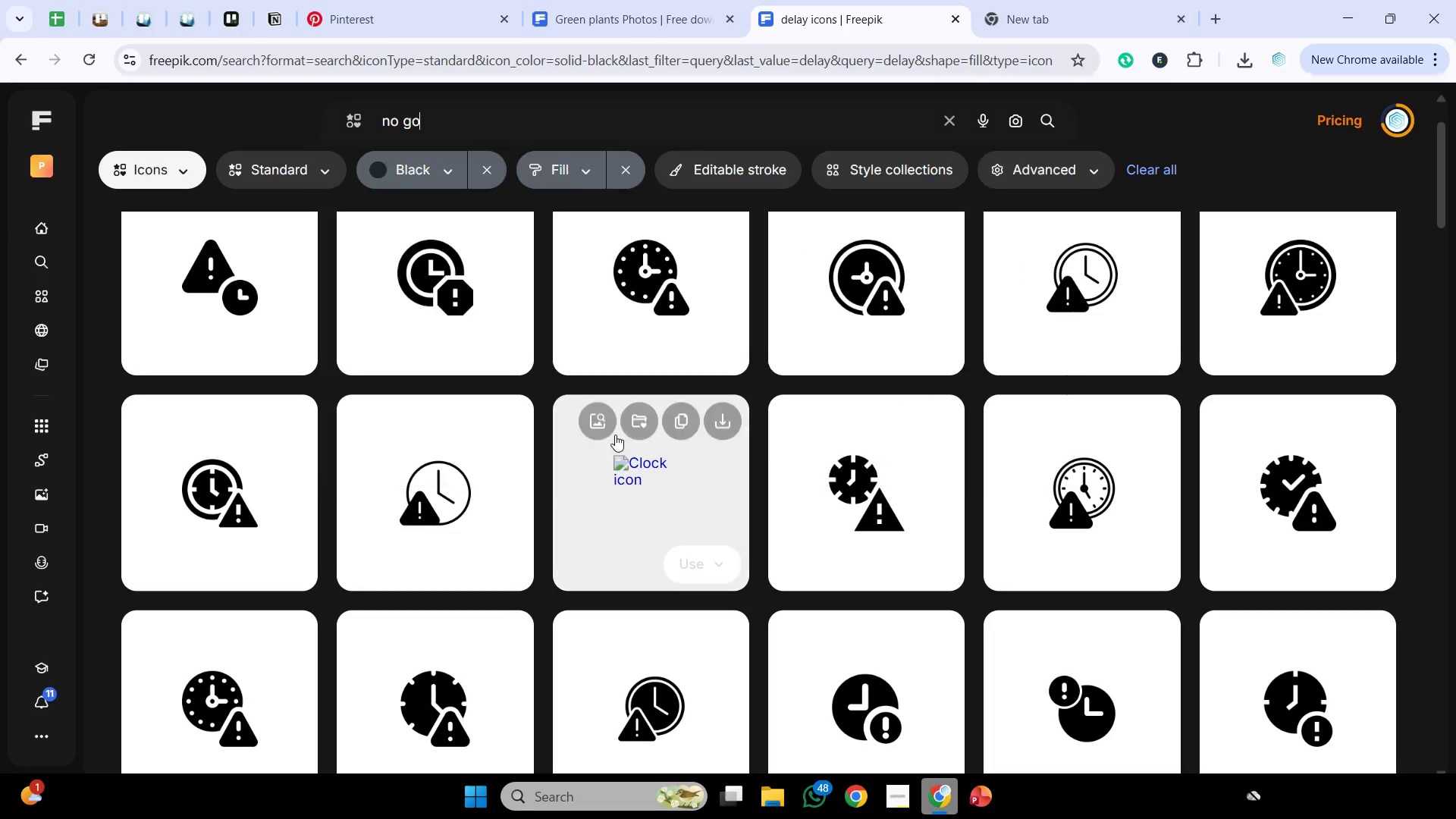 
key(Enter)
 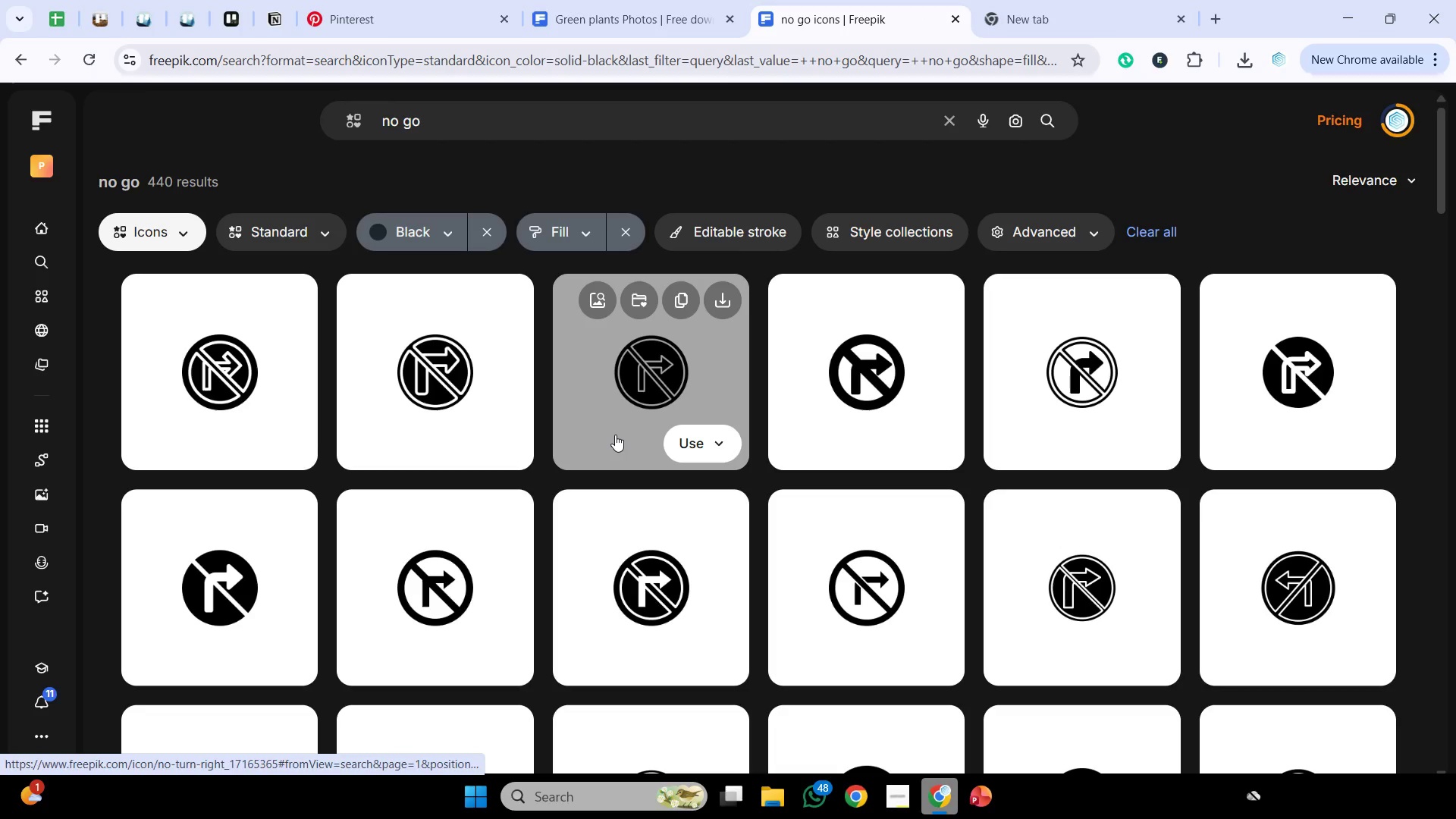 
scroll: coordinate [785, 441], scroll_direction: down, amount: 4.0
 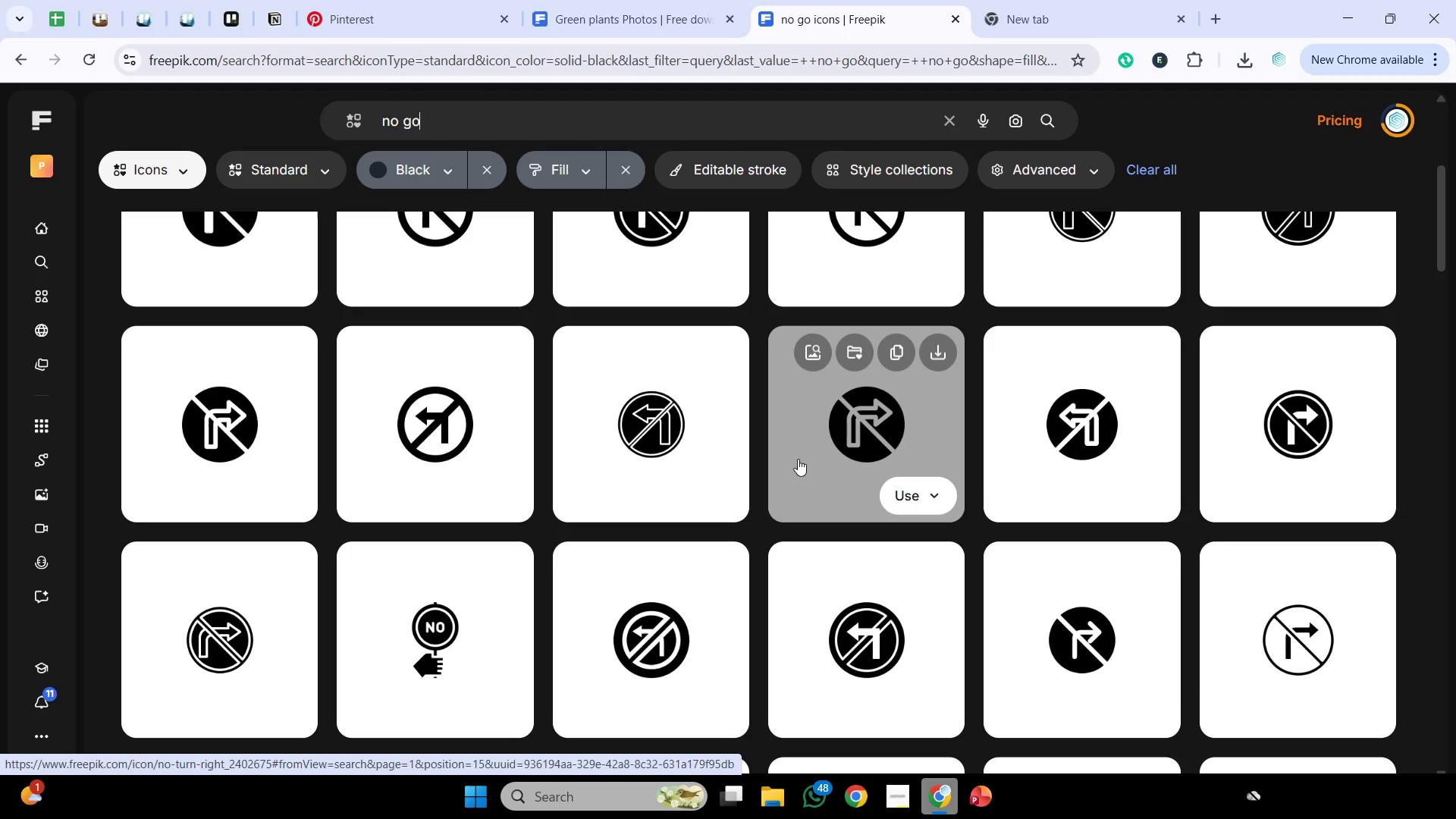 
wait(20.45)
 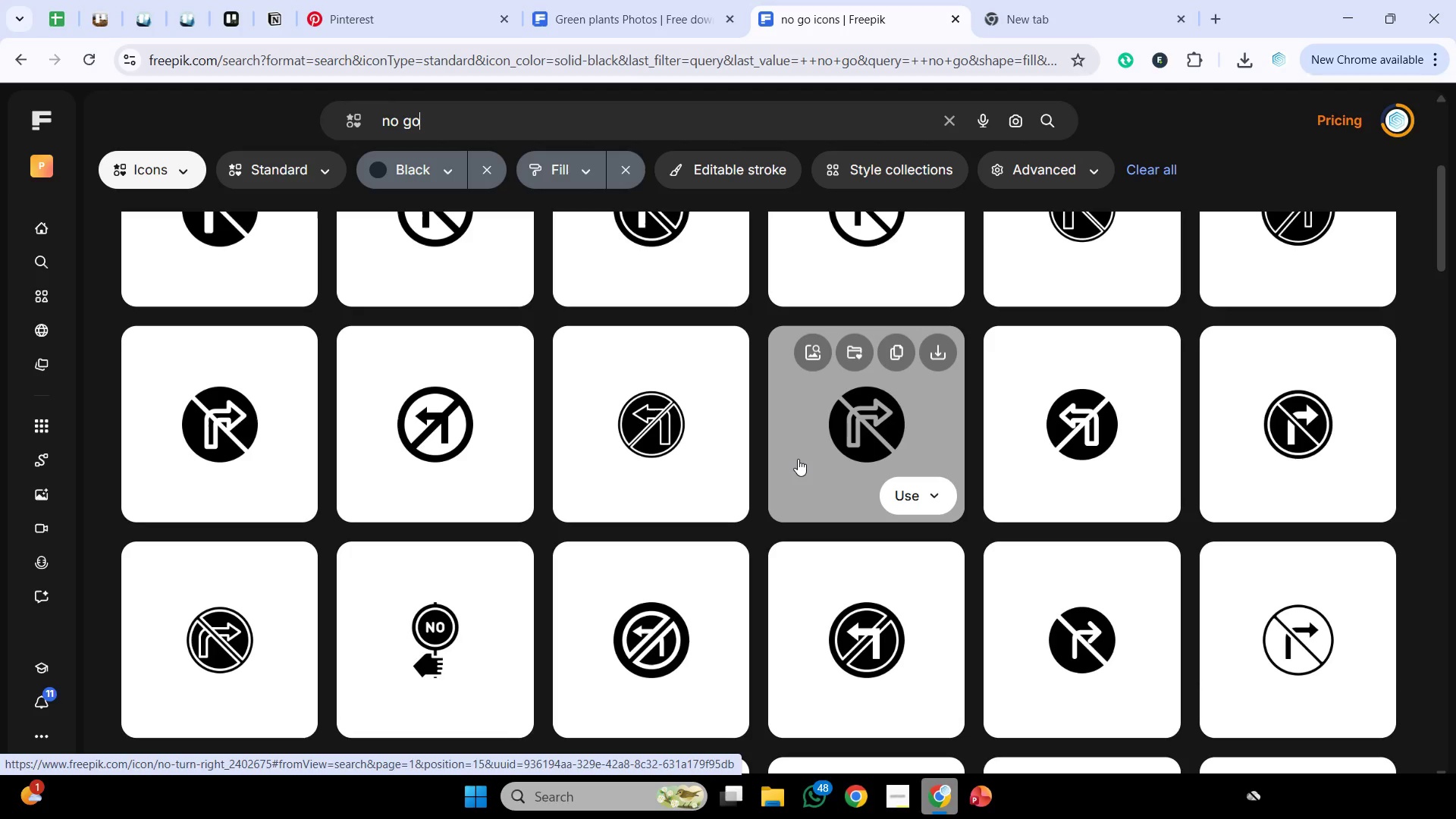 
hold_key(key=Space, duration=1.51)
 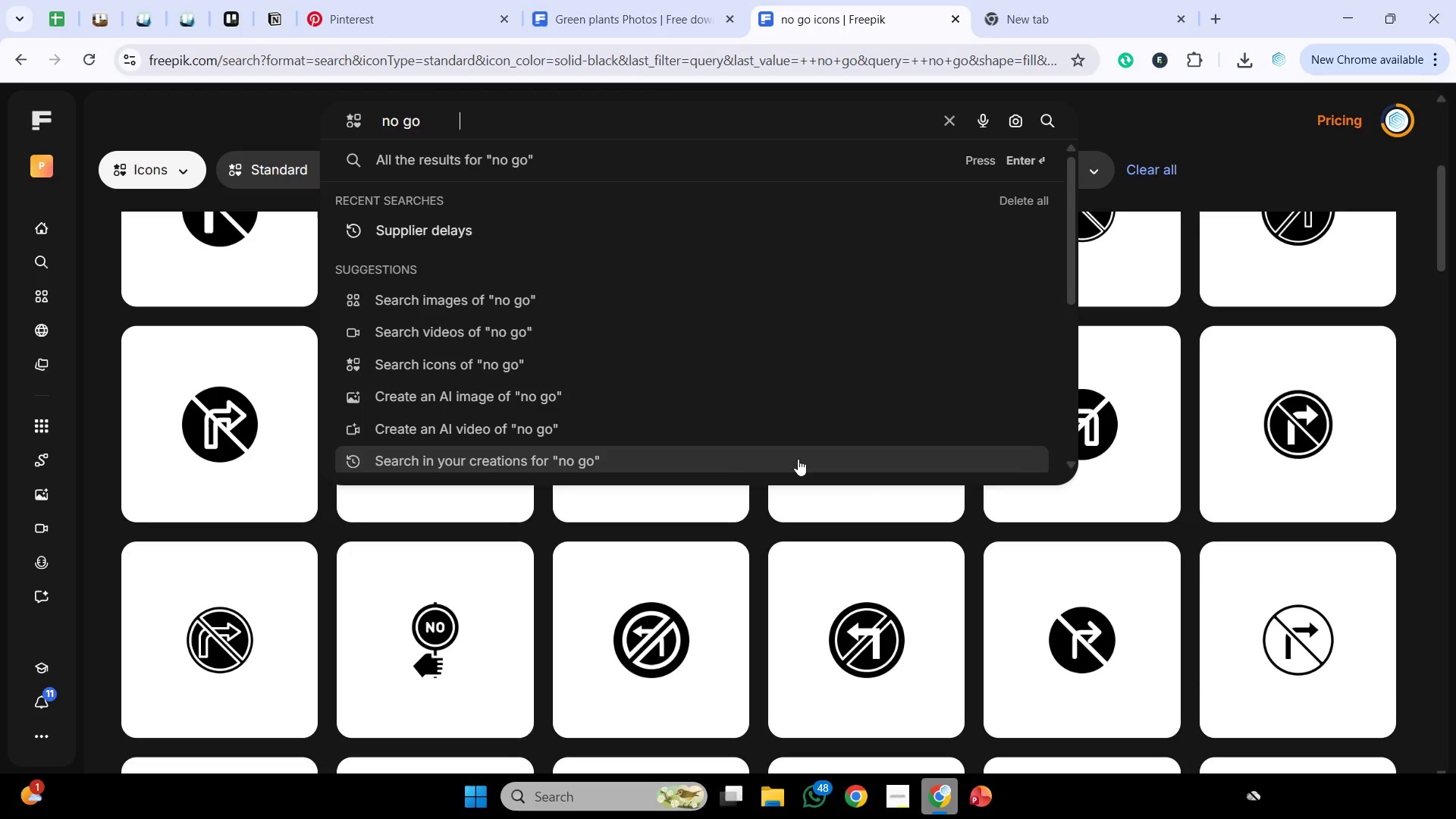 
hold_key(key=Space, duration=1.52)
 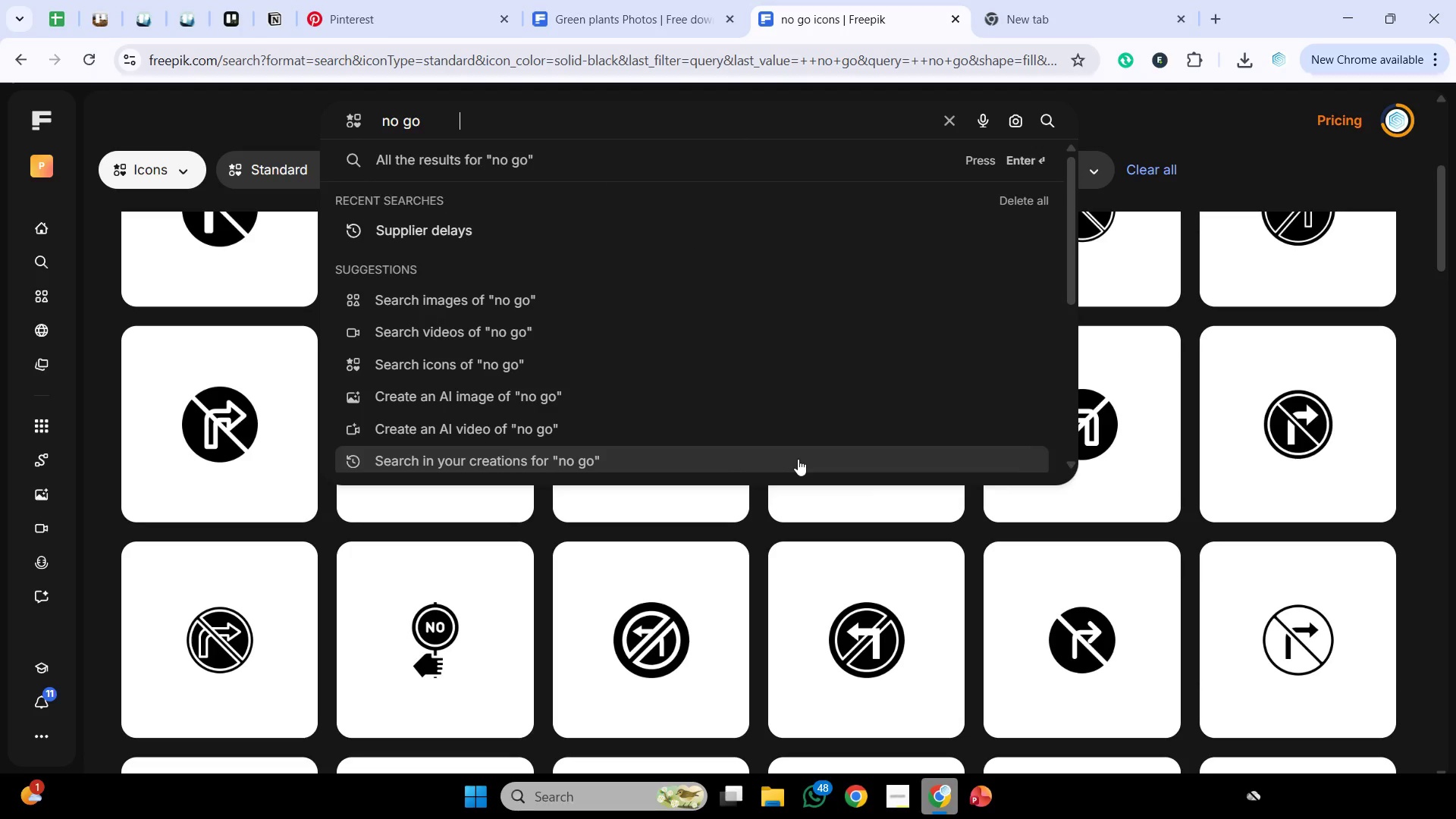 
key(Space)
 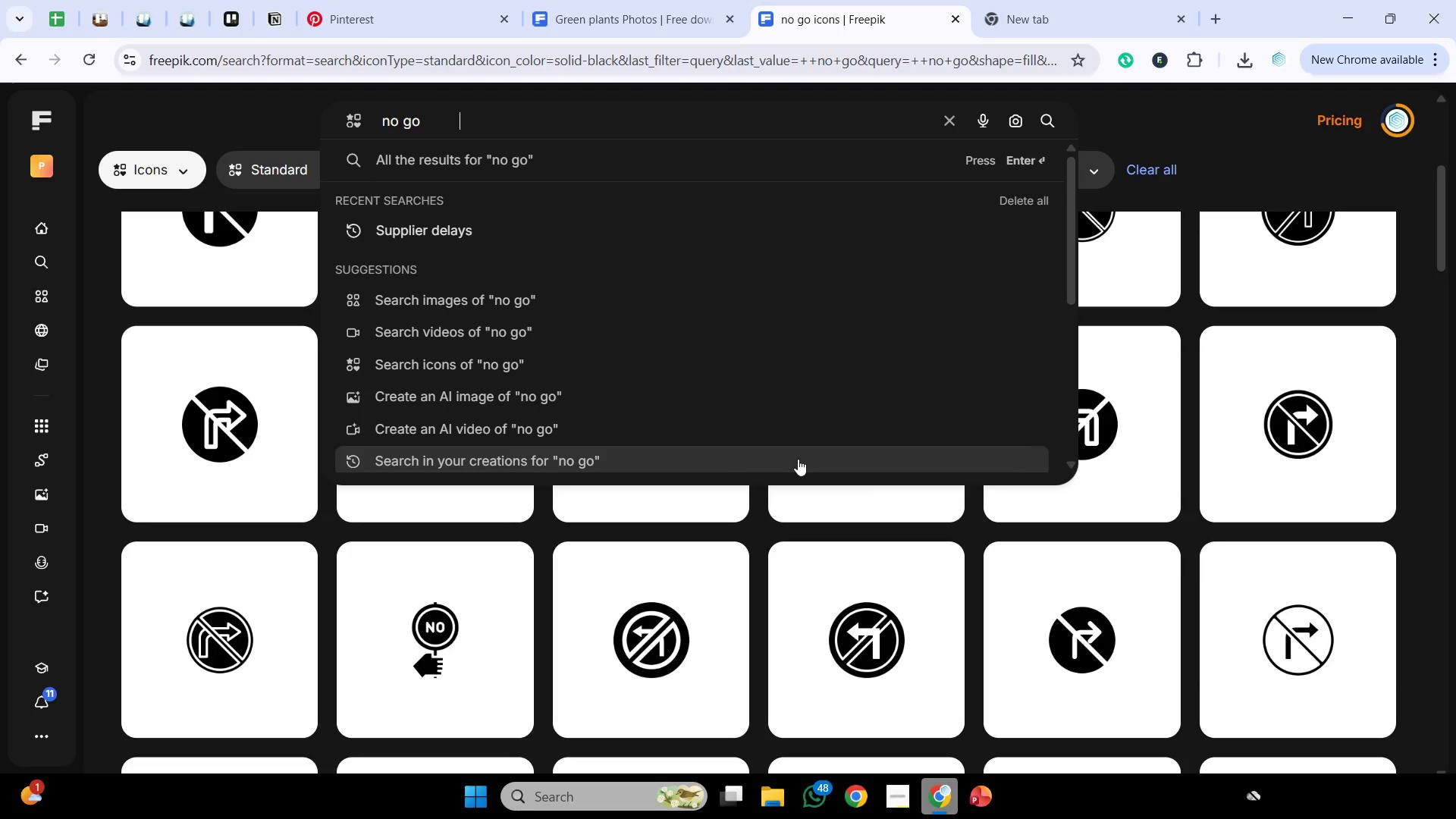 
key(Space)
 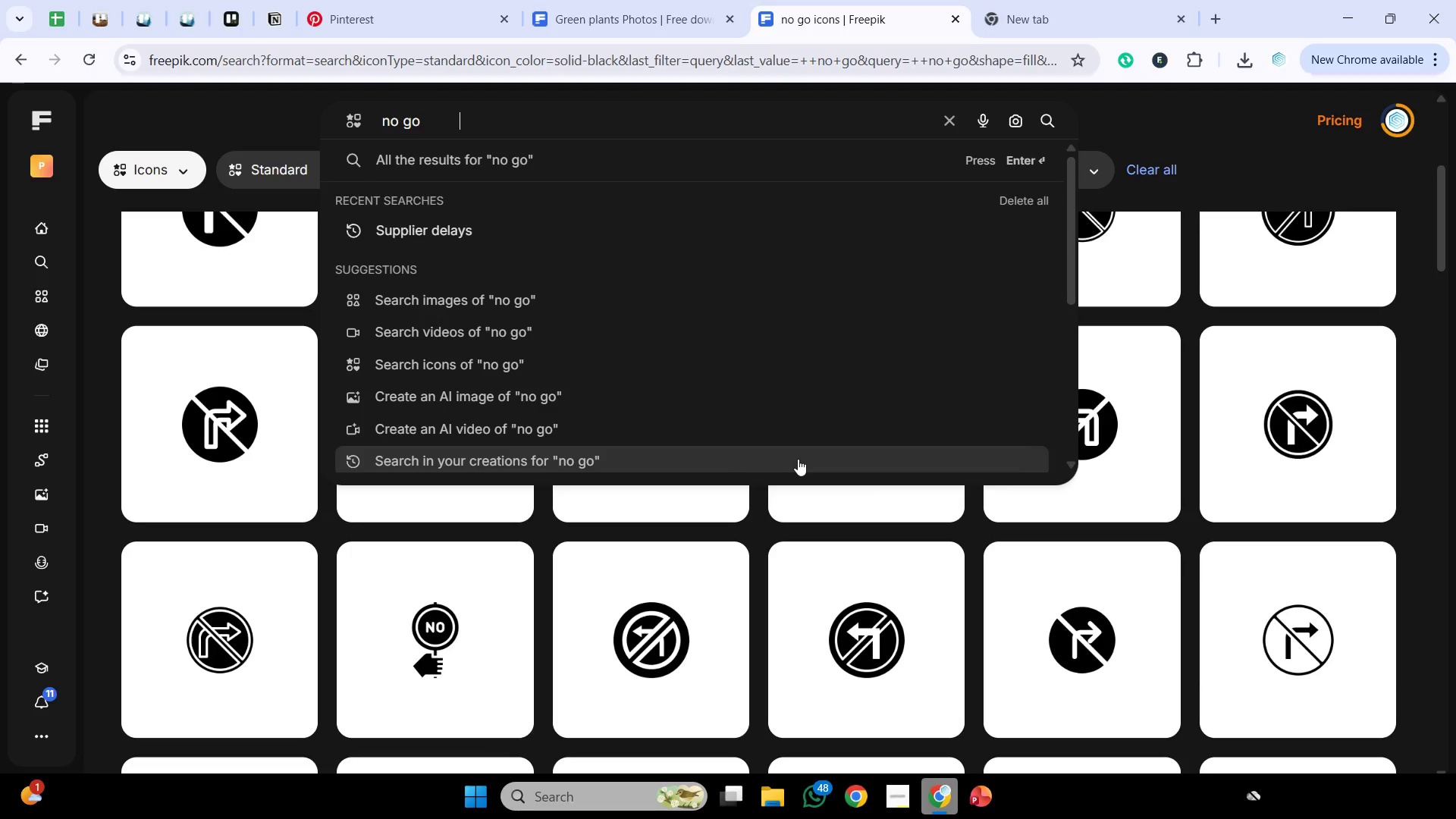 
key(Space)
 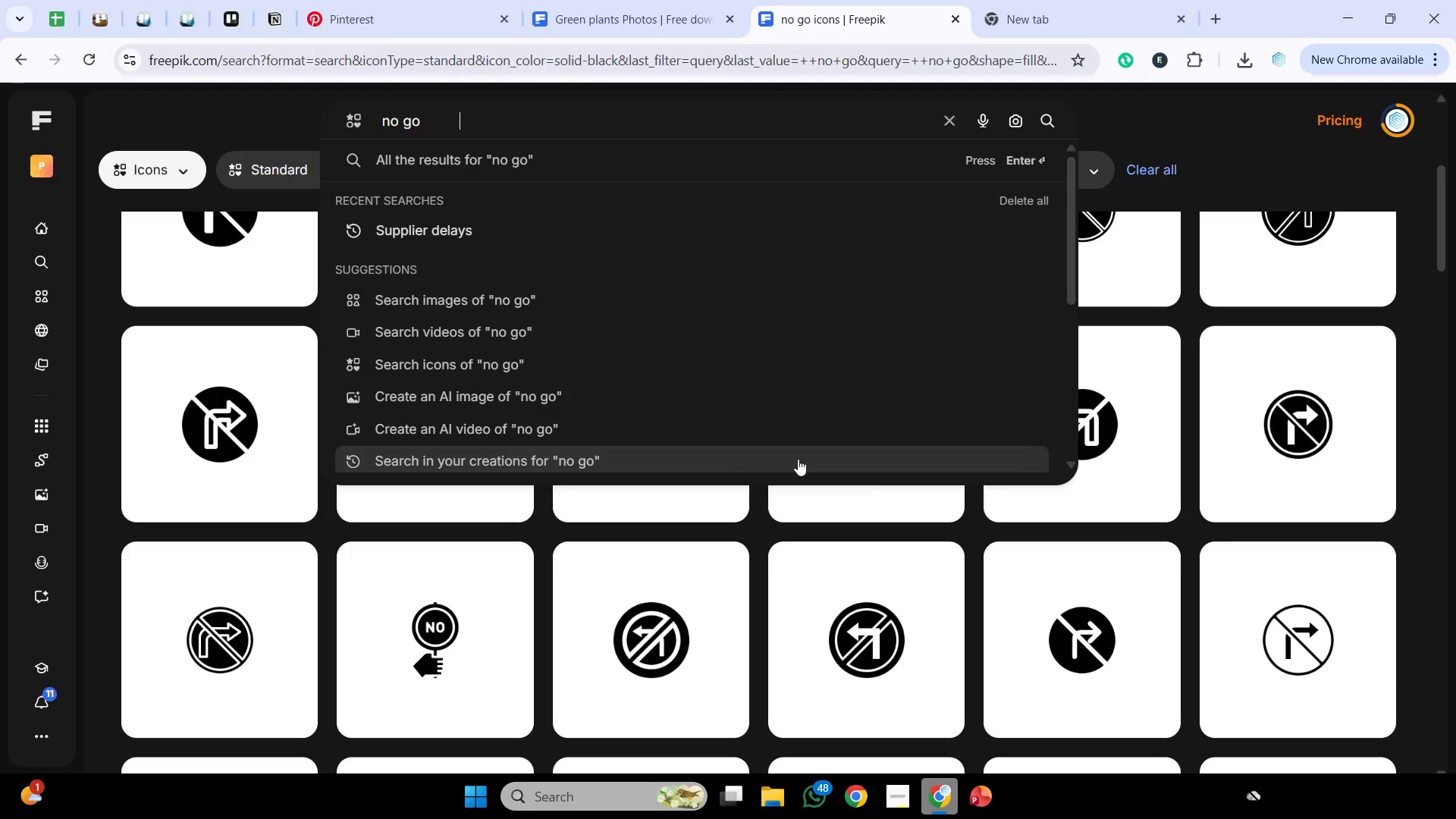 
key(Space)
 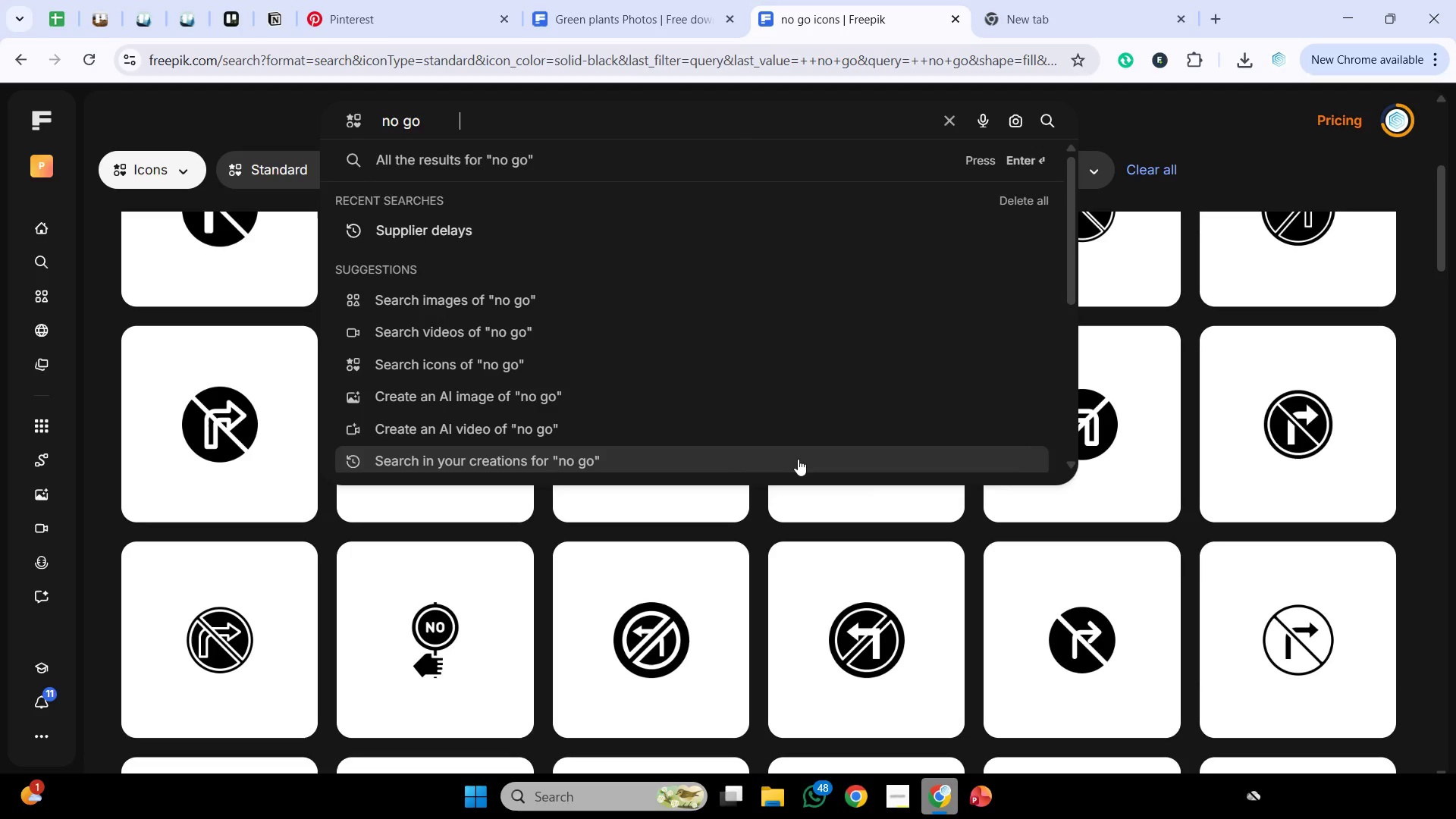 
key(Space)
 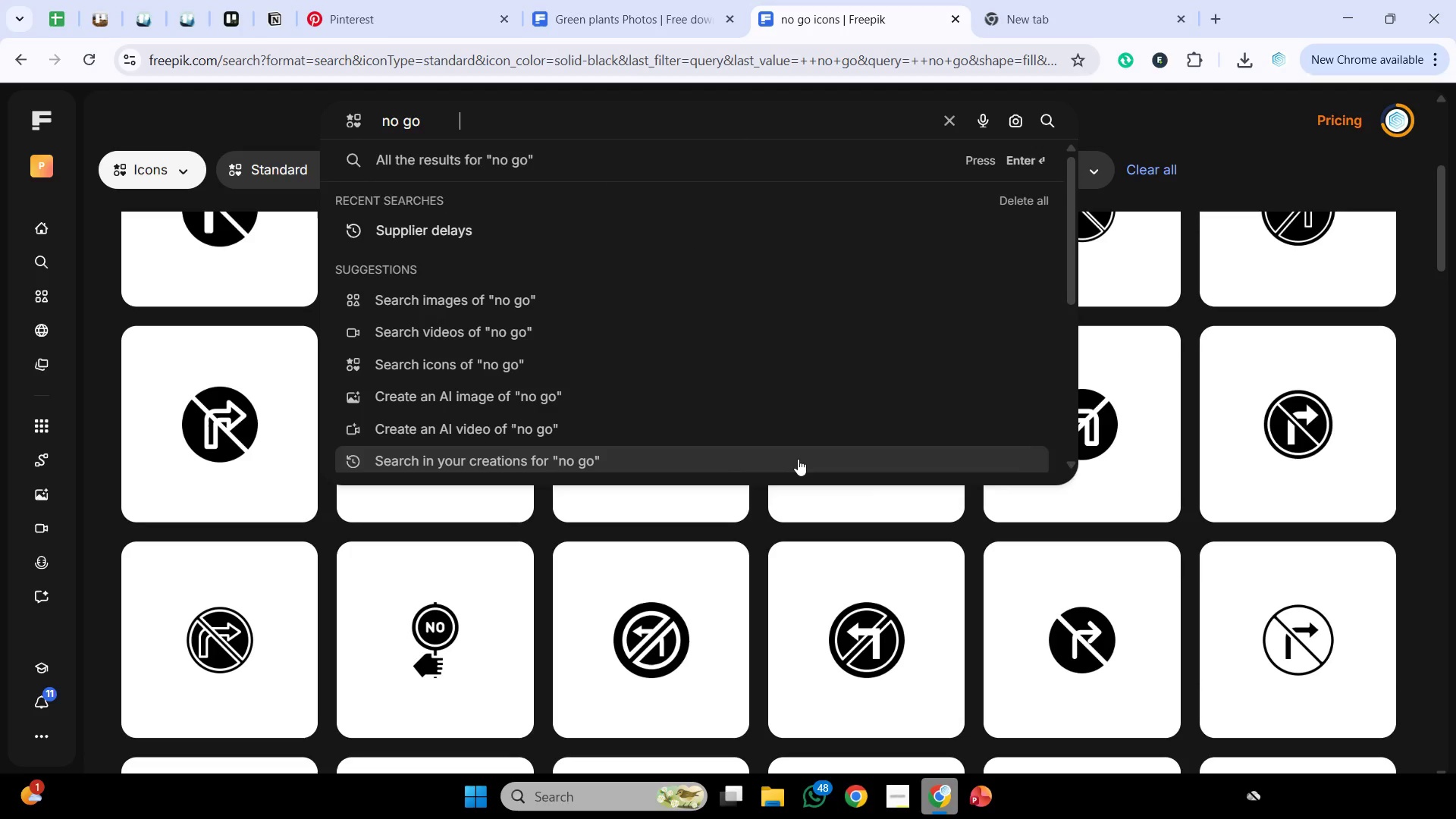 
key(Space)
 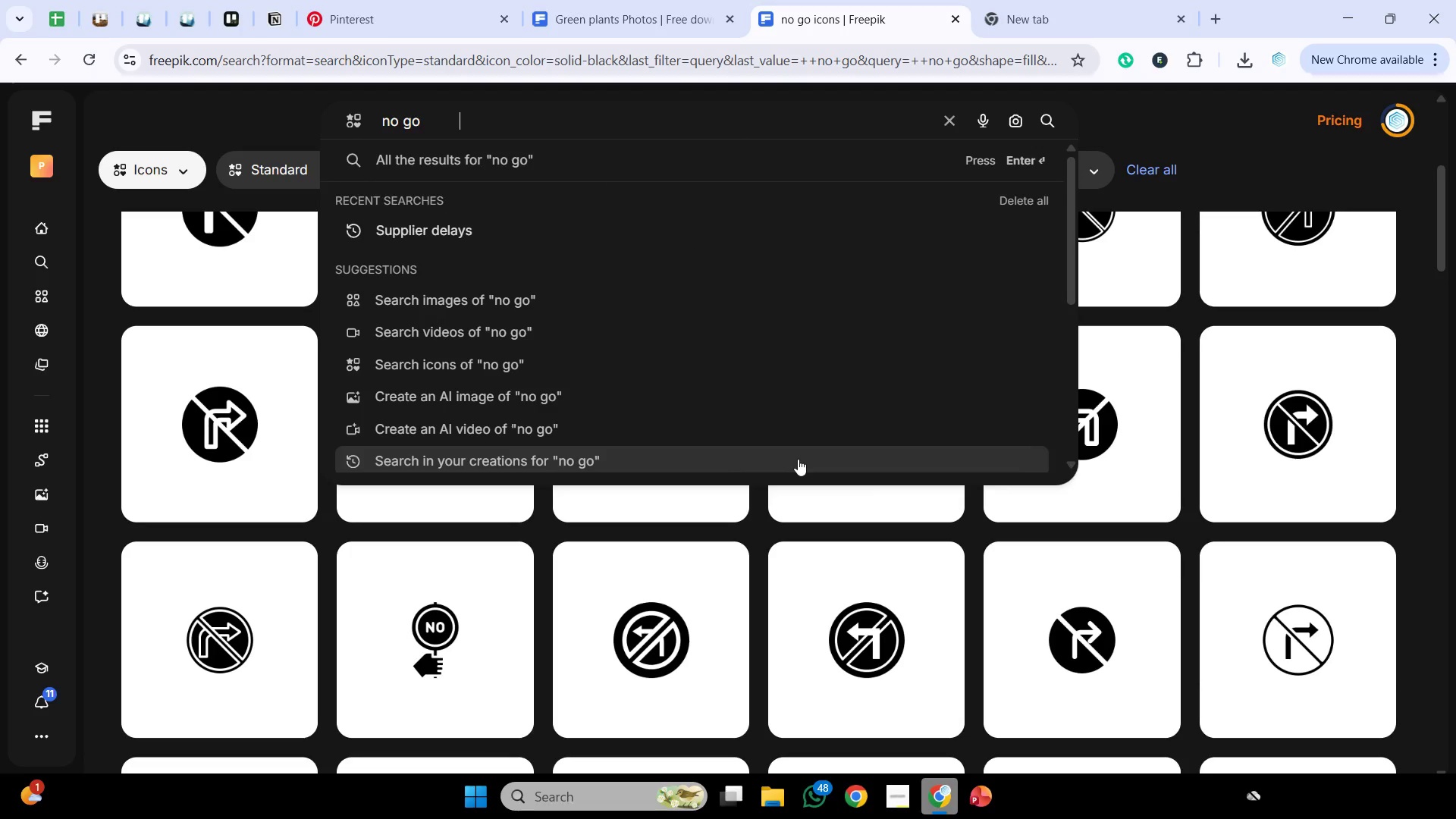 
key(Space)
 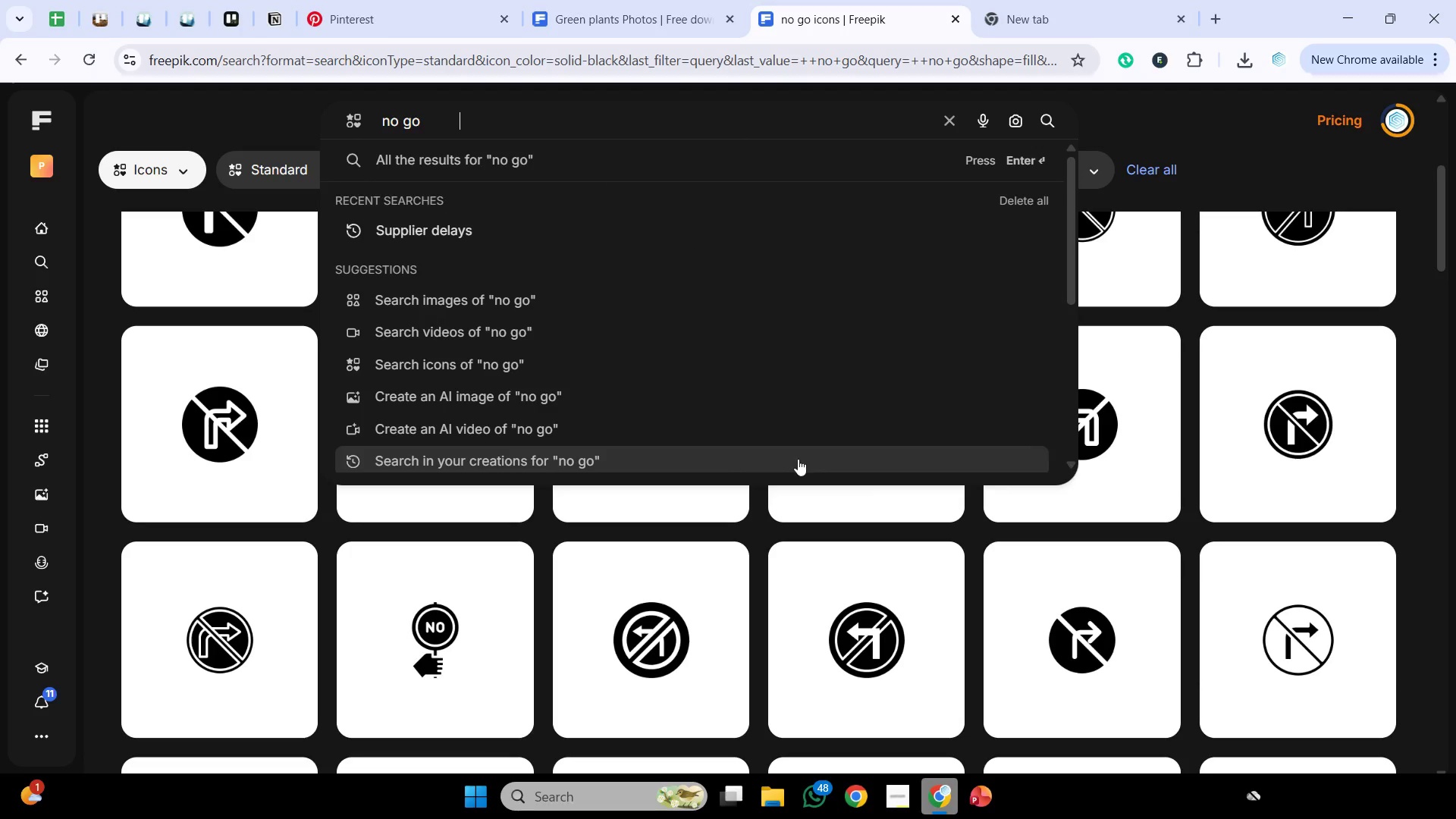 
key(Backspace)
 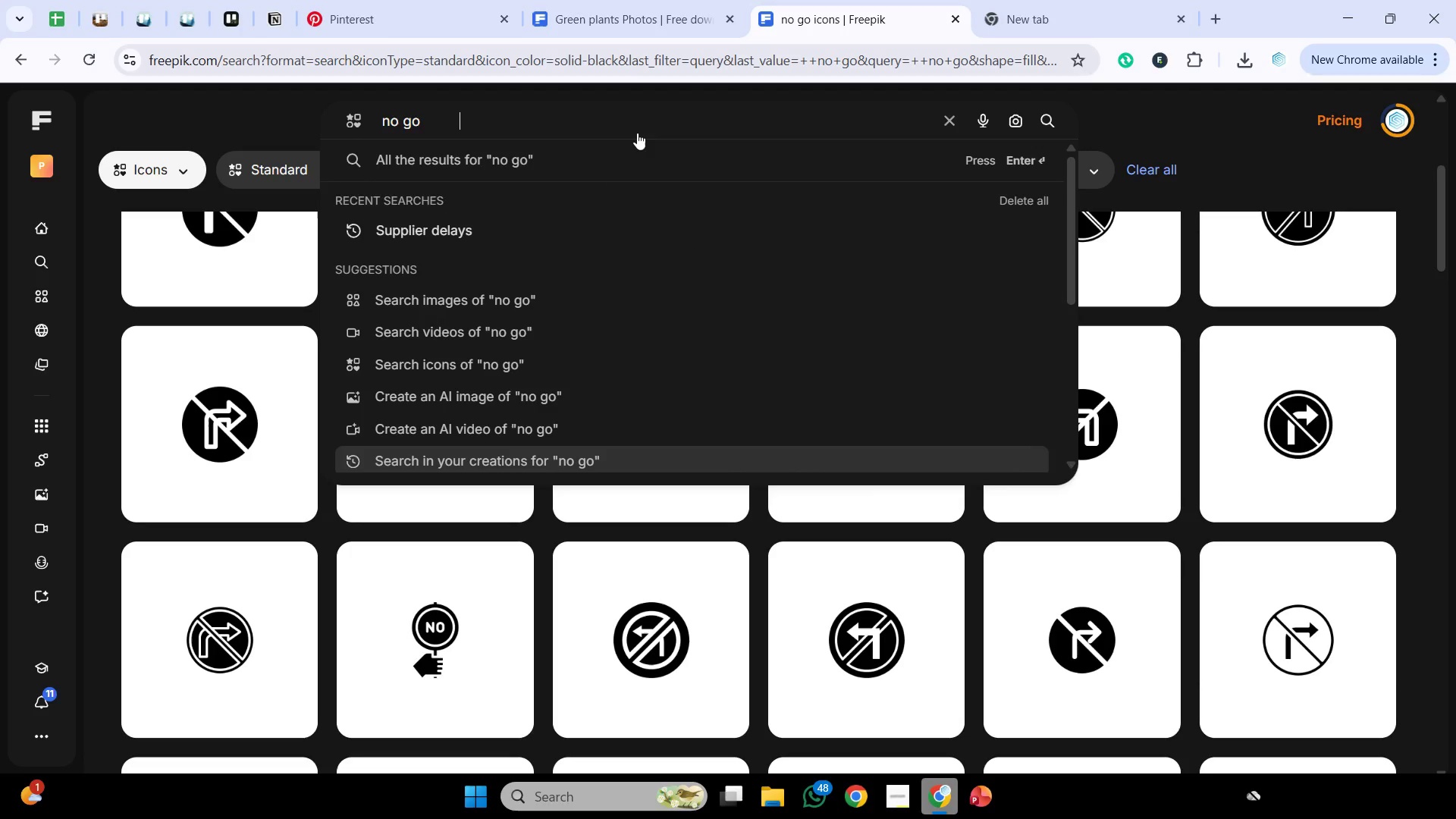 
key(Backspace)
 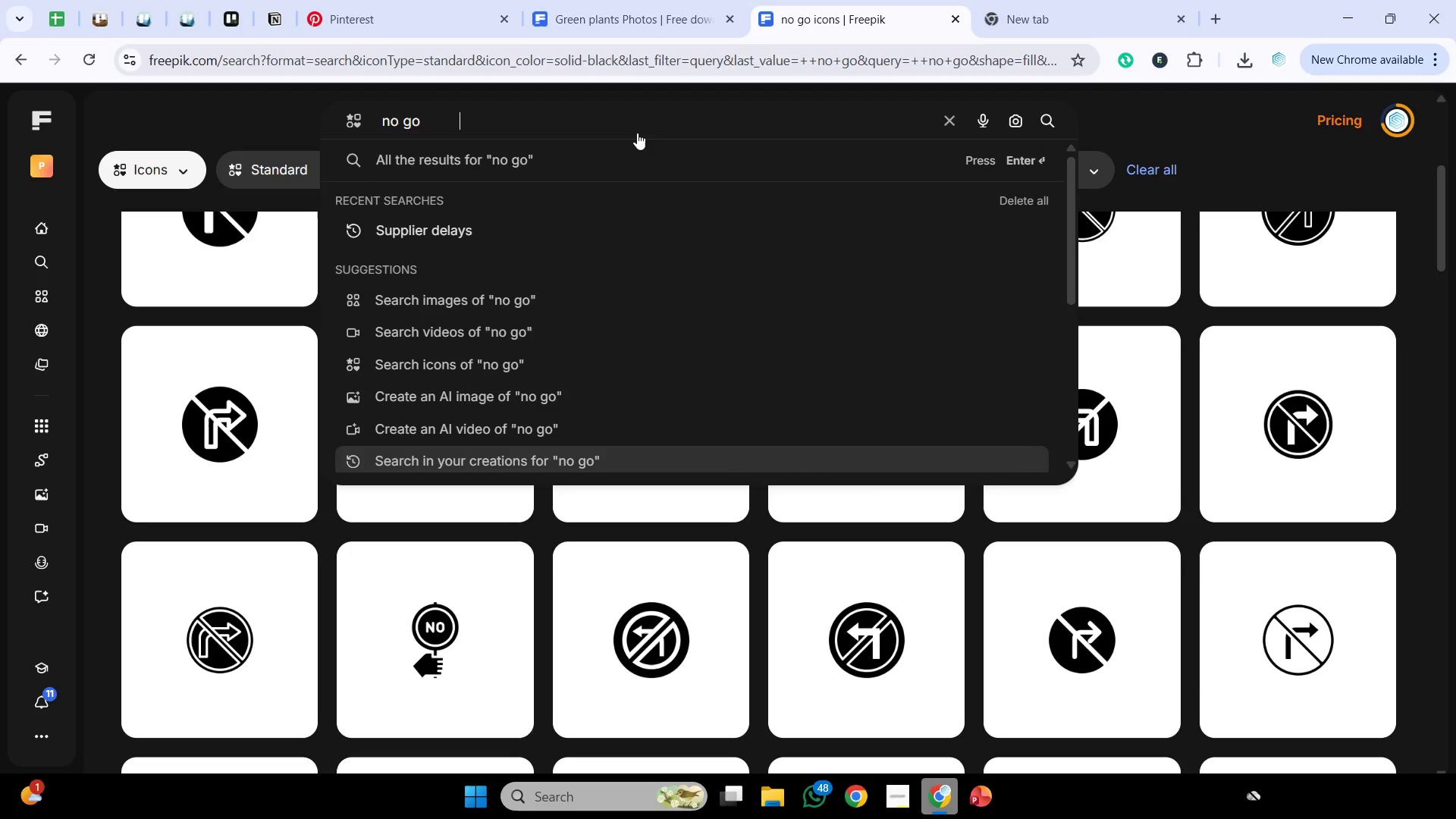 
key(Backspace)
 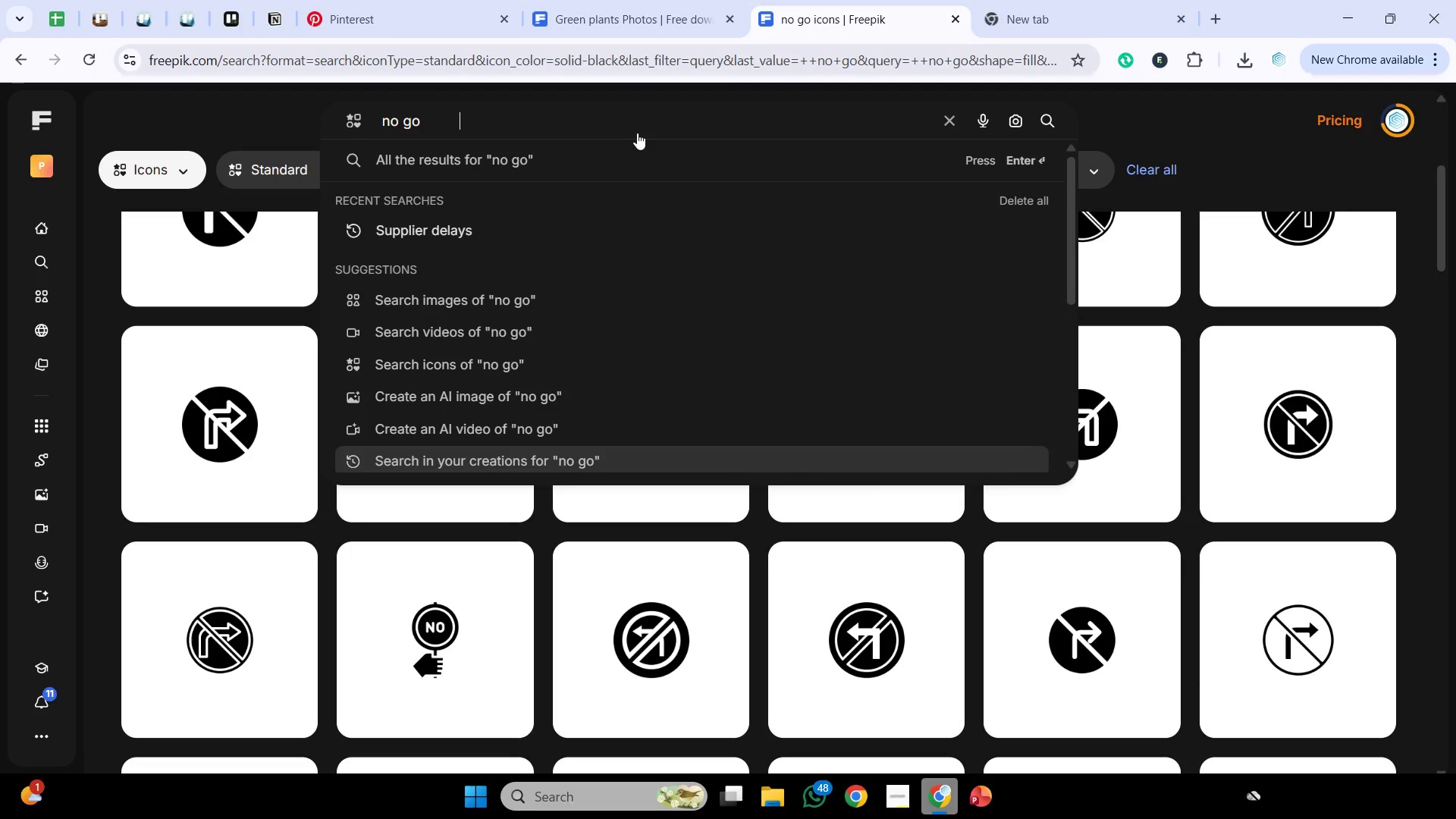 
key(Backspace)
 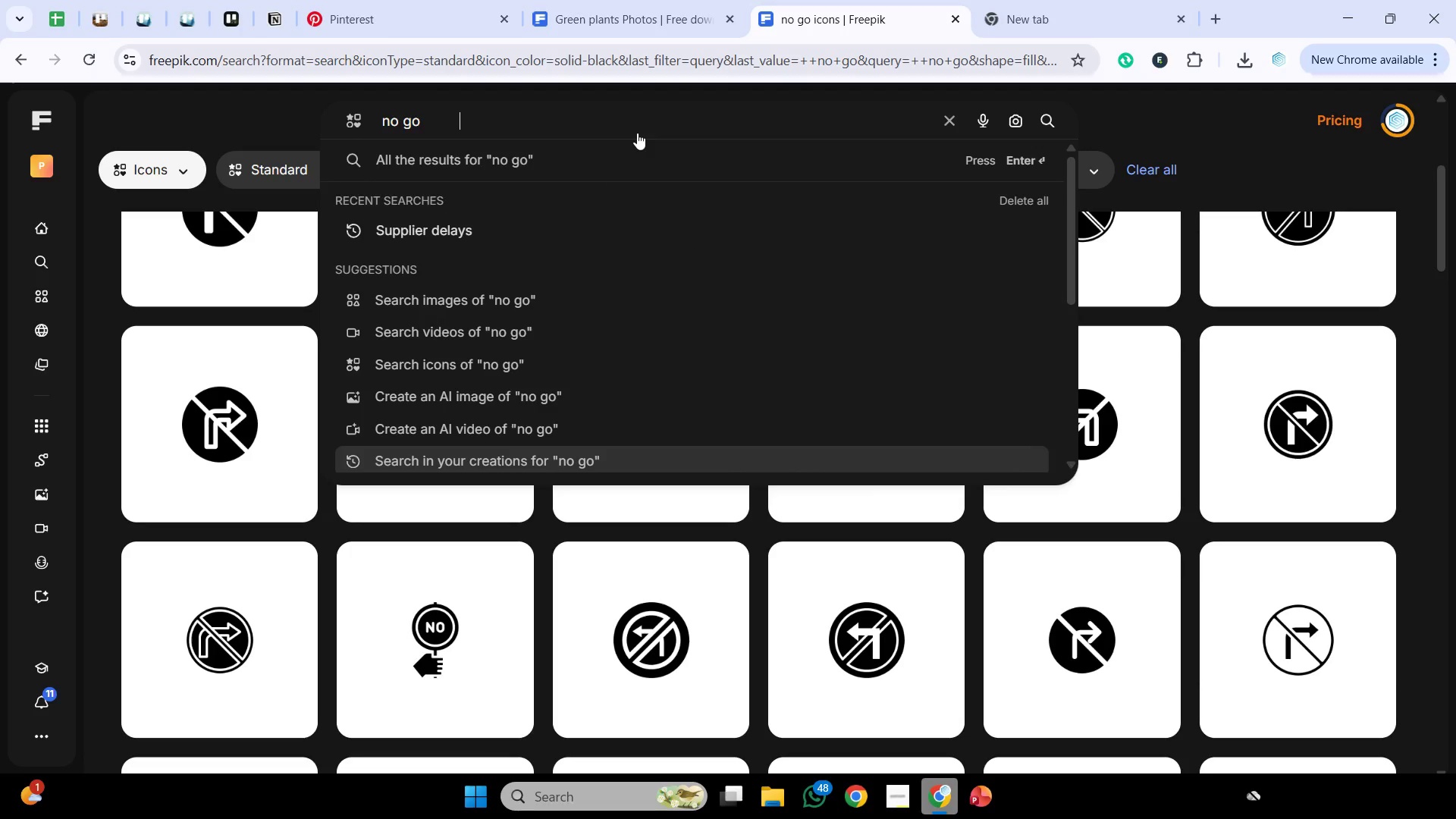 
key(Backspace)
 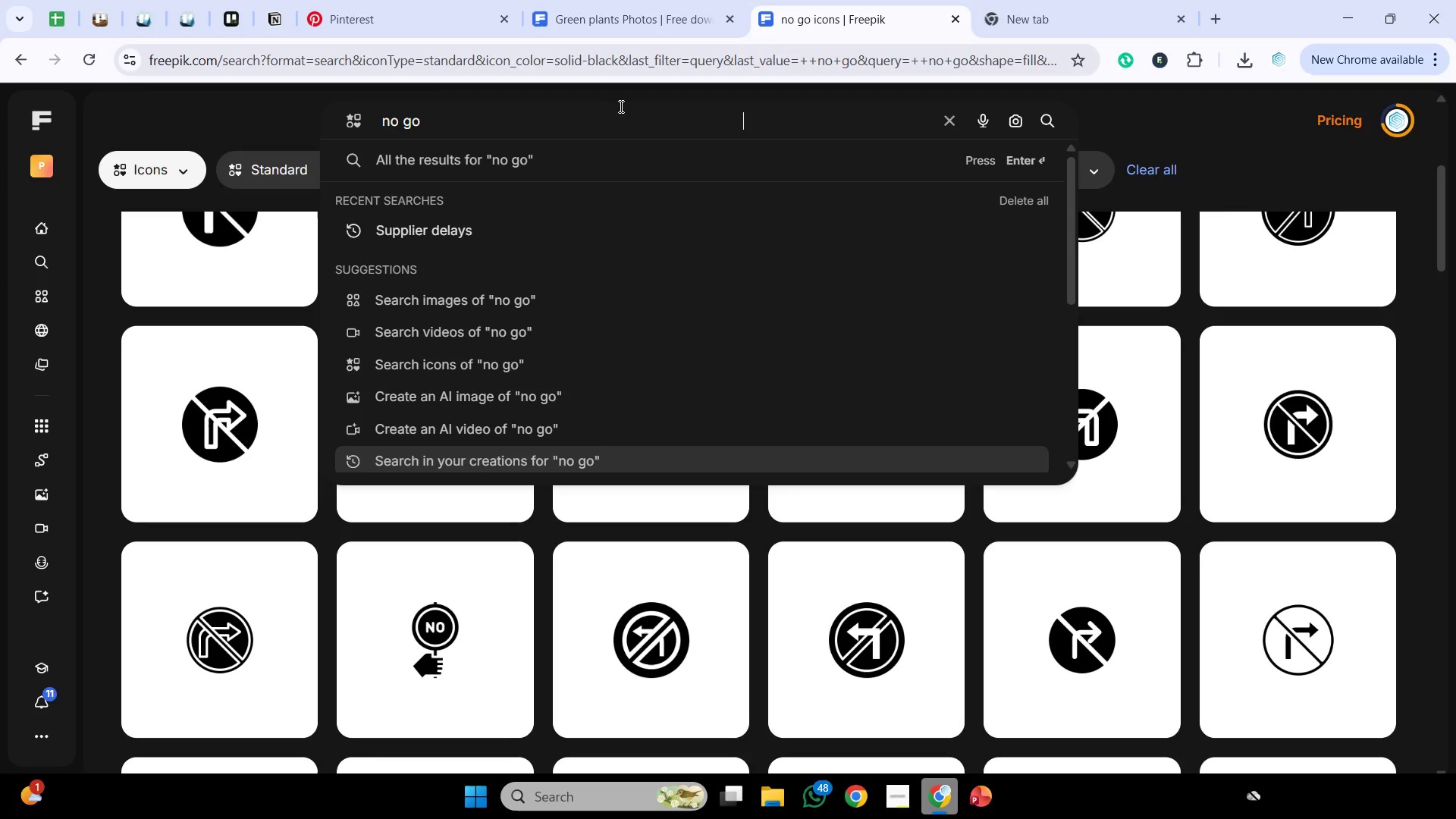 
left_click([620, 106])
 